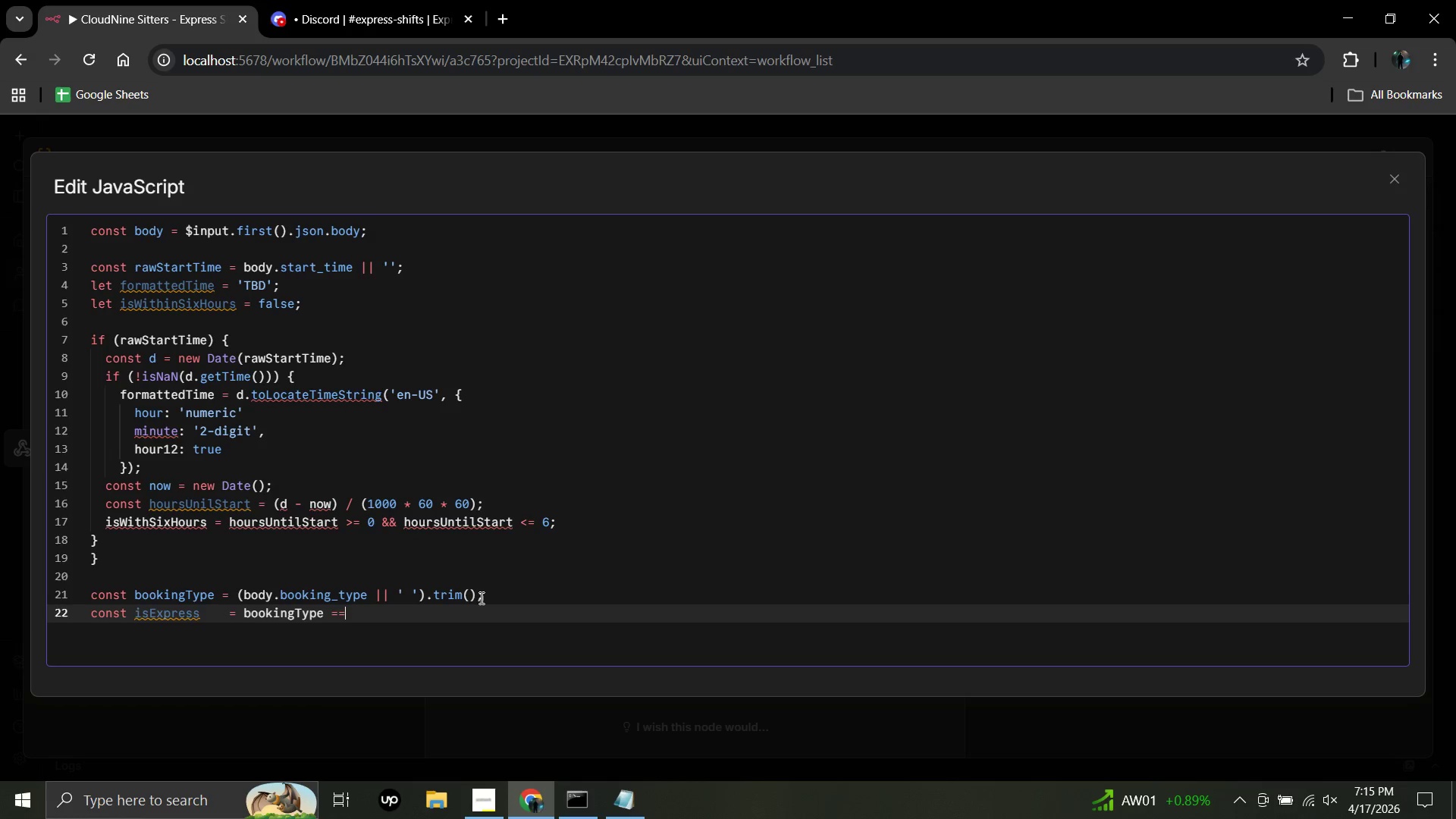 
key(Equal)
 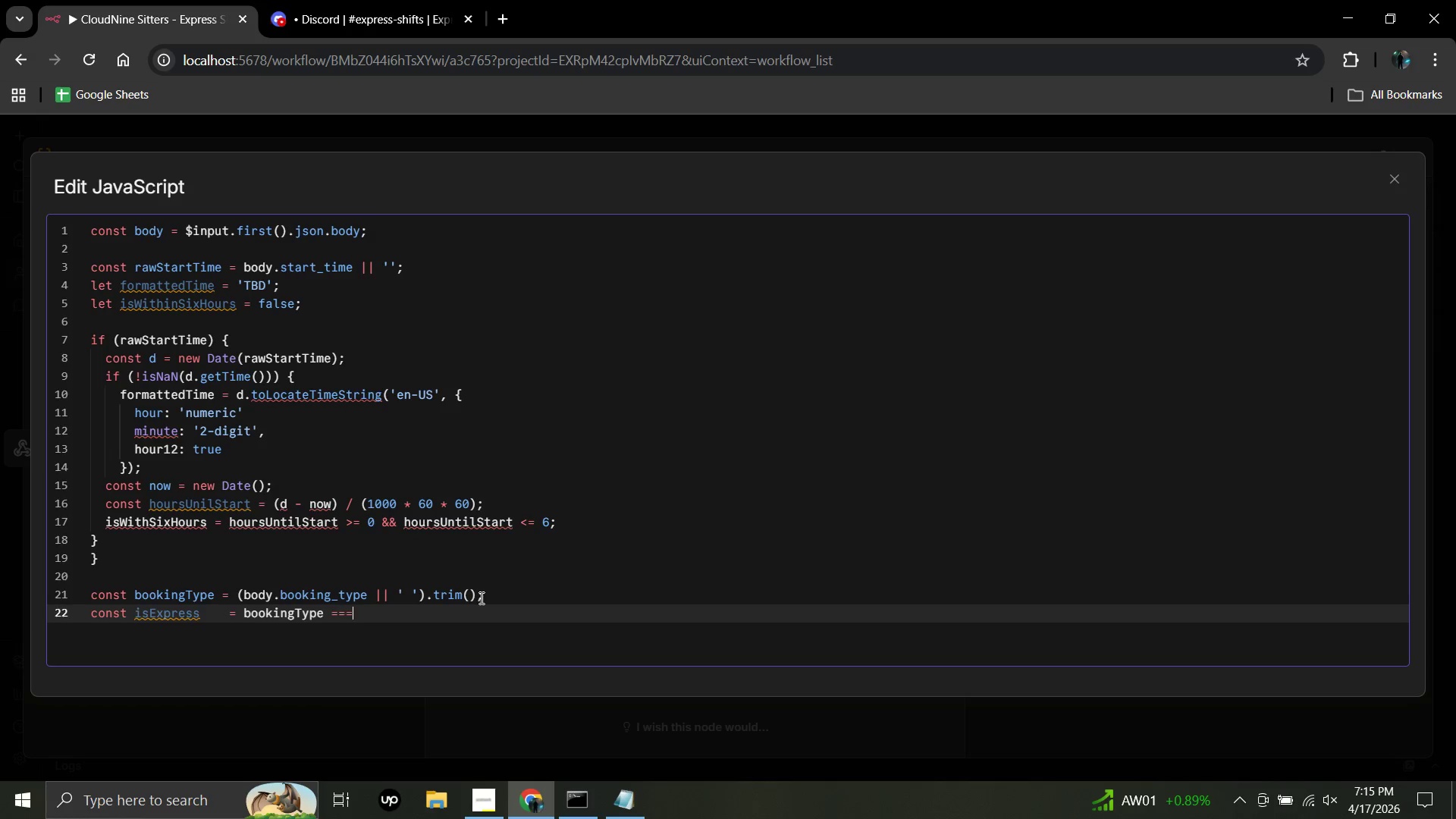 
key(Equal)
 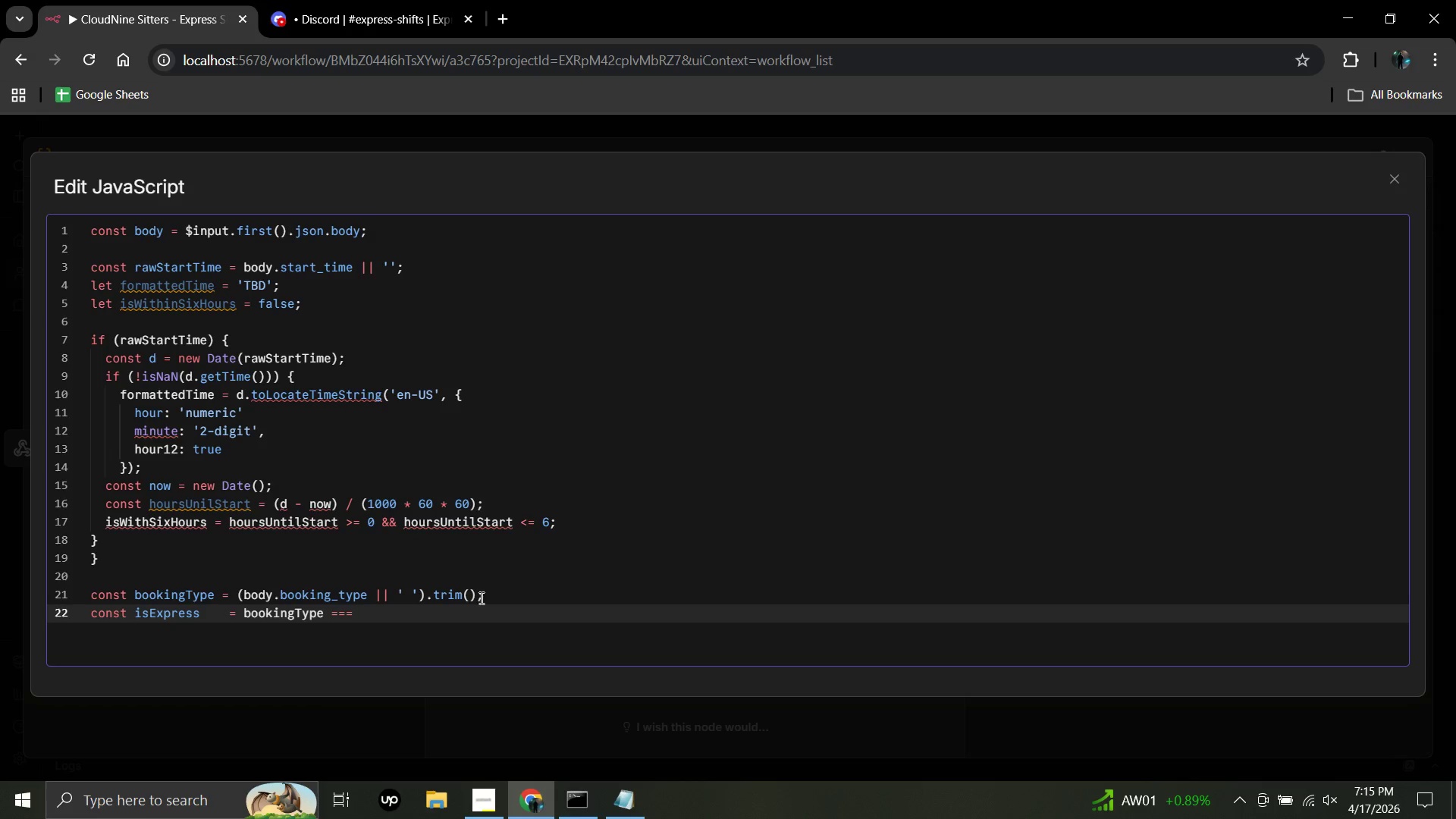 
wait(7.33)
 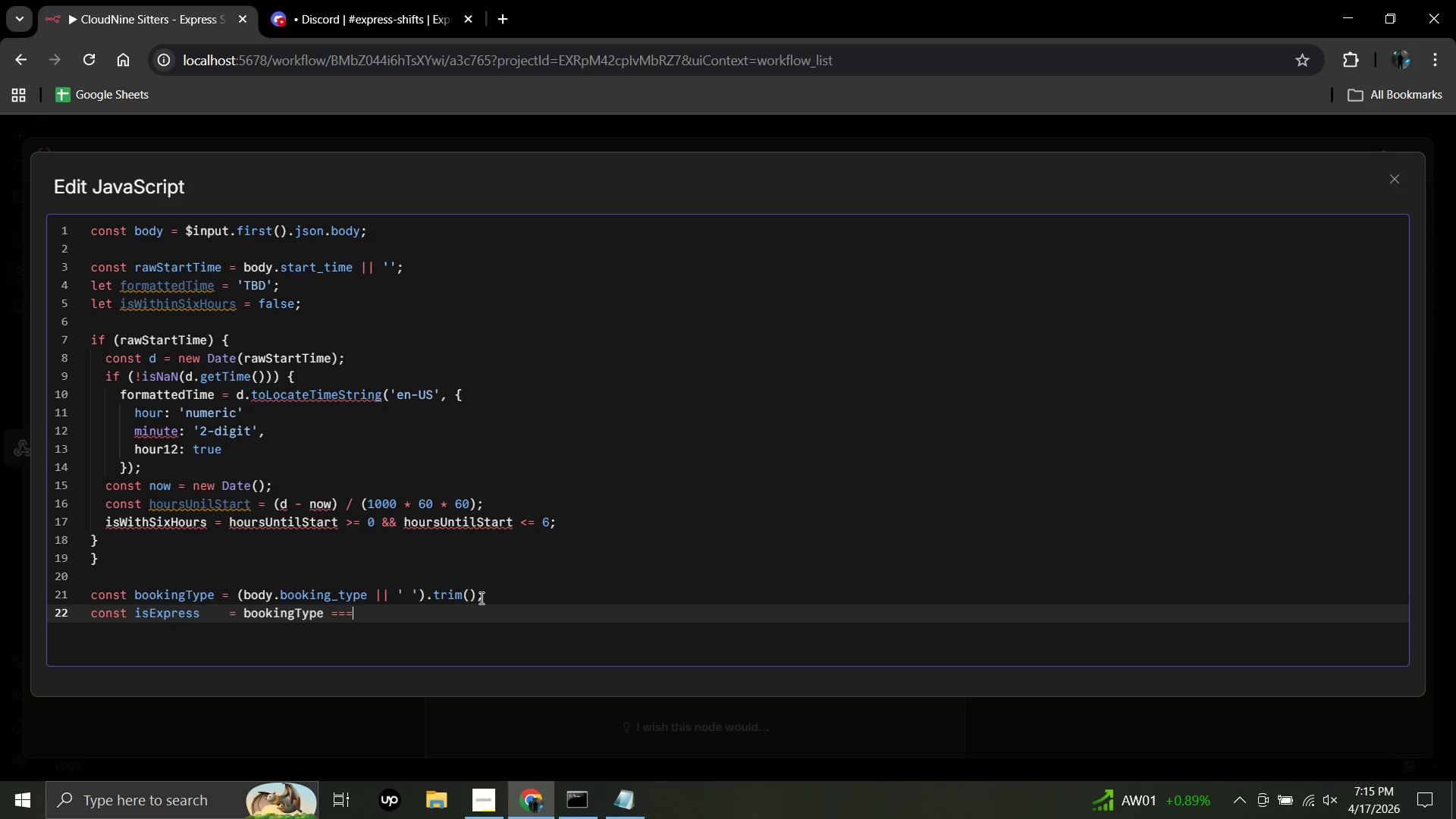 
type( 'Express)
 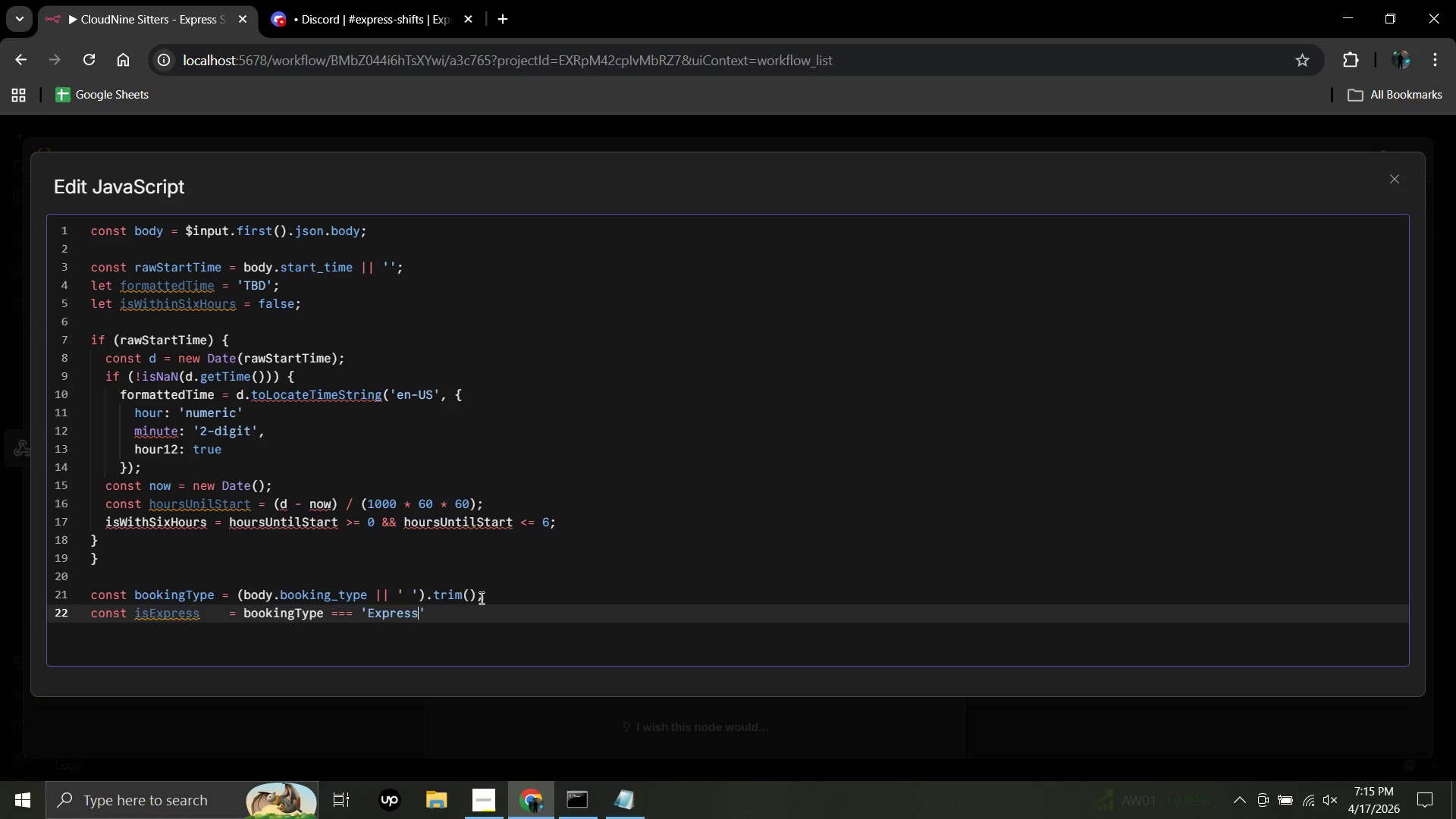 
left_click([427, 610])
 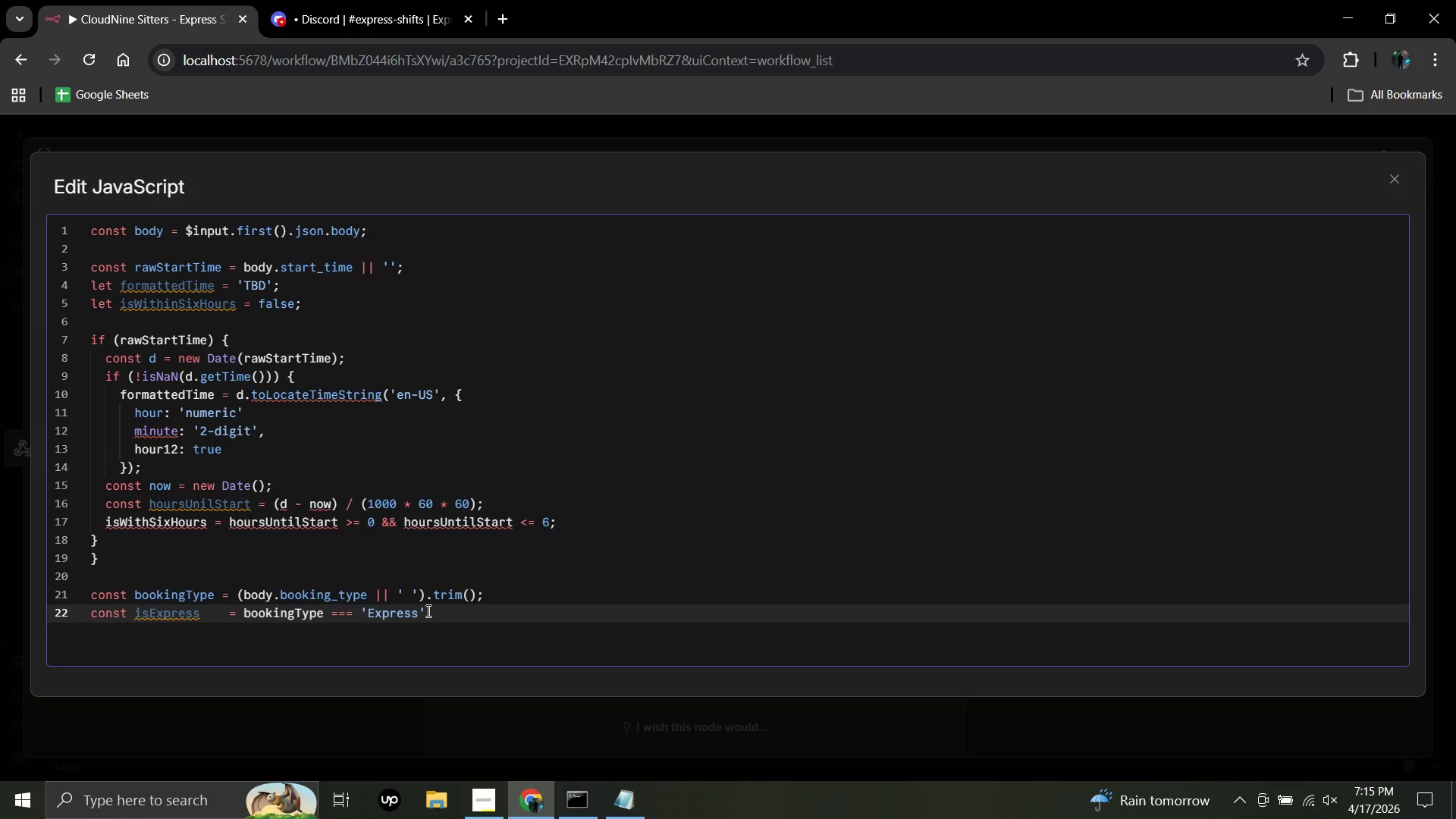 
key(Semicolon)
 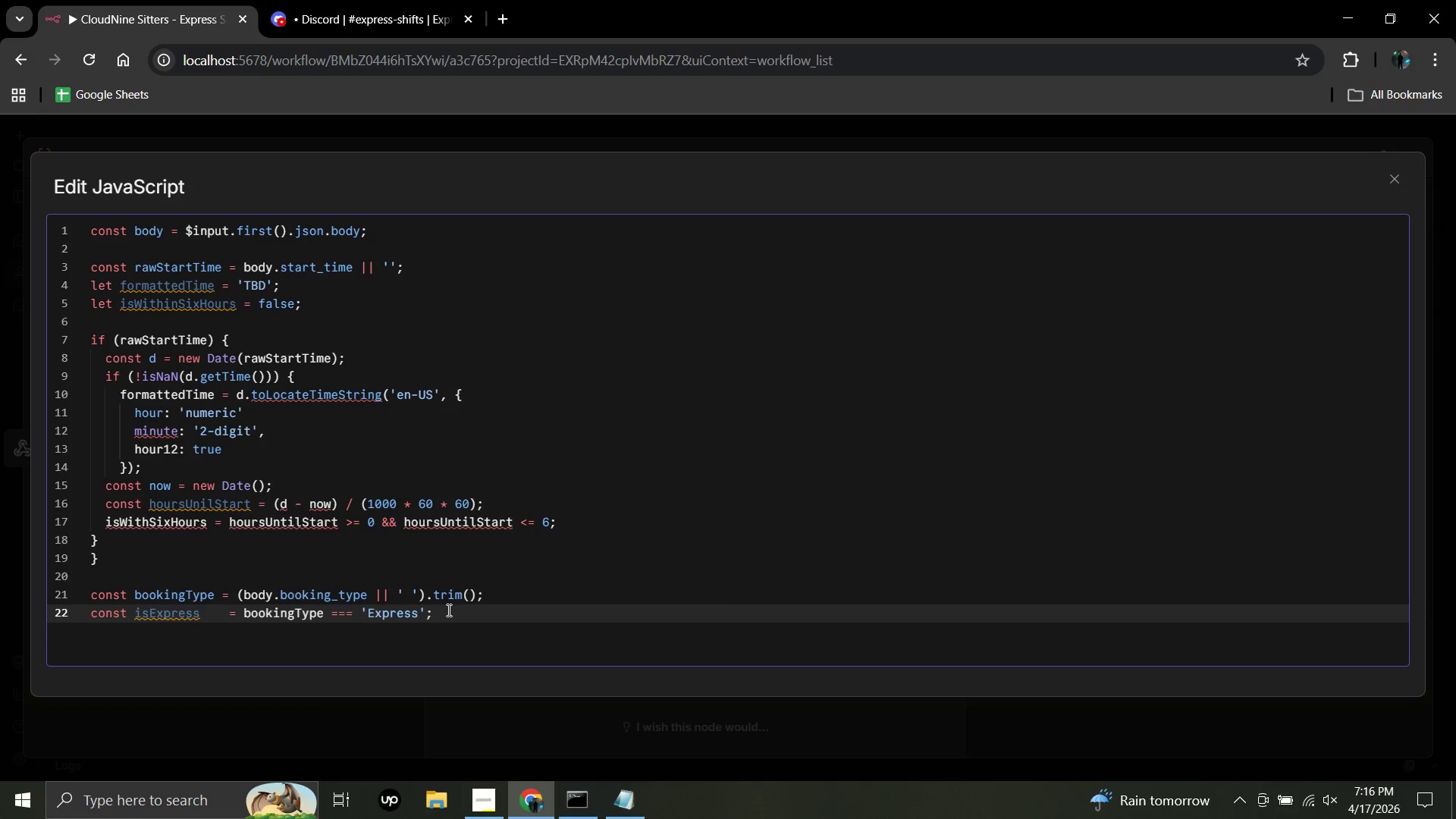 
wait(20.33)
 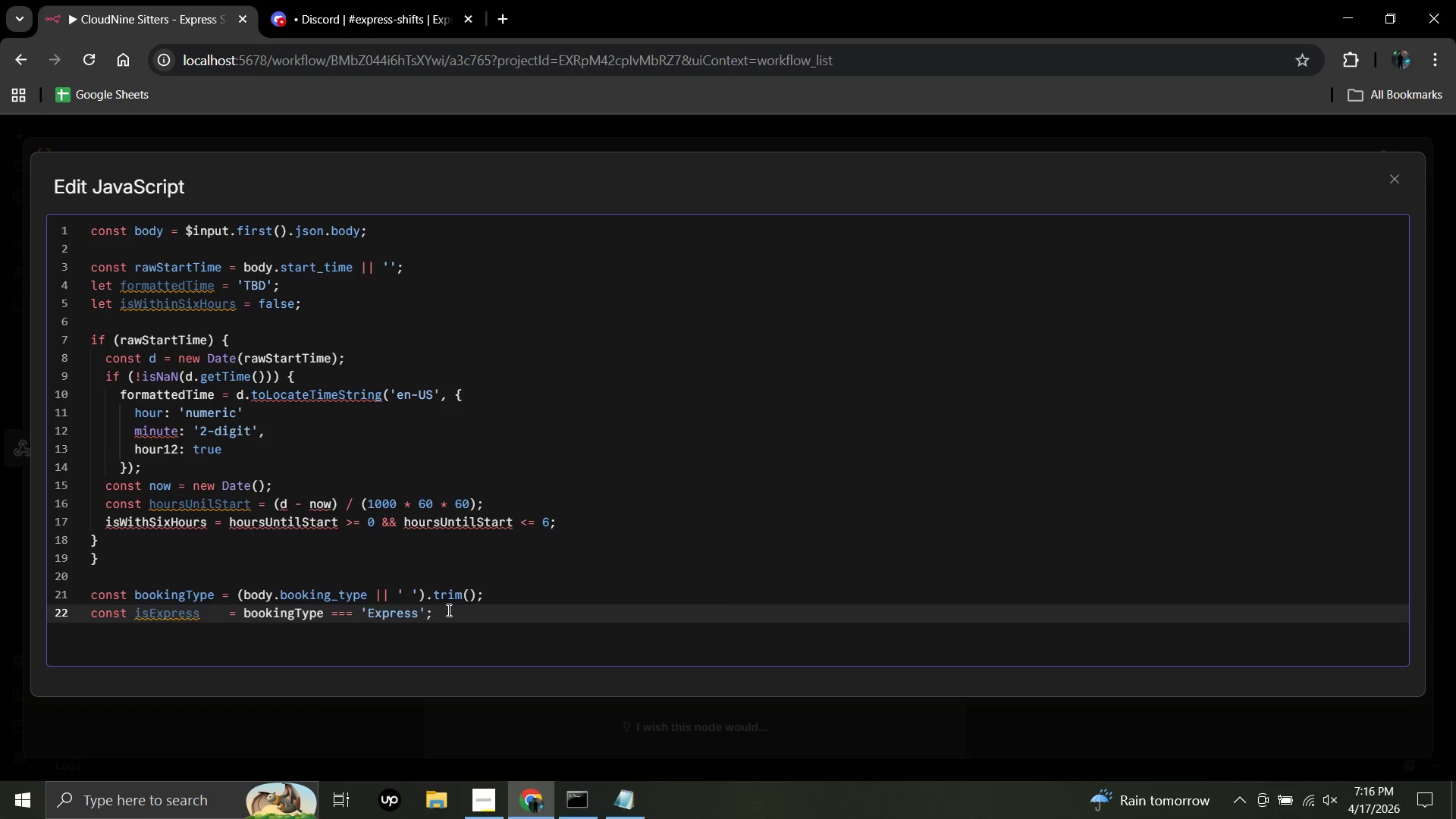 
key(Enter)
 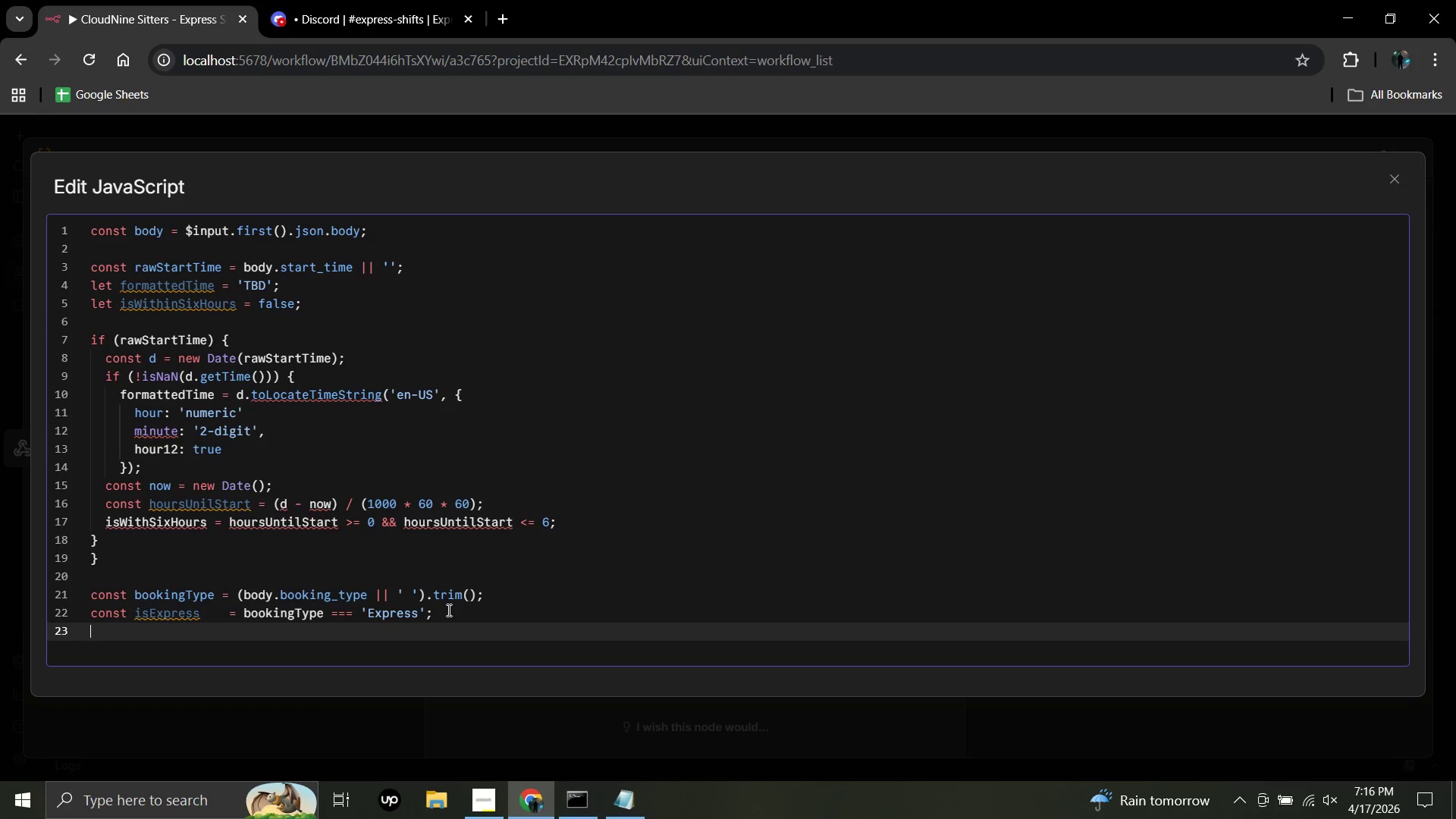 
type(const shouk)
key(Backspace)
type(ld)
 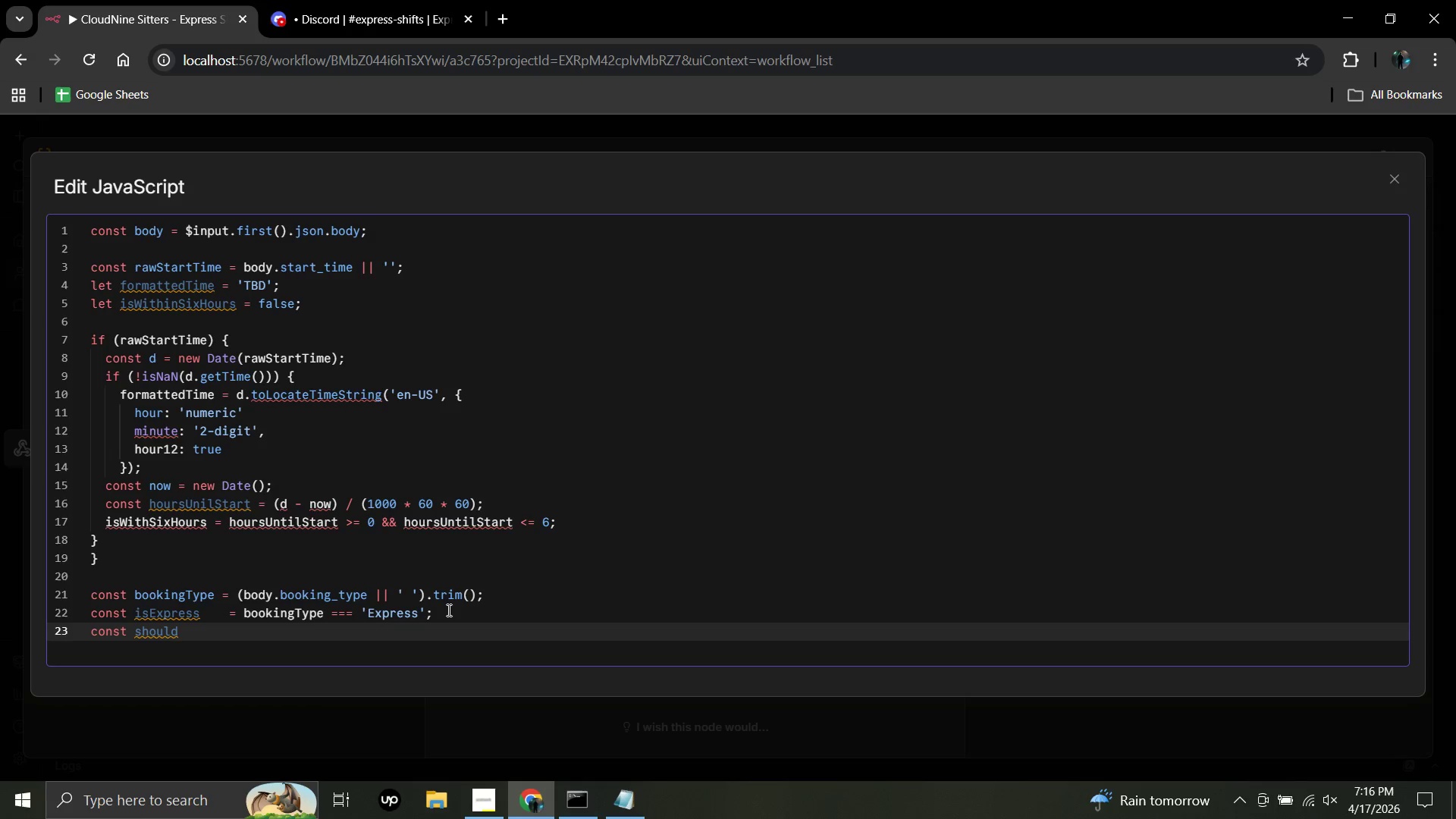 
wait(7.78)
 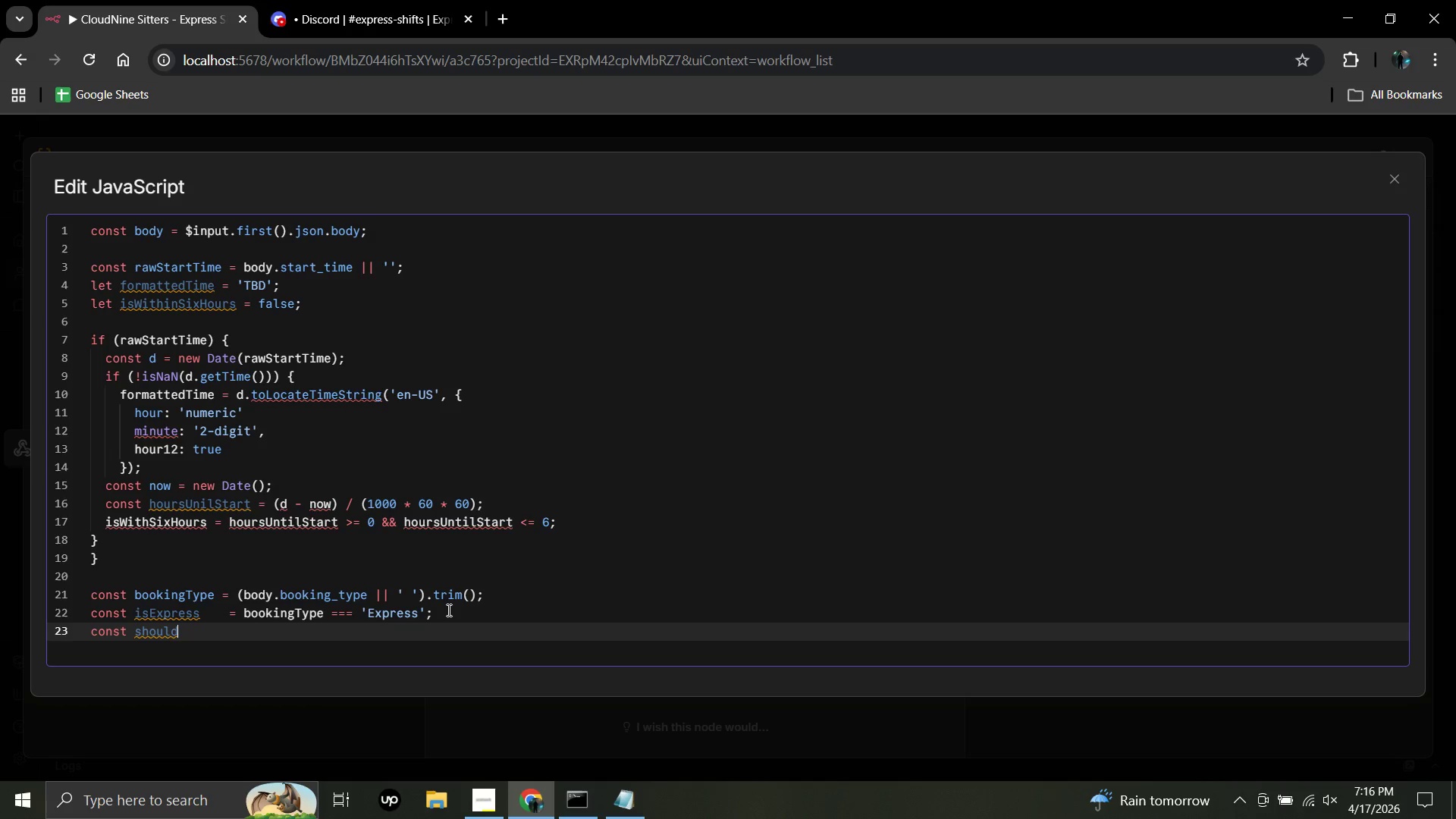 
hold_key(key=CapsLock, duration=0.75)
 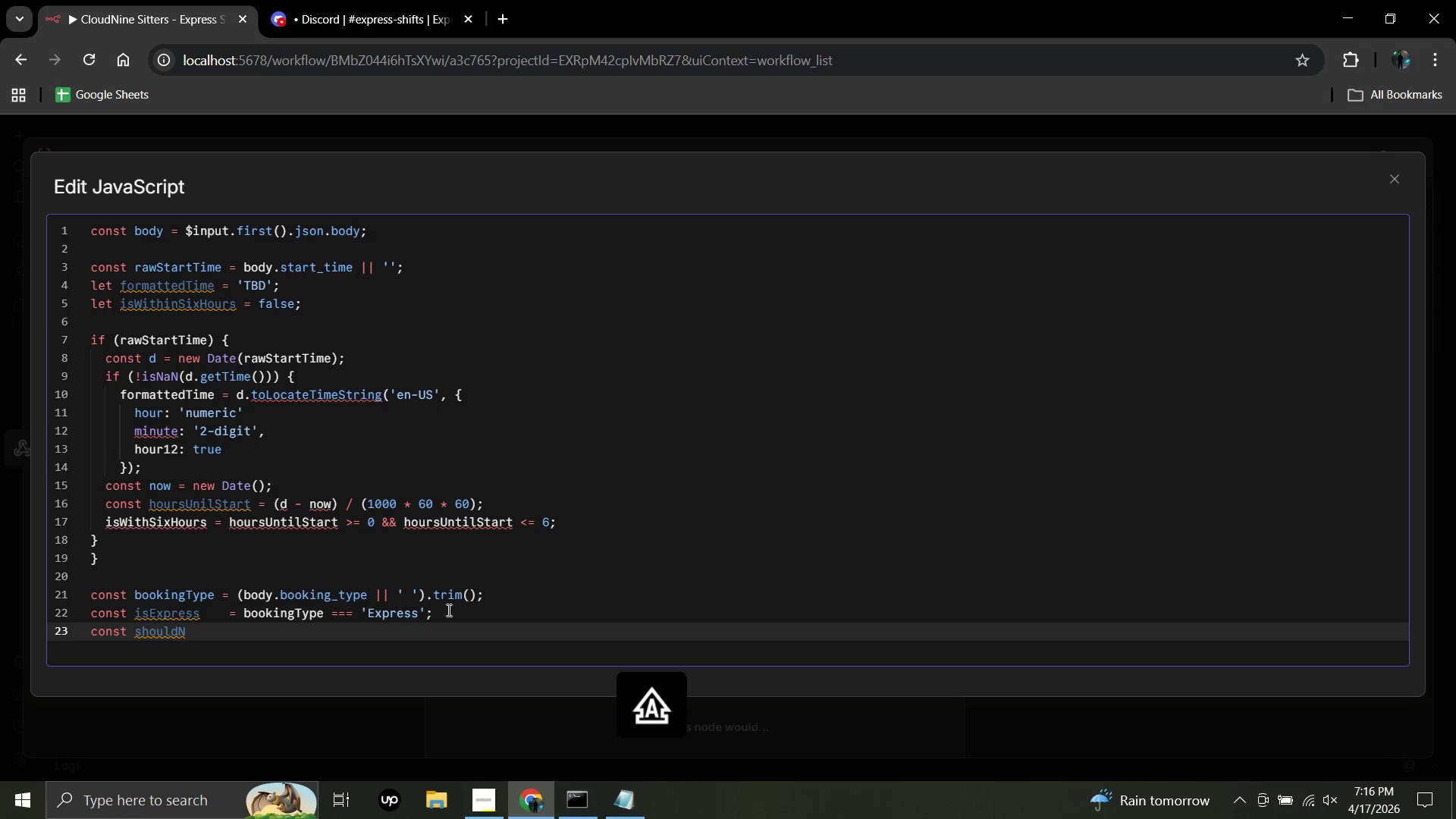 
type(Notify)
 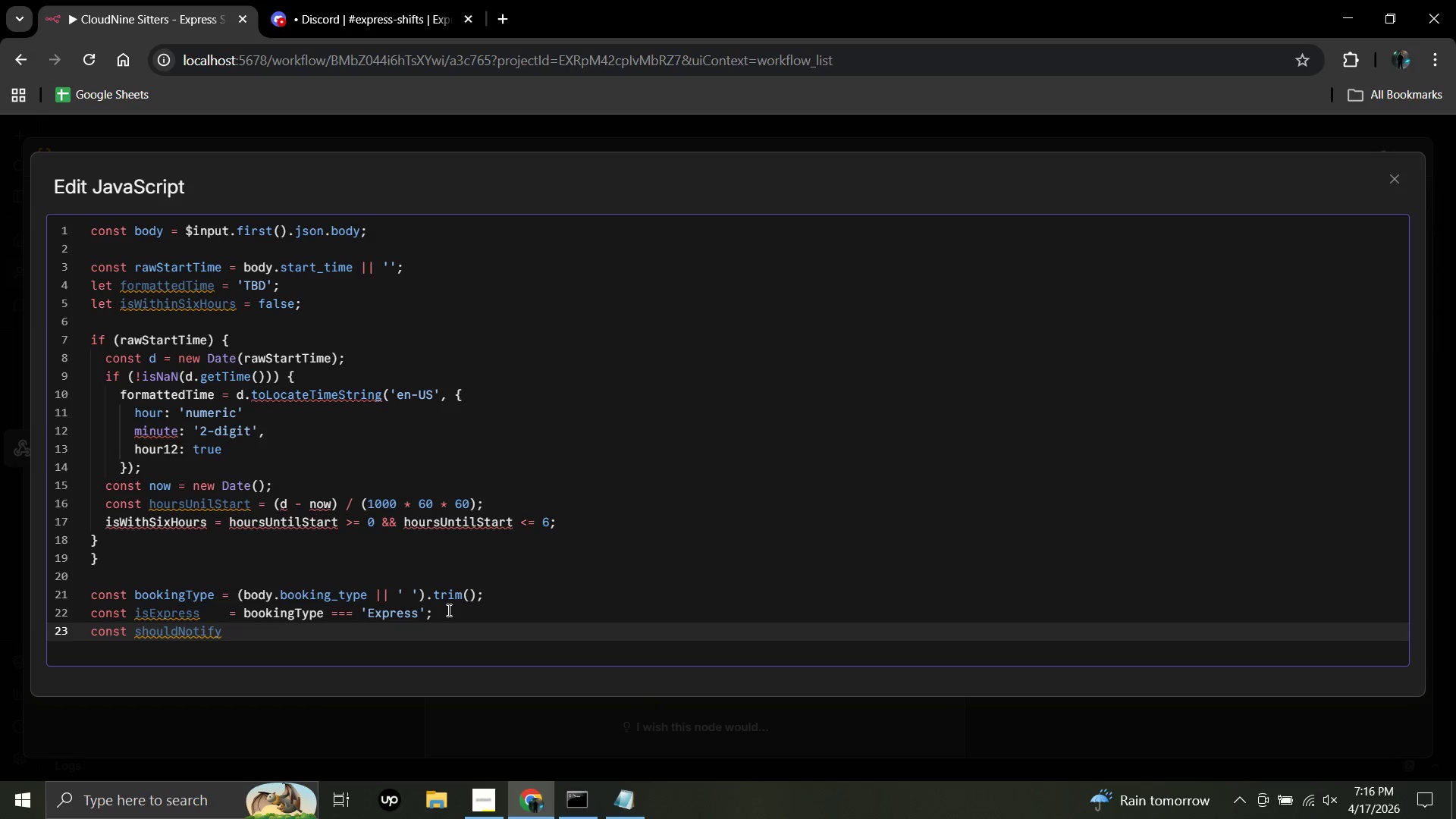 
key(Space)
 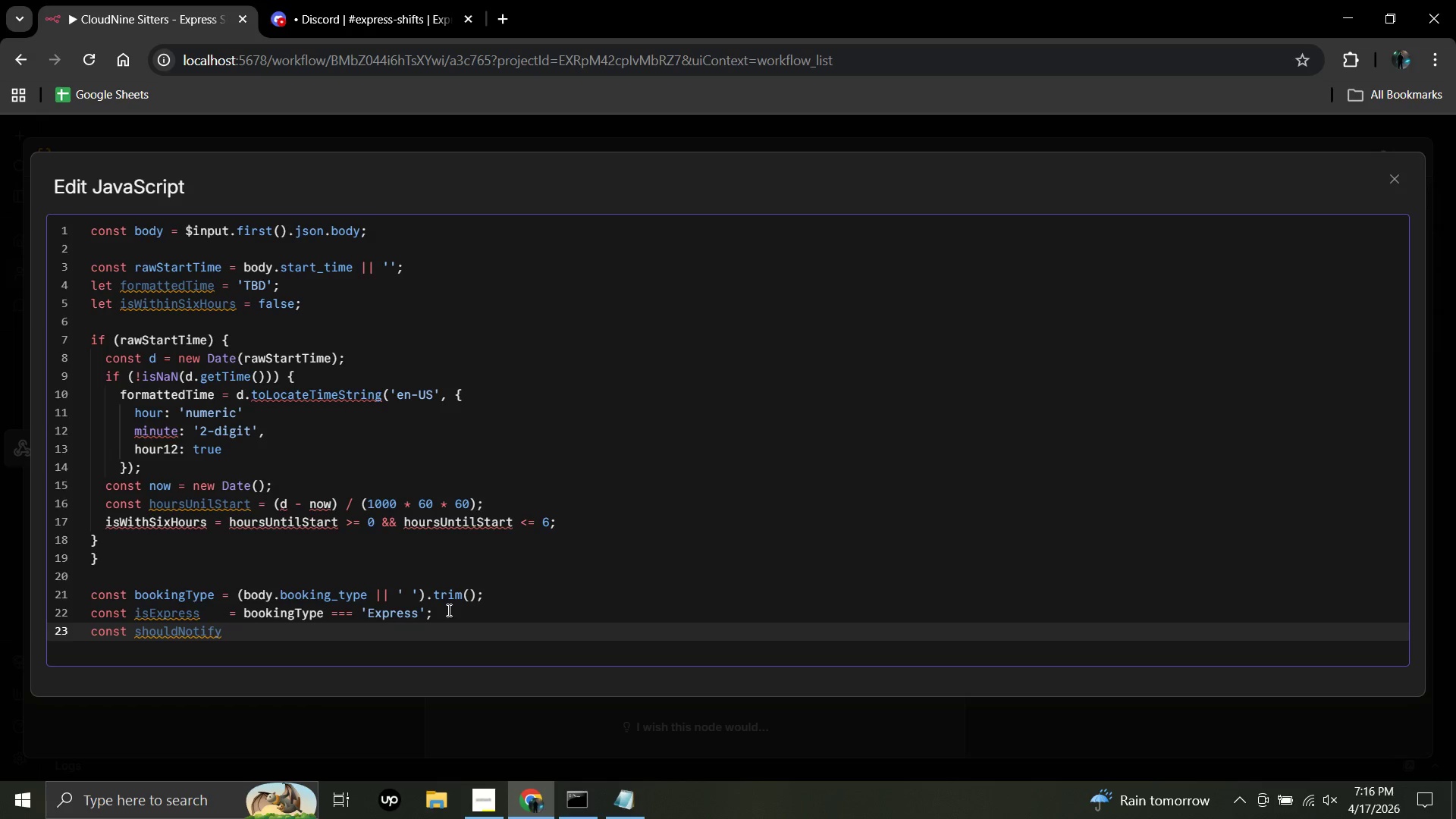 
key(Space)
 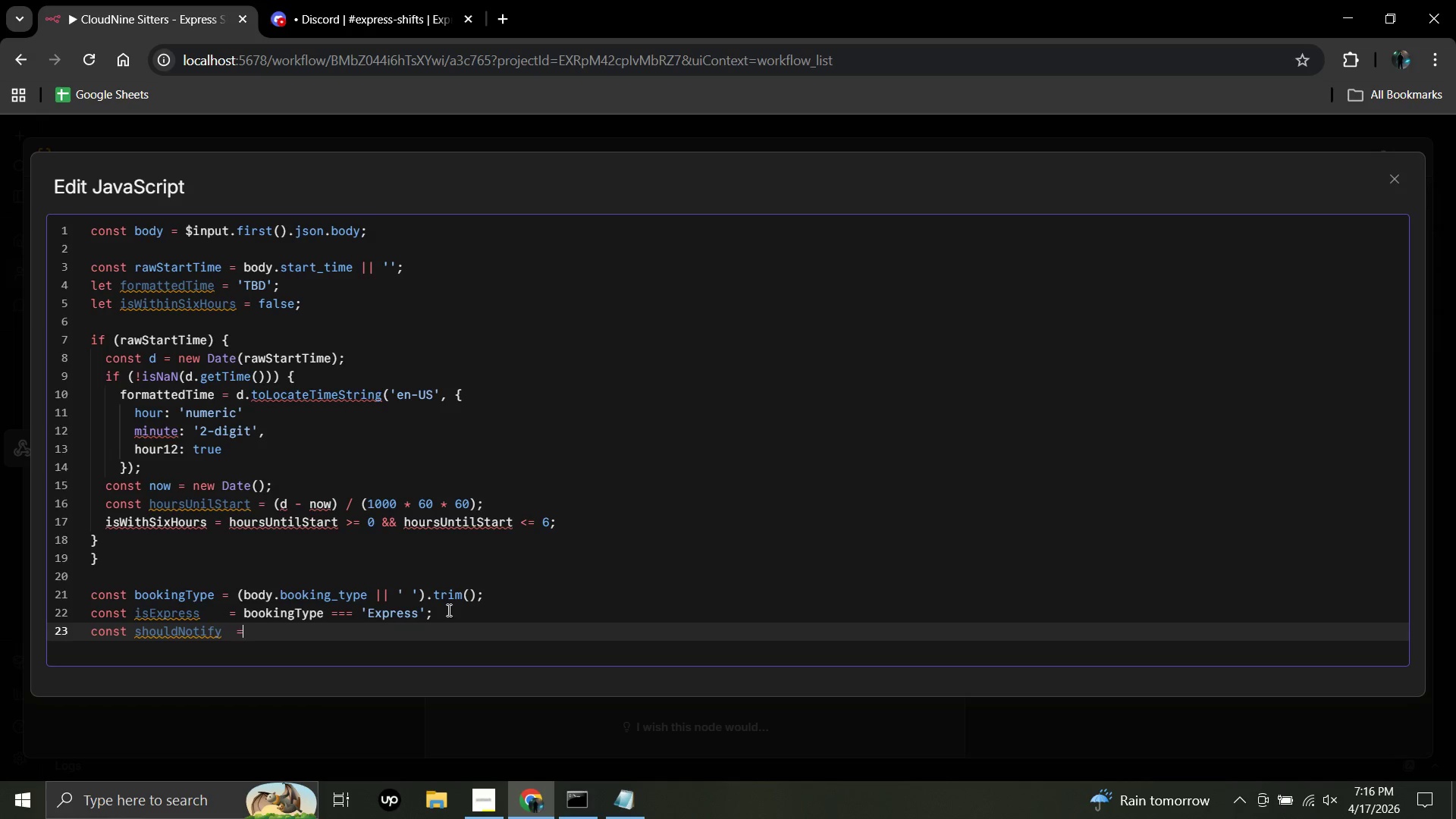 
key(Equal)
 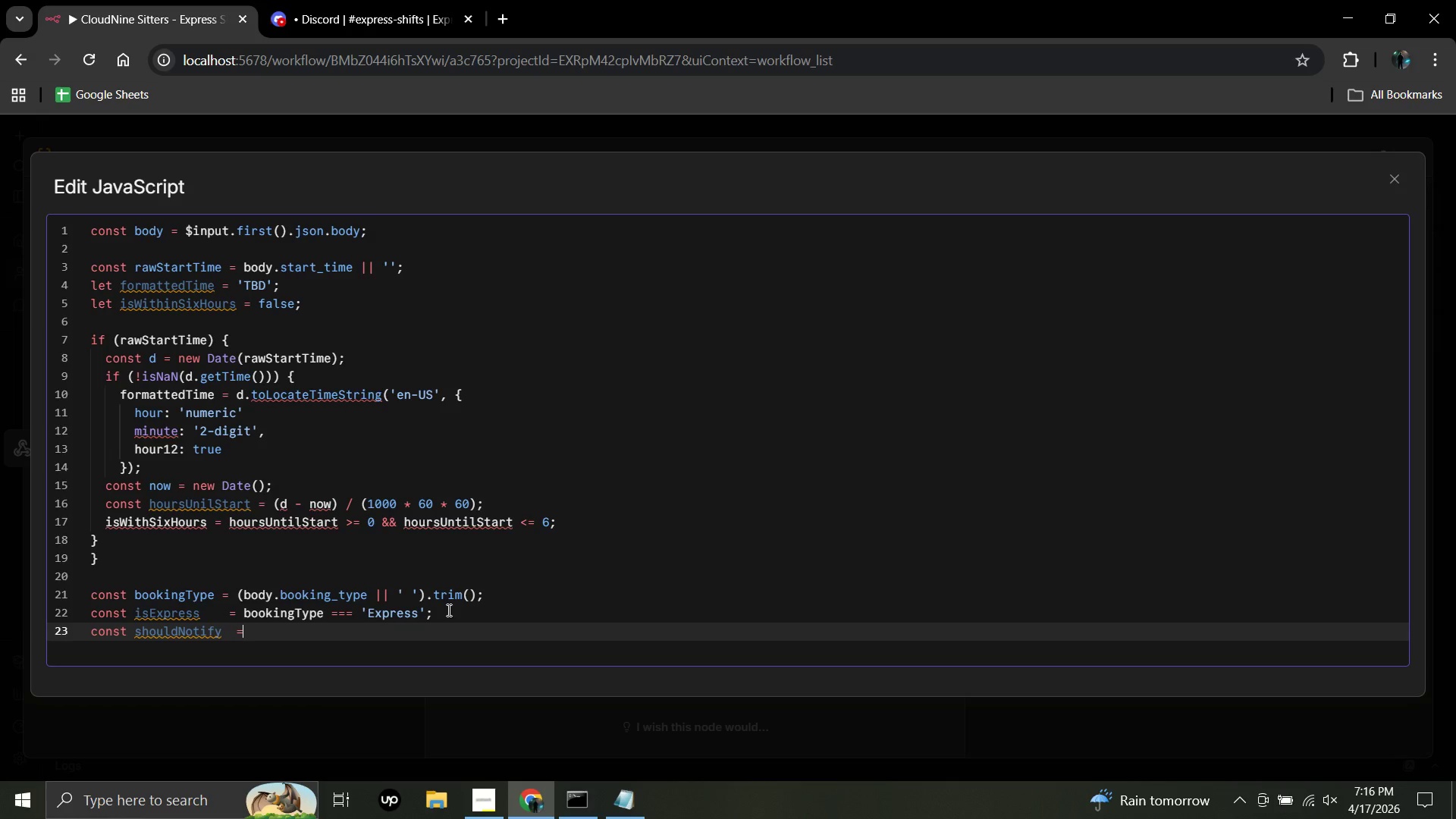 
key(Space)
 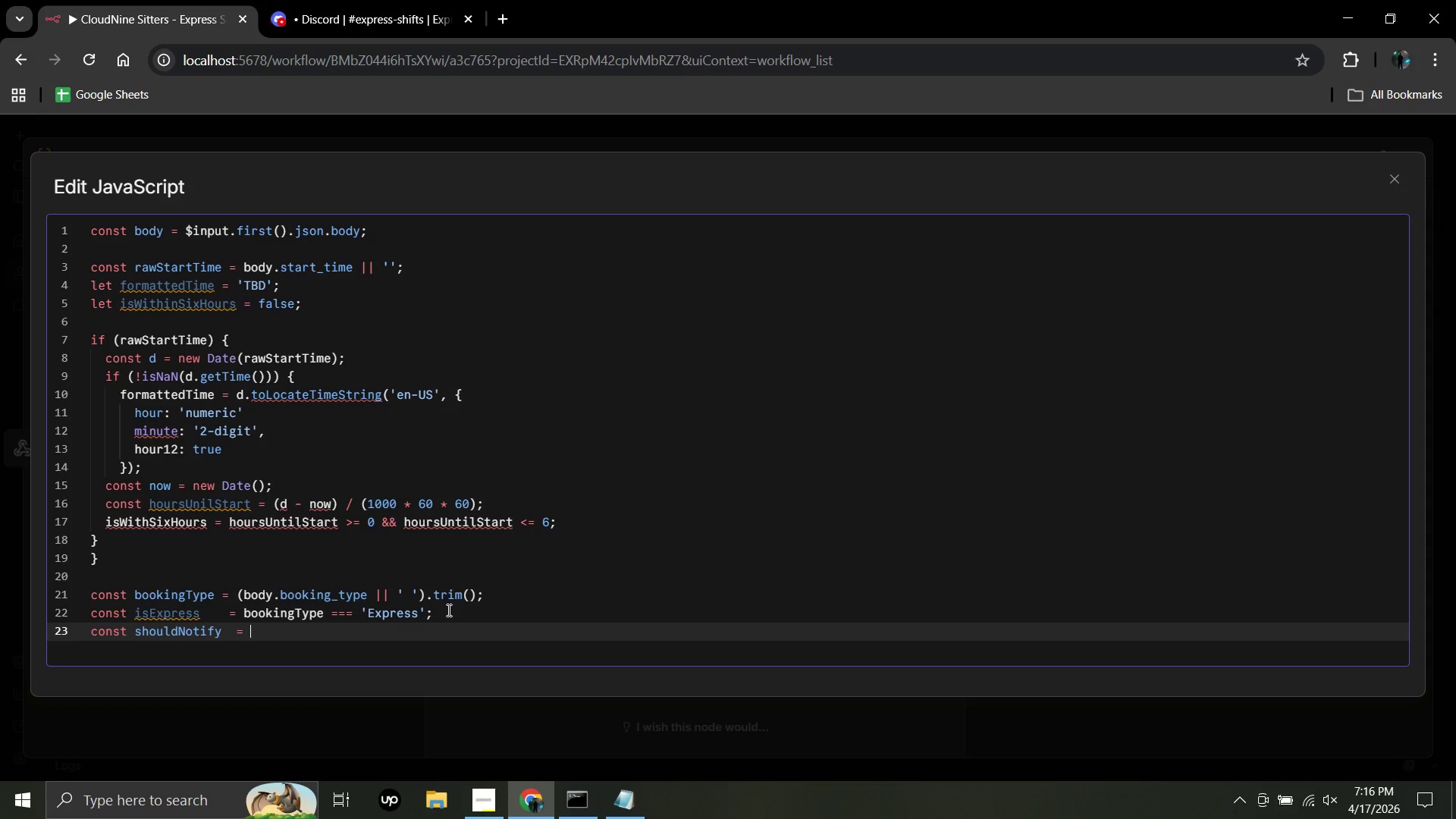 
wait(13.67)
 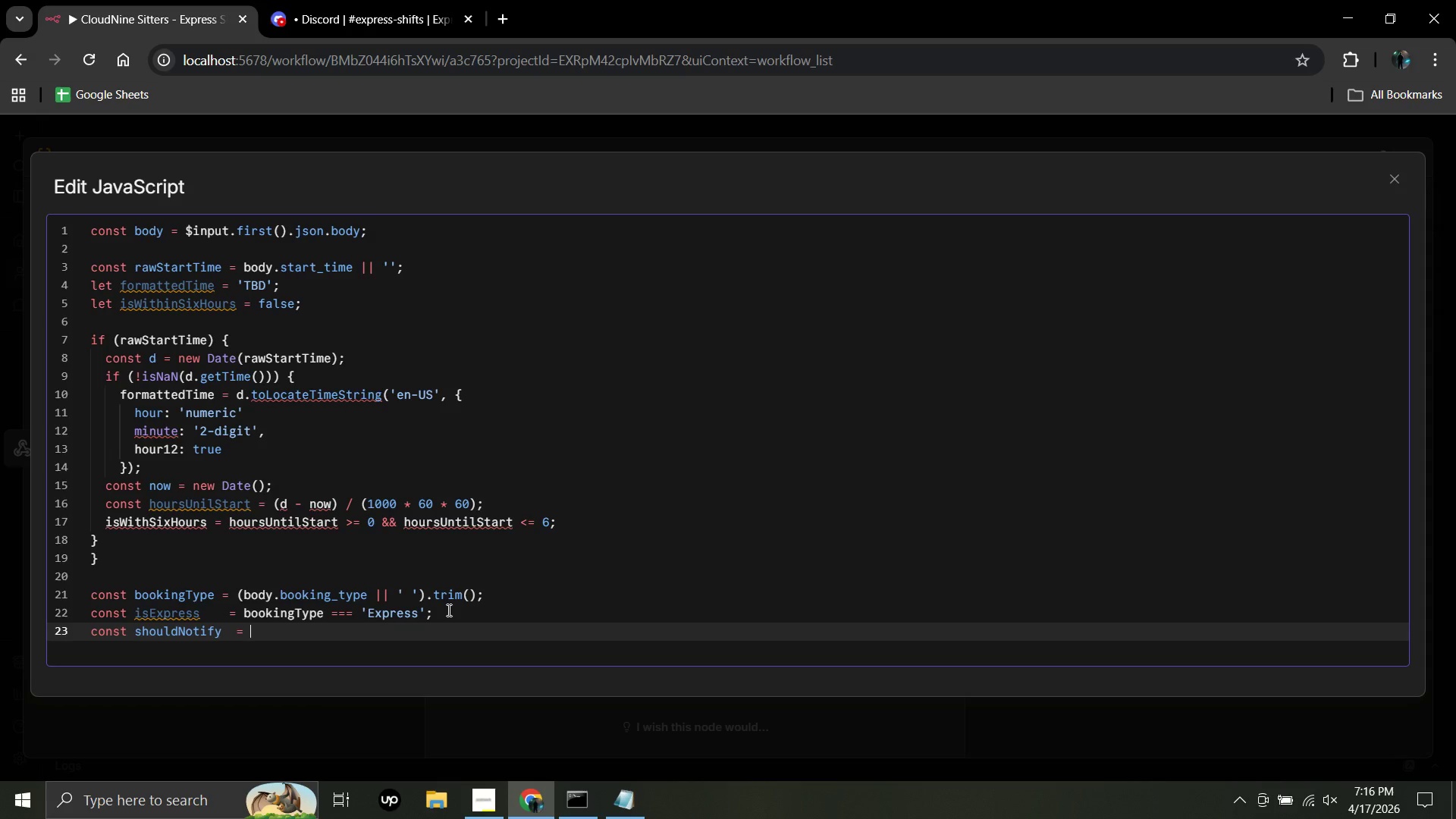 
type(isE)
 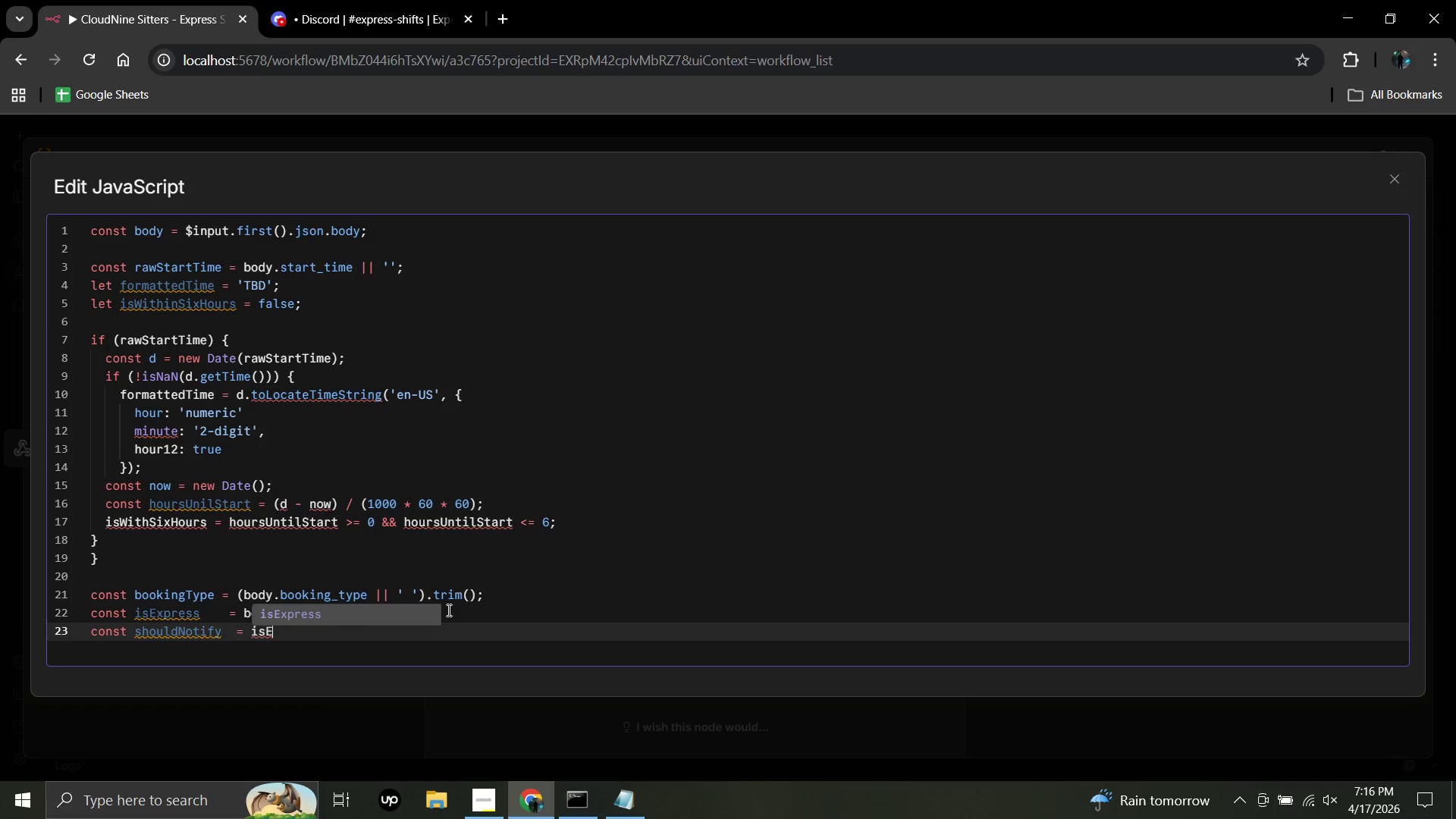 
type(xpress |\)
key(Backspace)
type(| isHigh)
 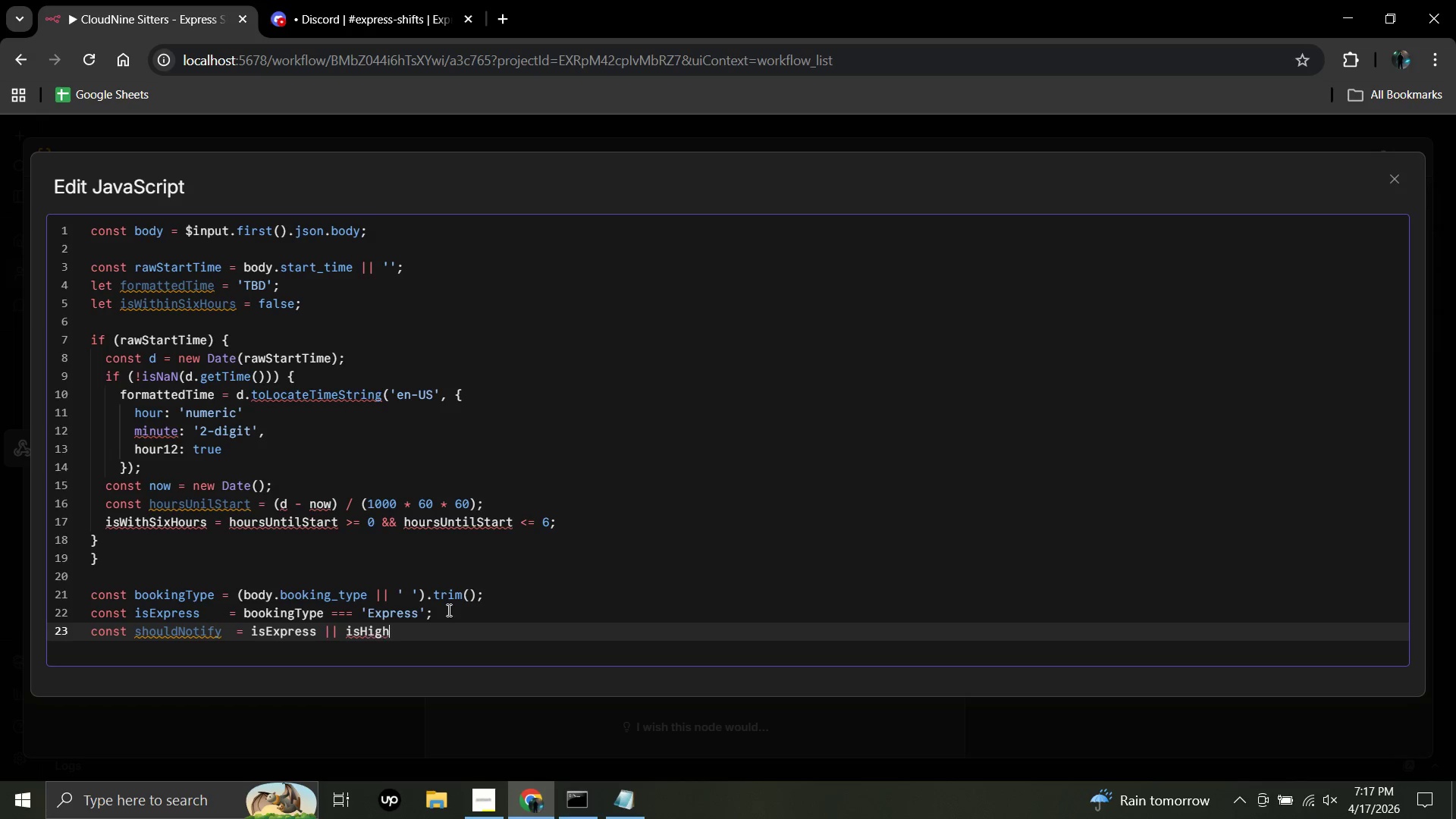 
type(Prioriyu)
key(Backspace)
 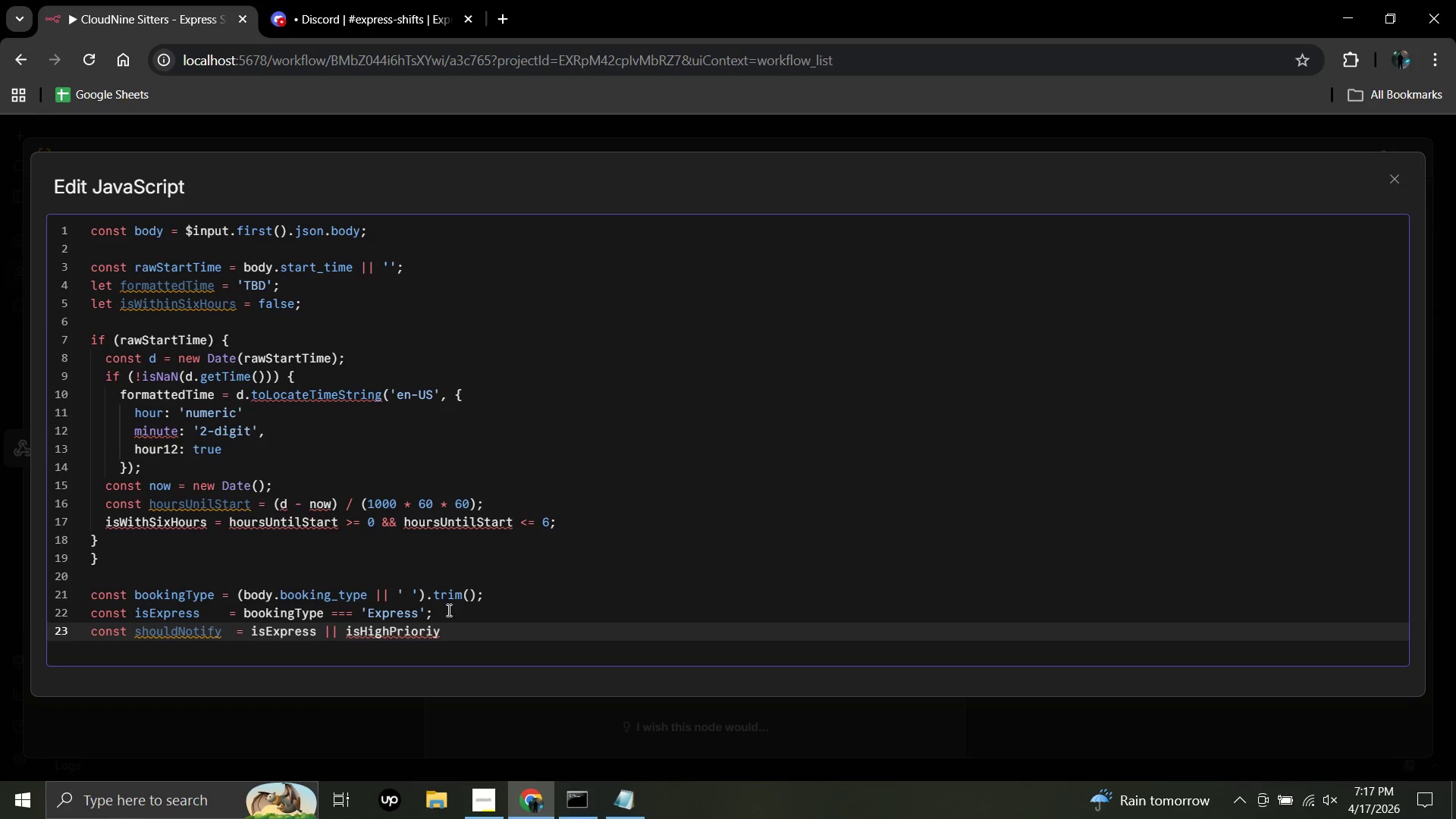 
wait(15.47)
 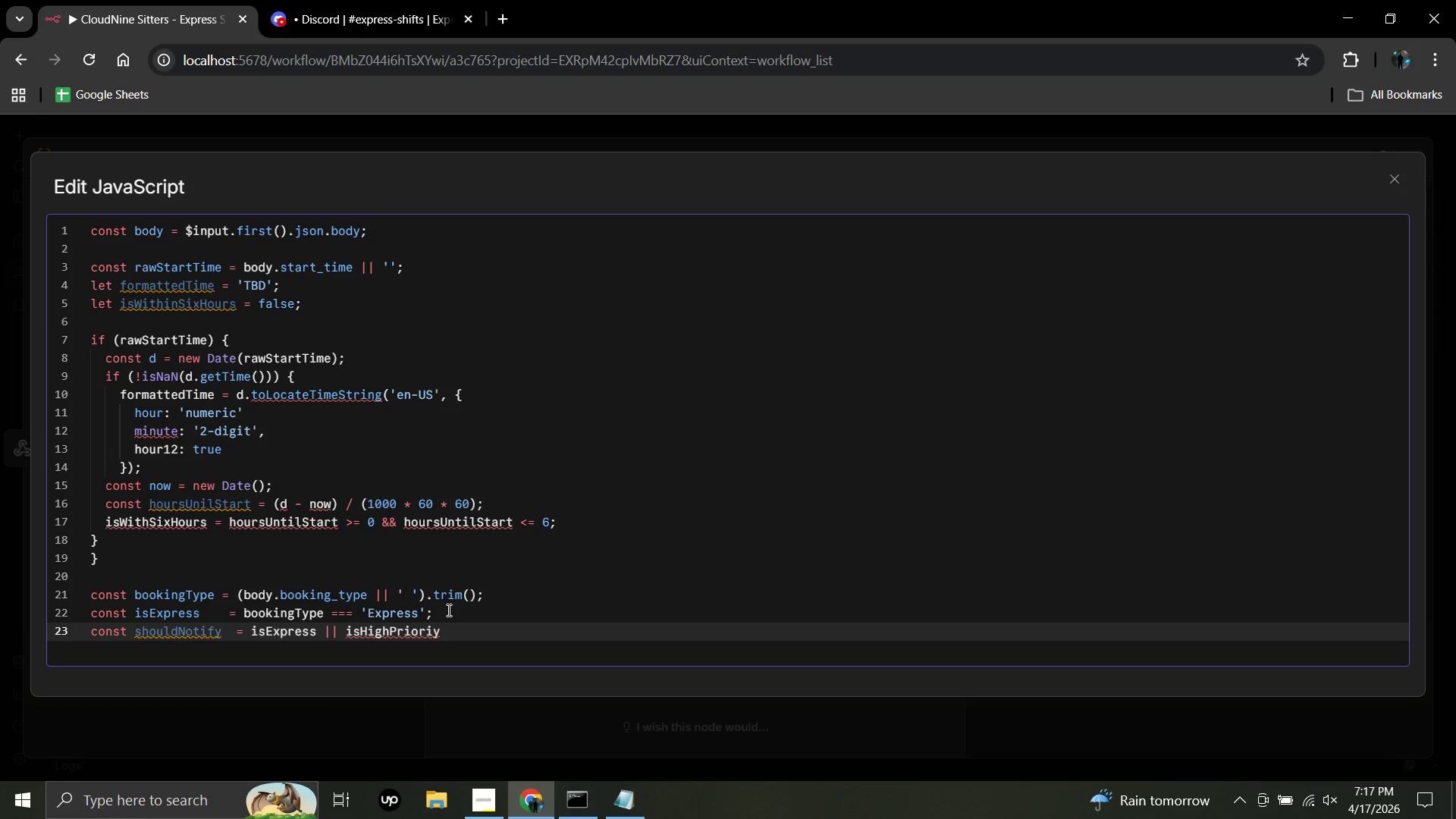 
scroll: coordinate [448, 607], scroll_direction: down, amount: 10.0
 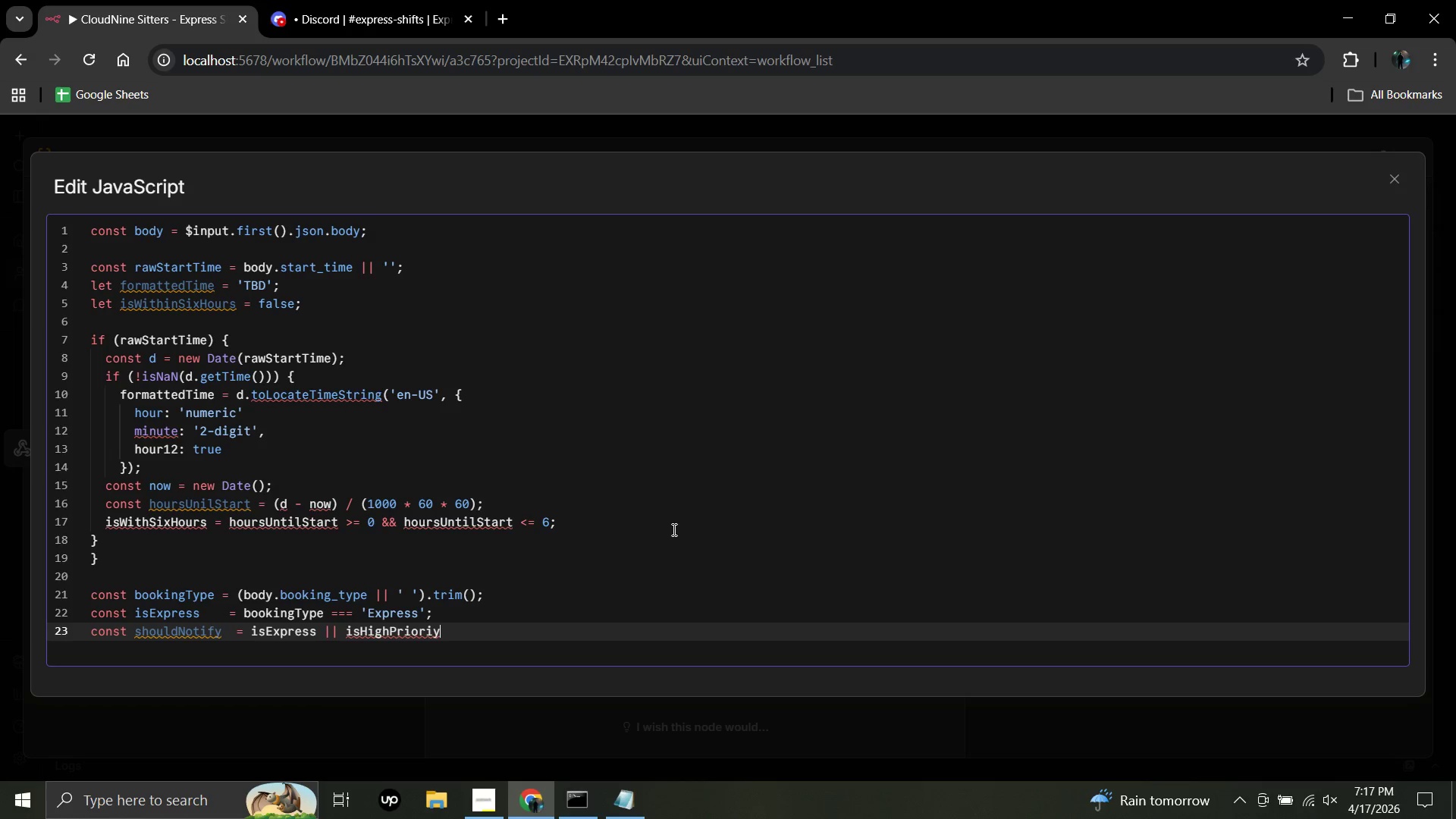 
left_click([673, 529])
 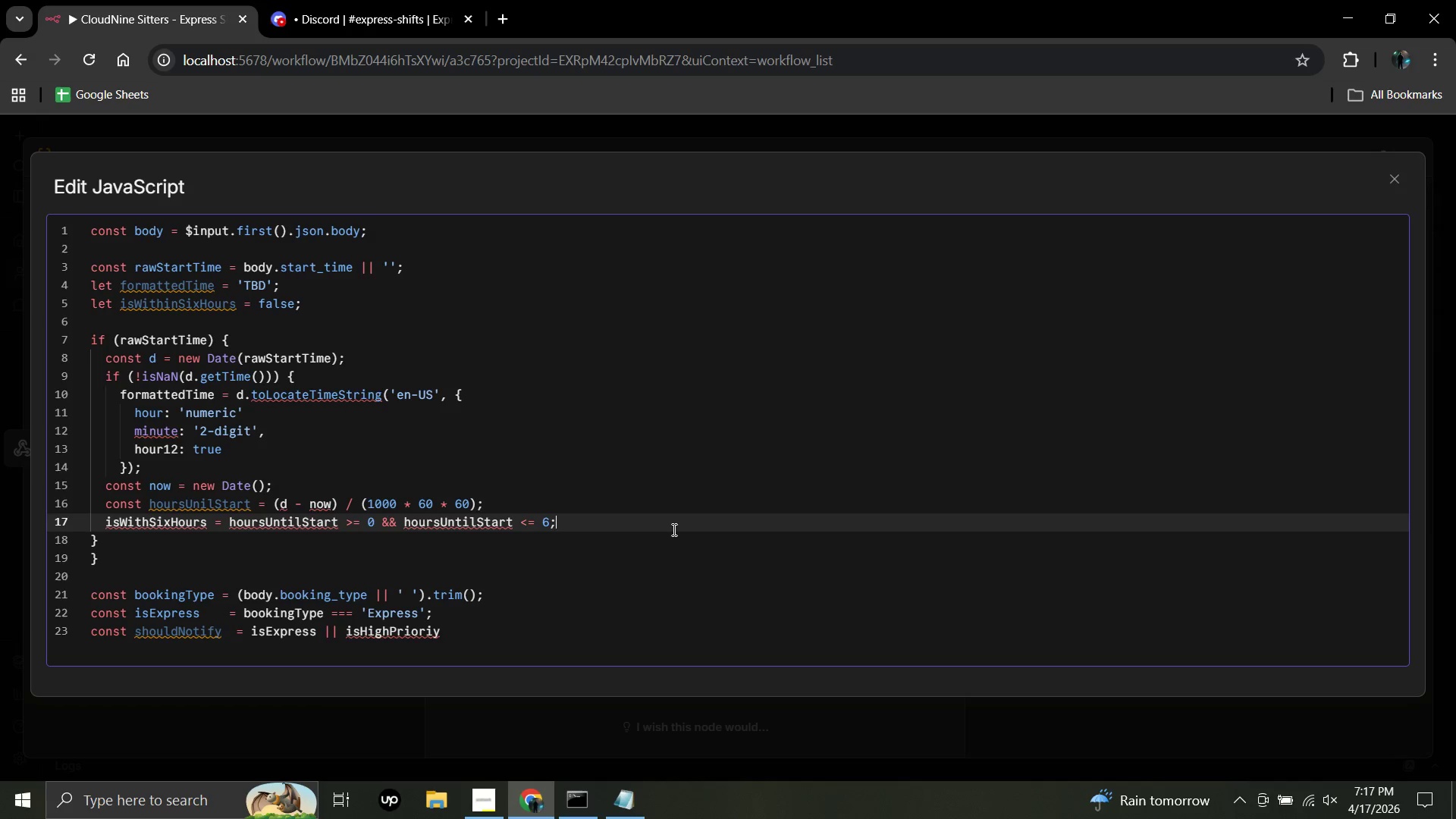 
scroll: coordinate [673, 529], scroll_direction: down, amount: 13.0
 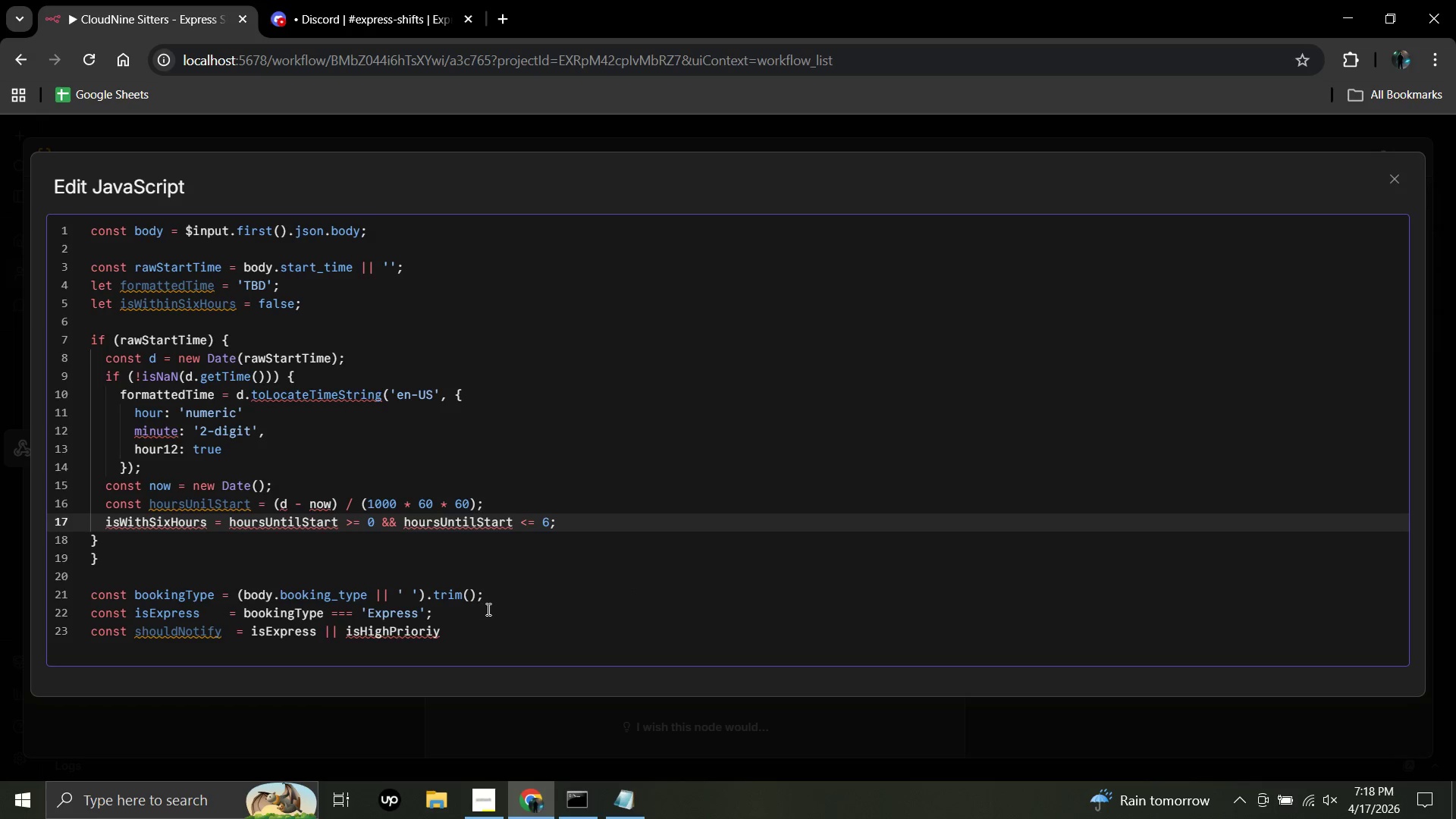 
wait(24.72)
 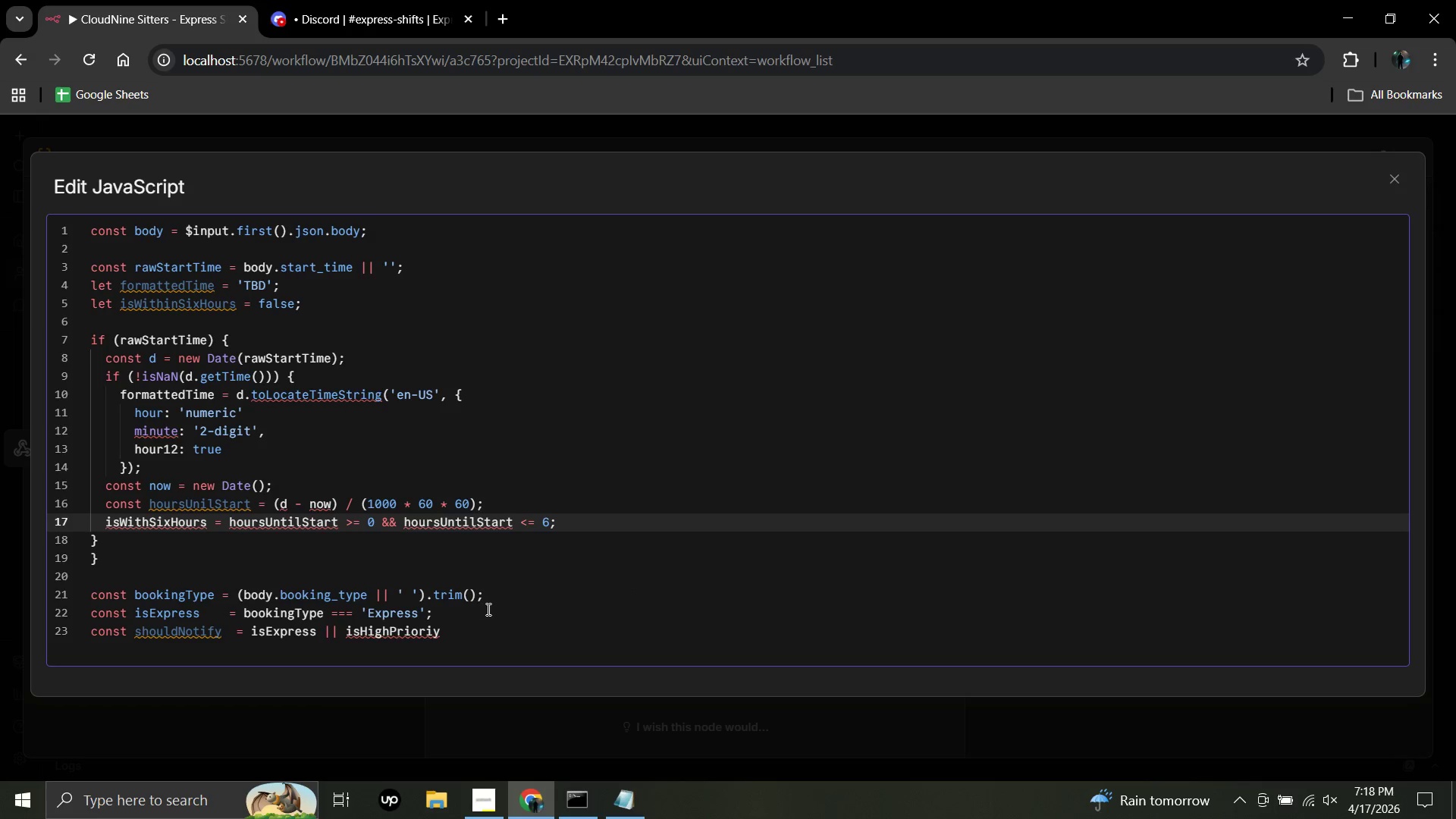 
left_click([431, 611])
 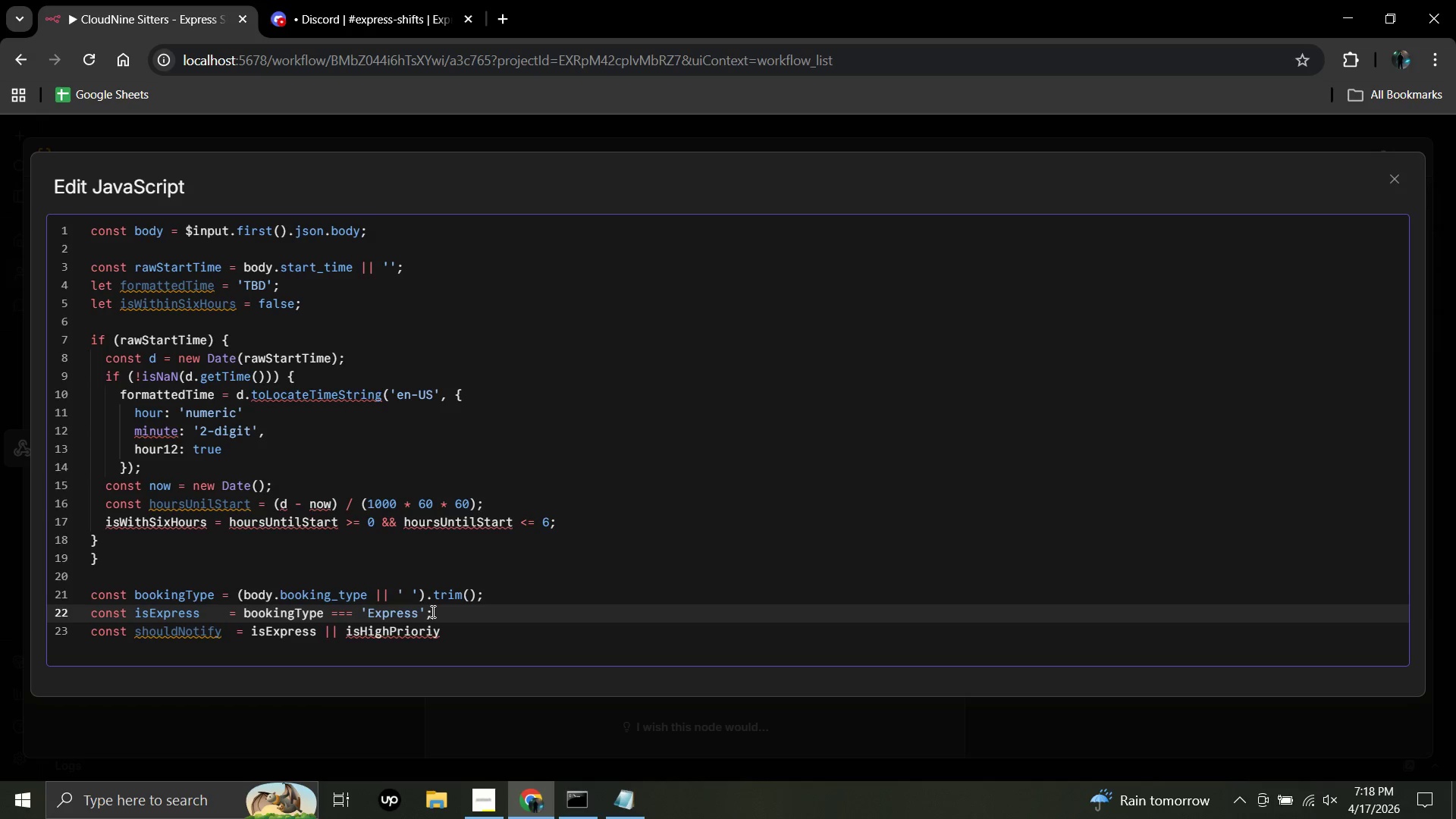 
key(Enter)
 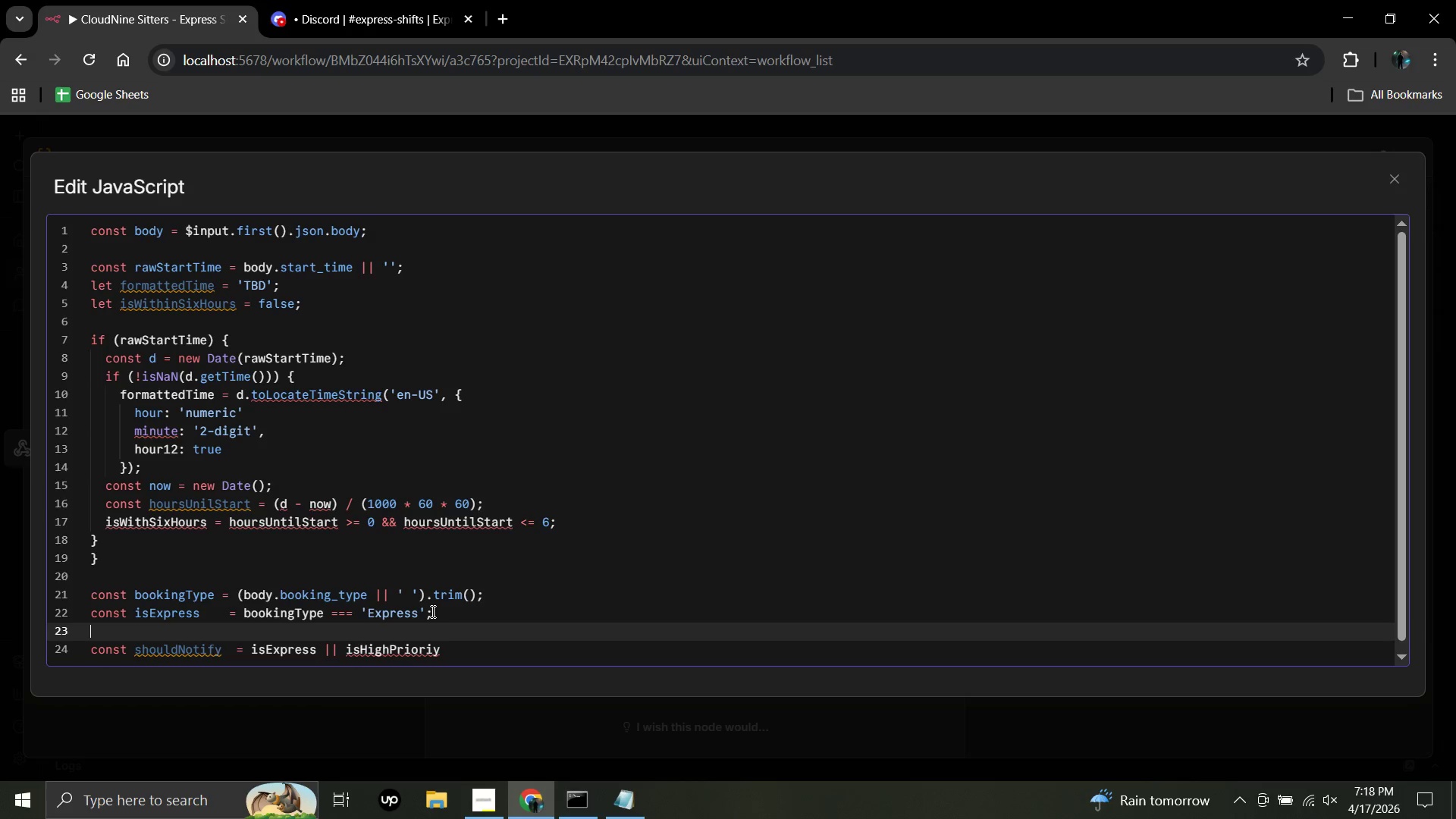 
type(const)
 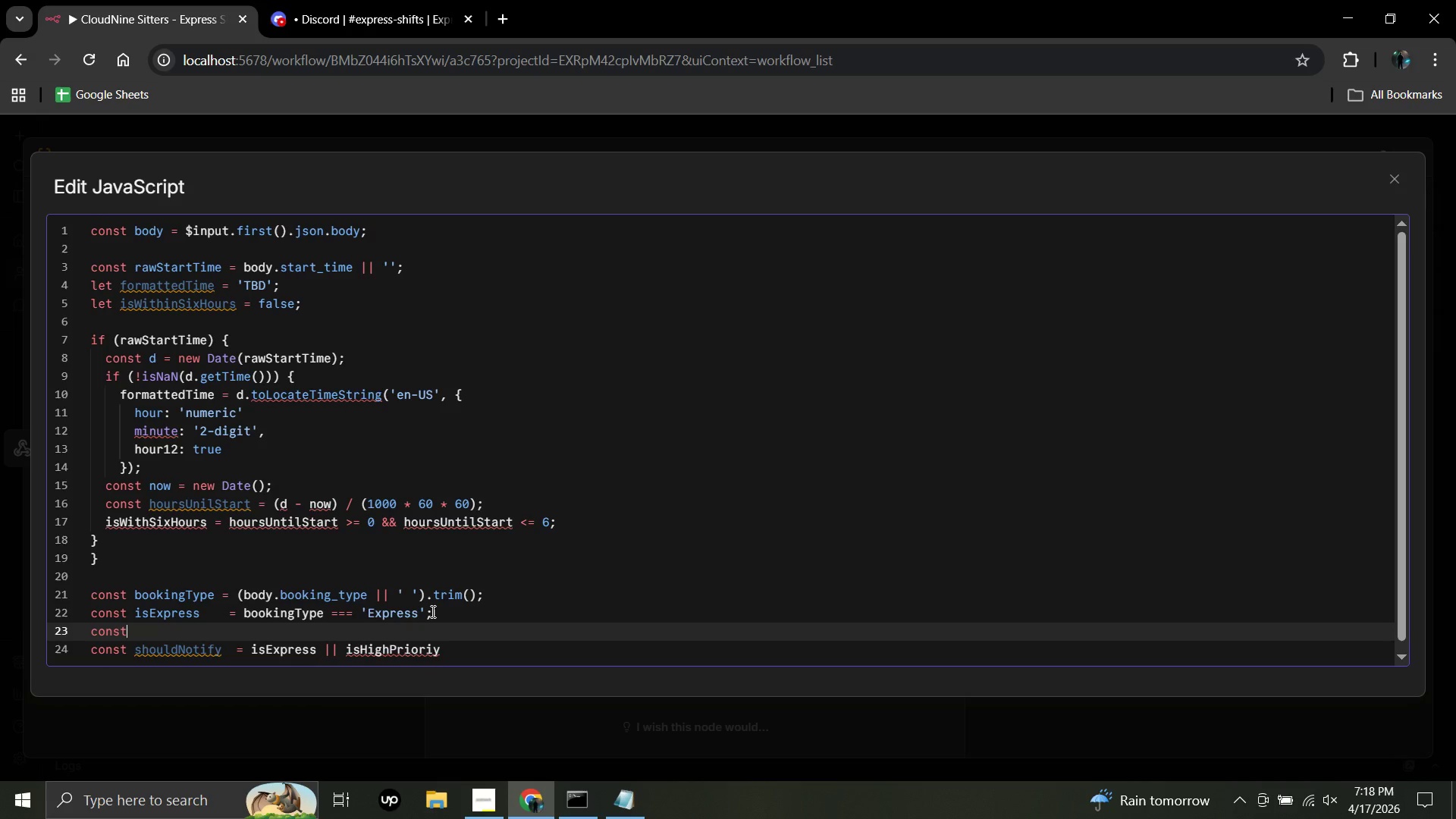 
type( isHigh)
 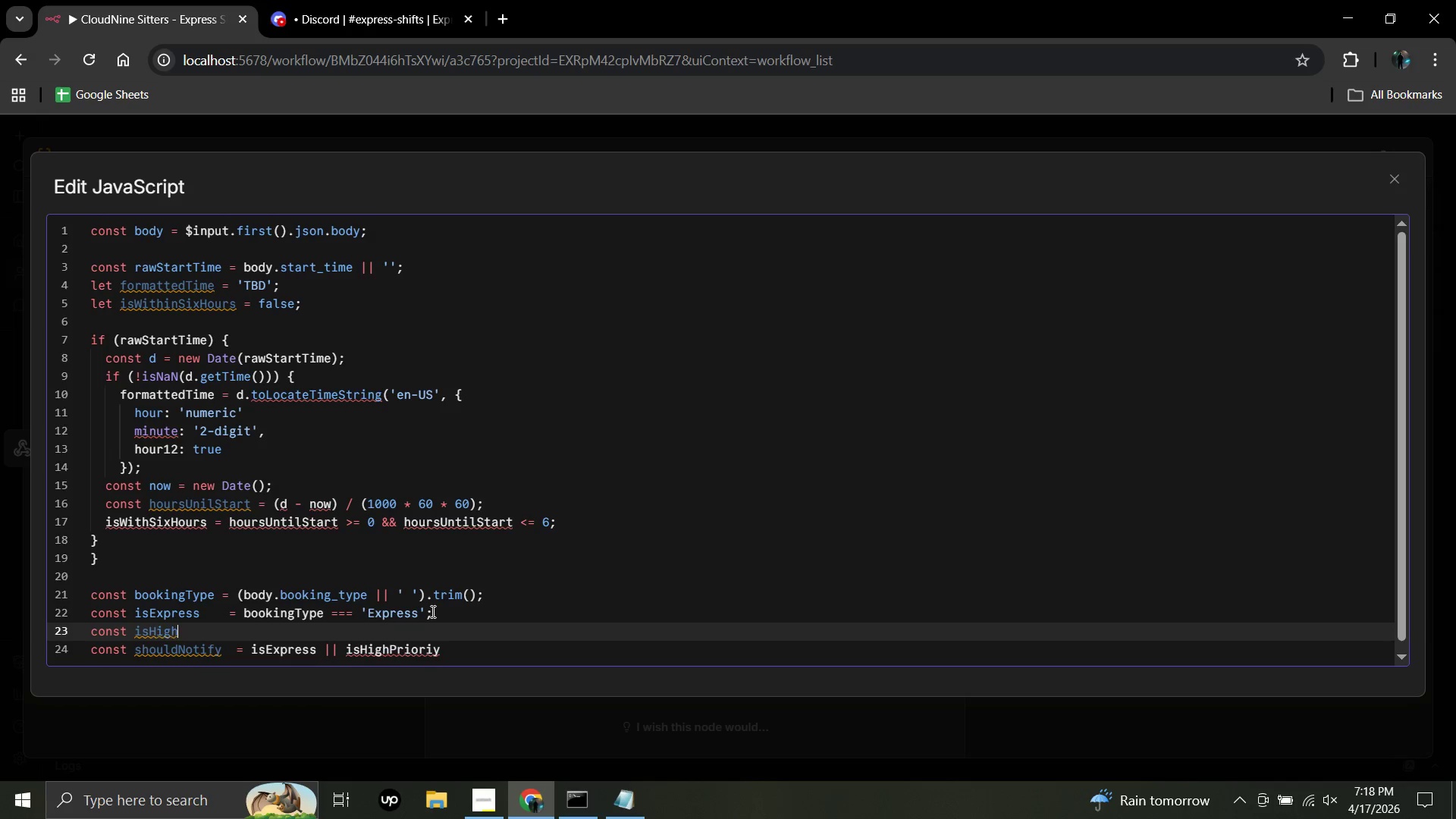 
type(Priority)
 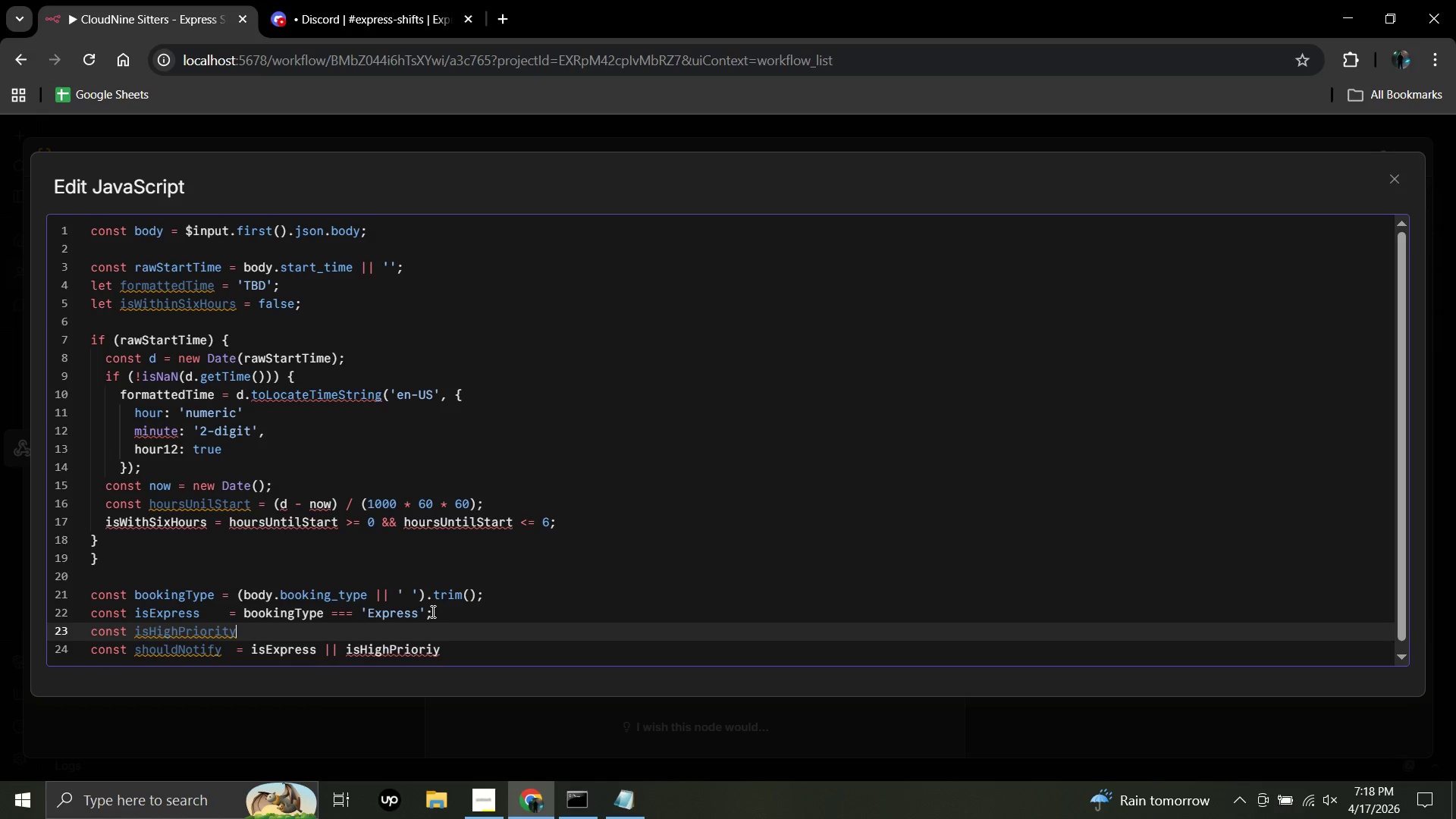 
wait(25.31)
 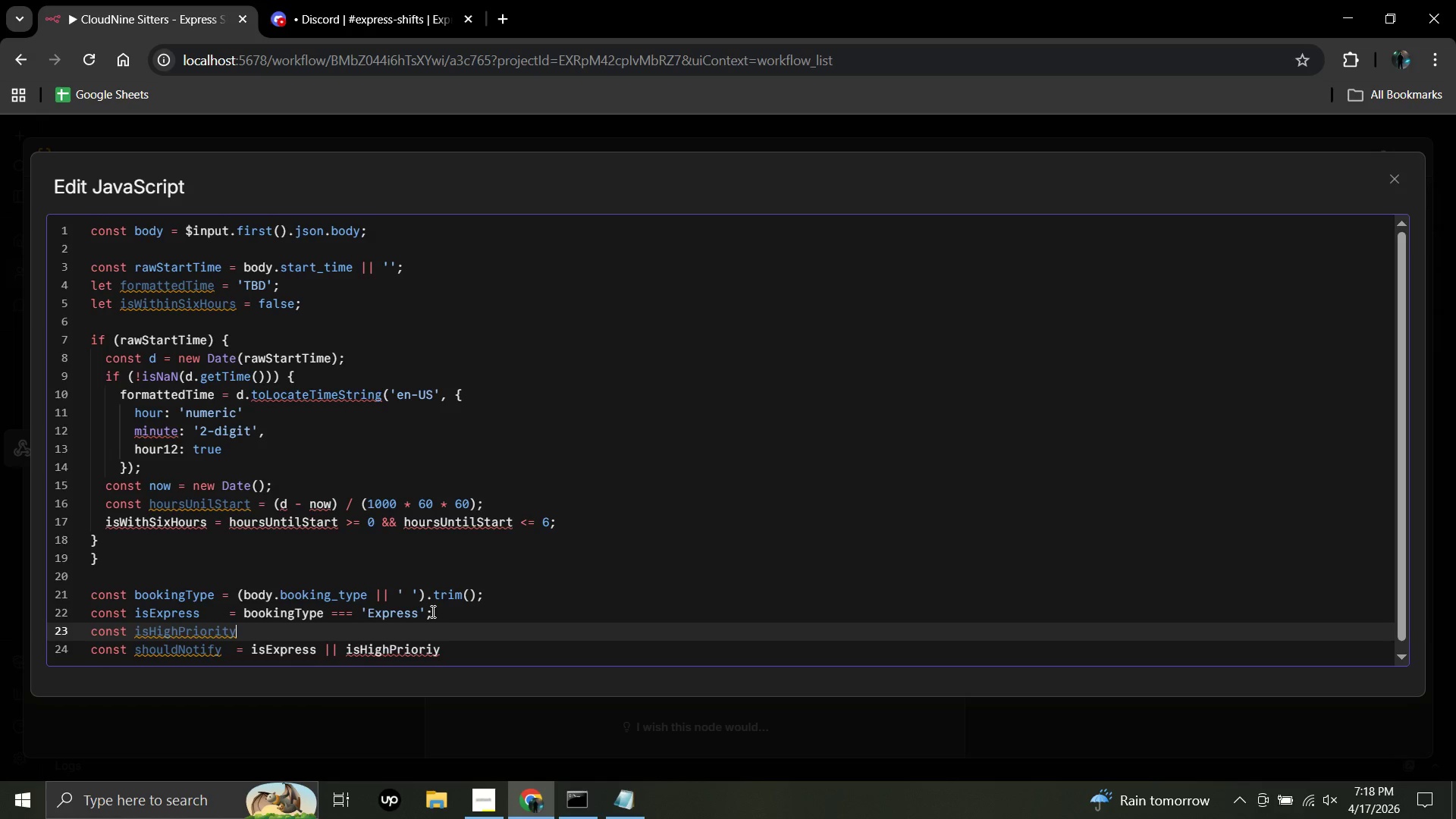 
key(Space)
 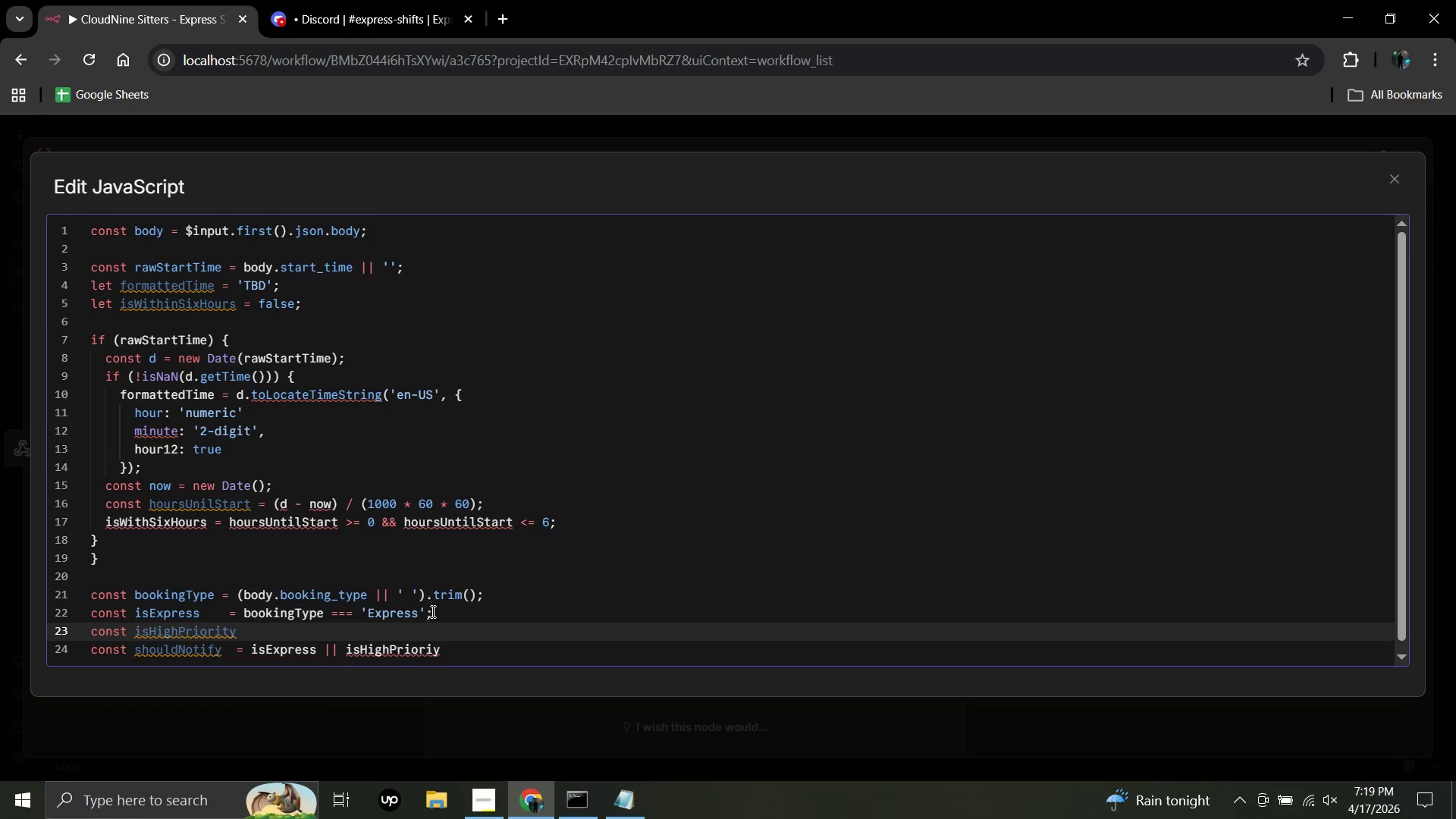 
wait(10.84)
 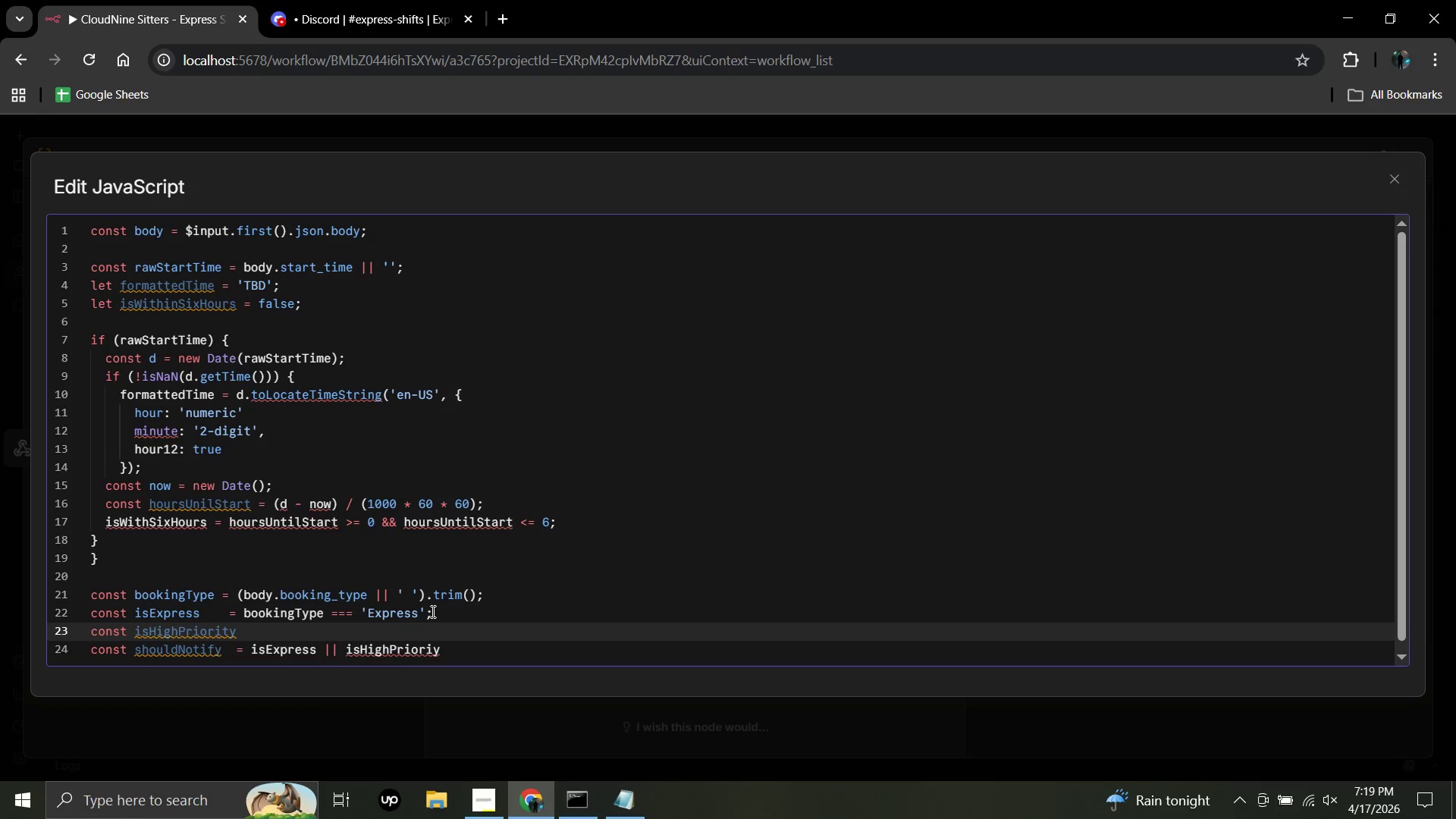 
key(Equal)
 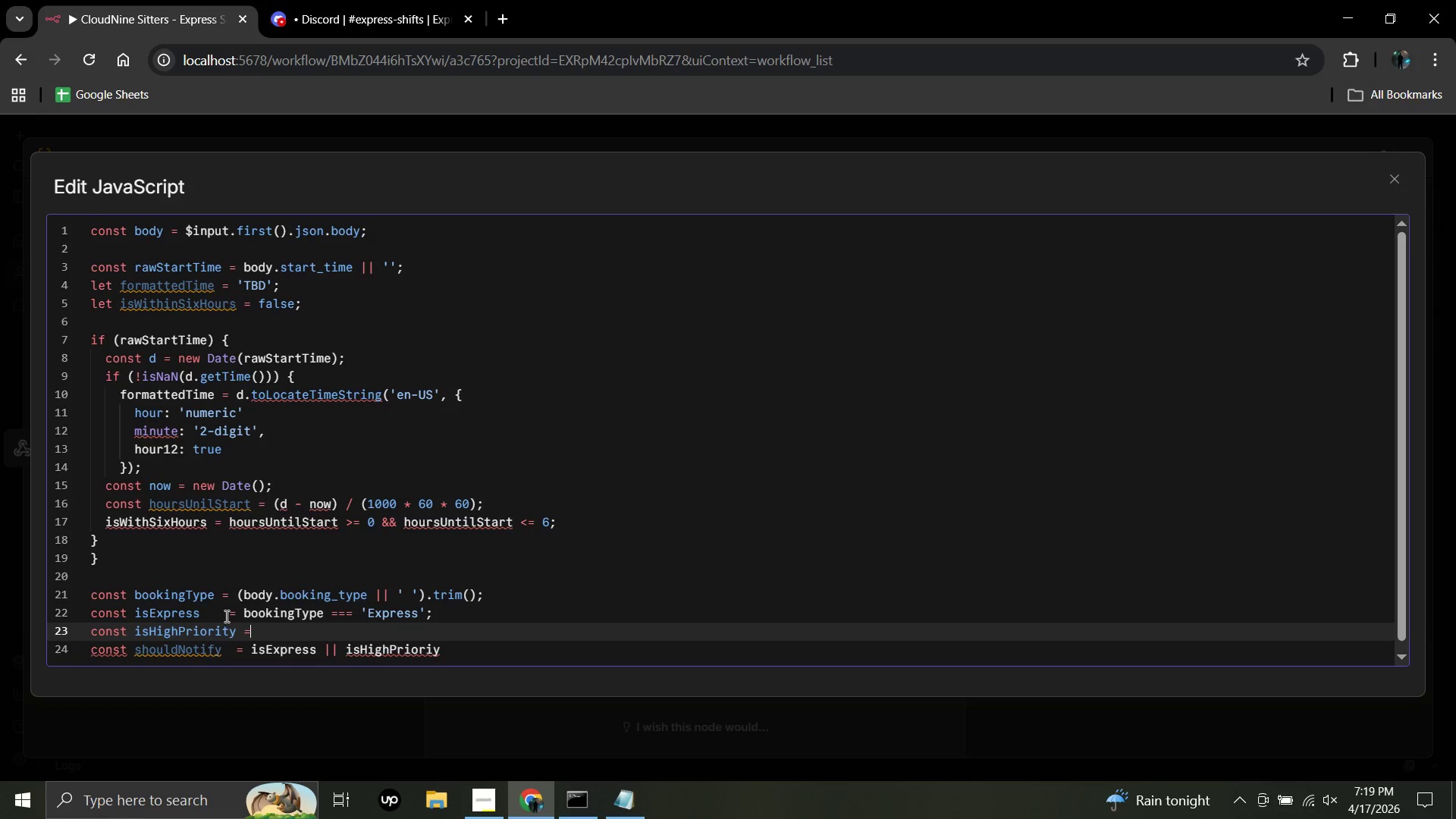 
wait(5.3)
 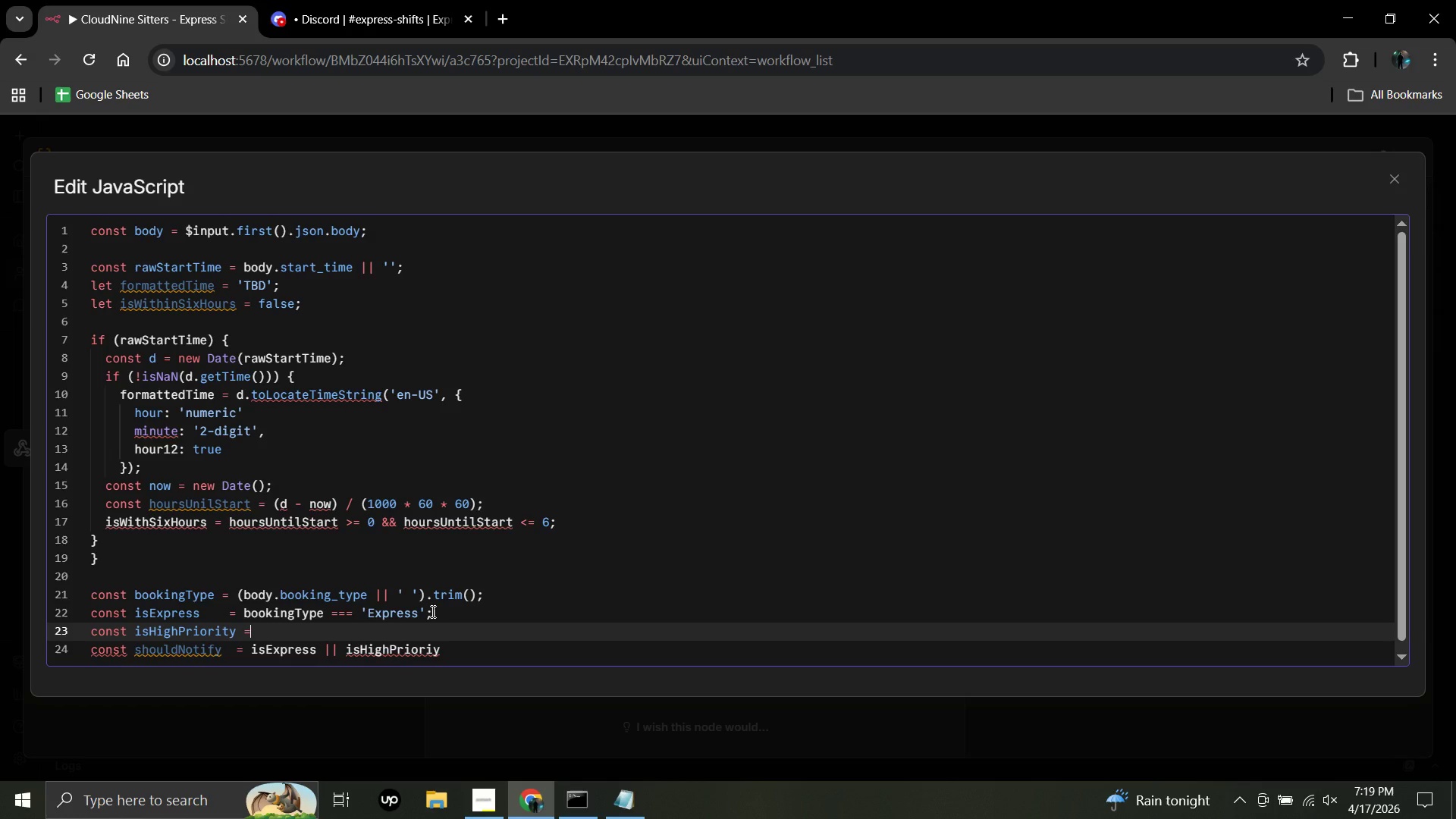 
left_click([225, 610])
 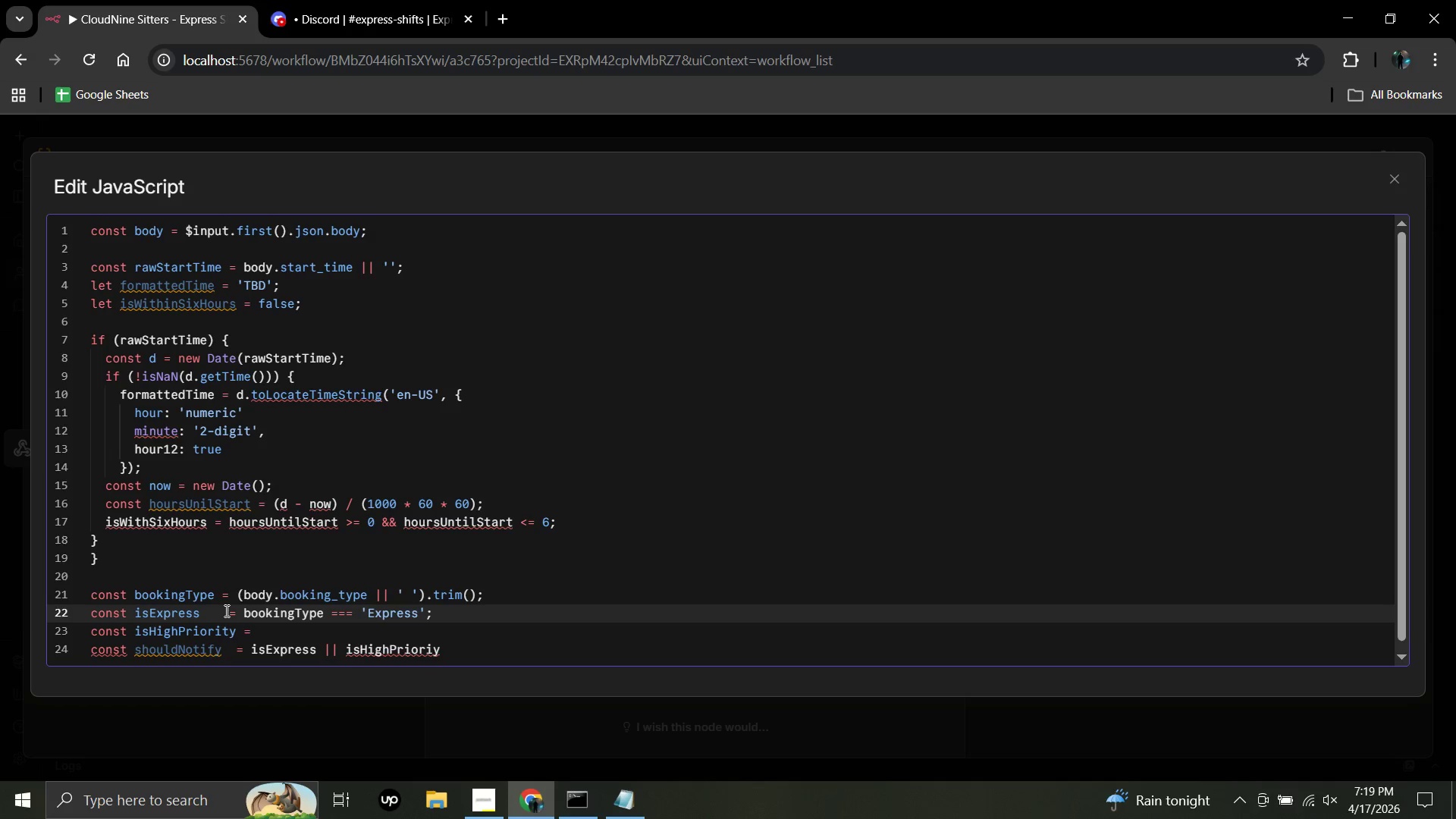 
key(Space)
 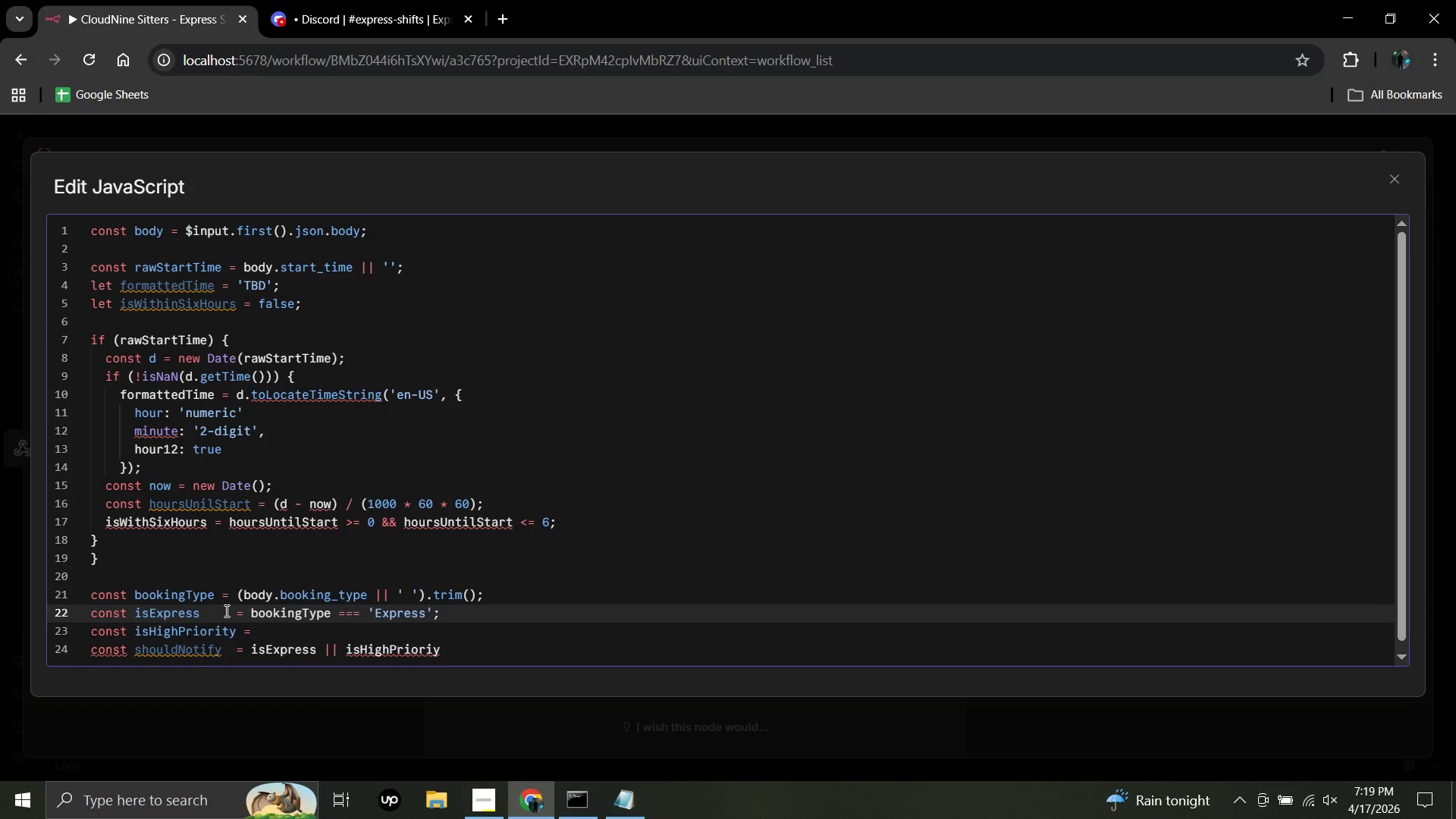 
key(Space)
 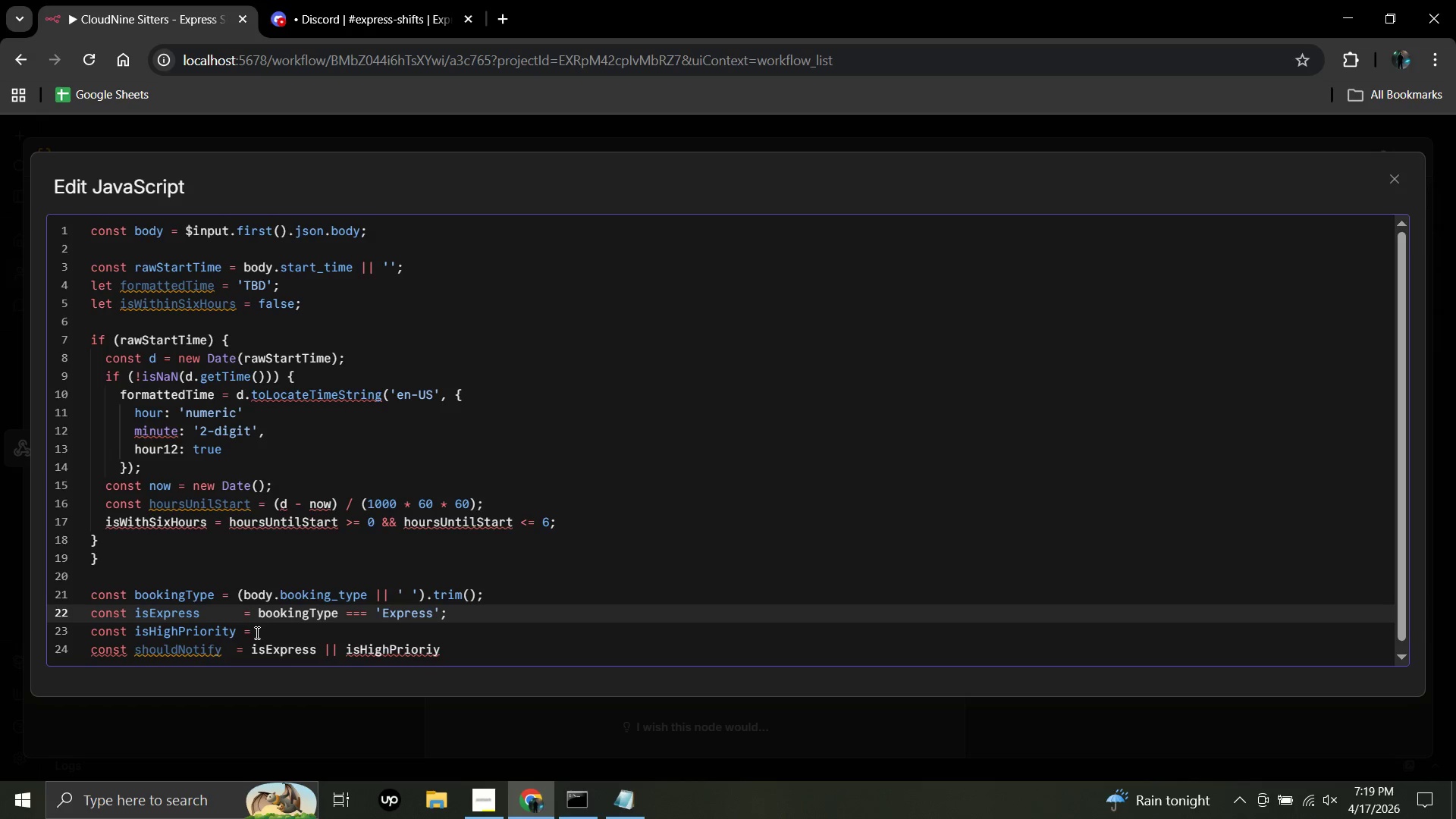 
wait(5.86)
 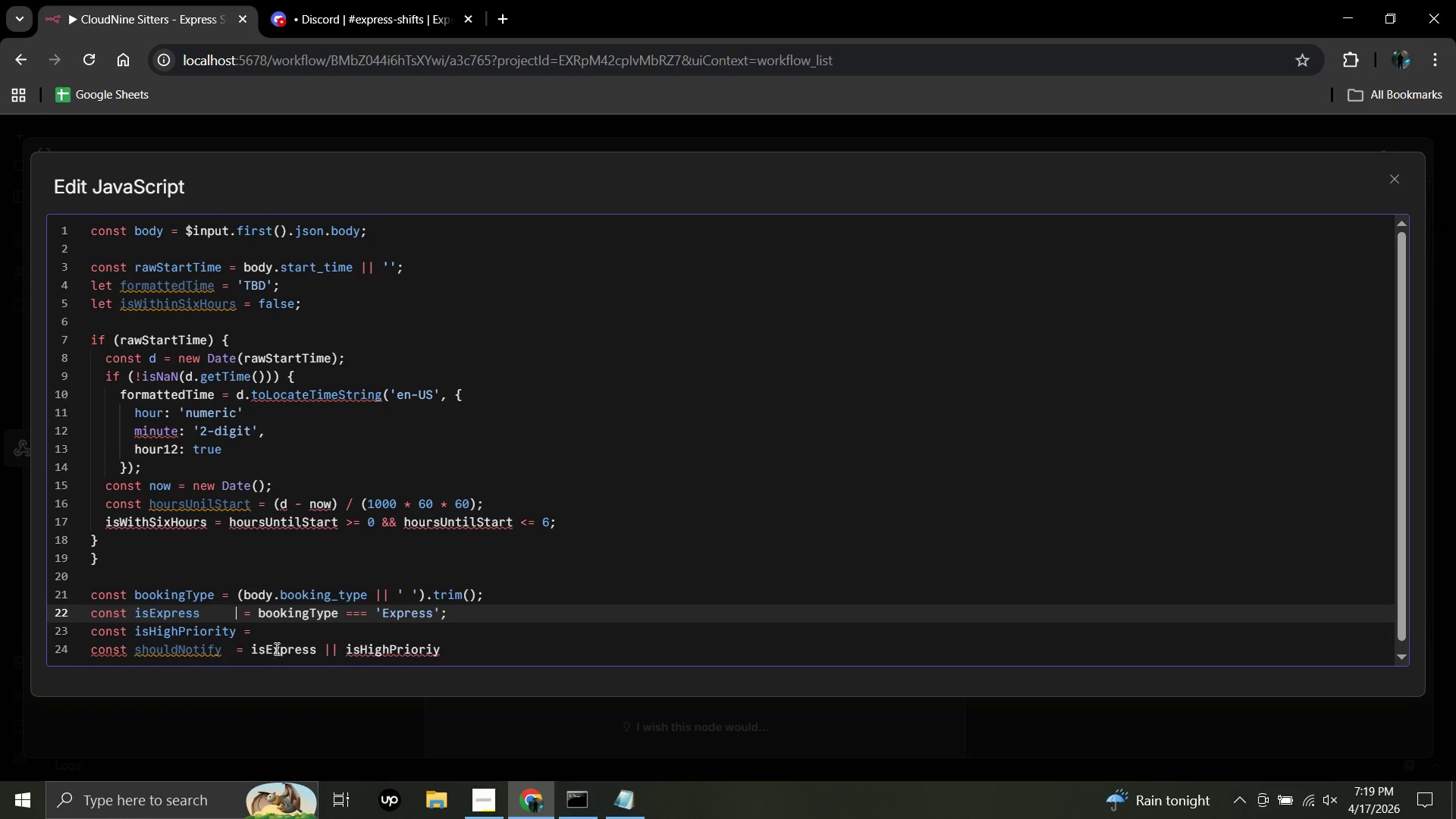 
left_click([254, 631])
 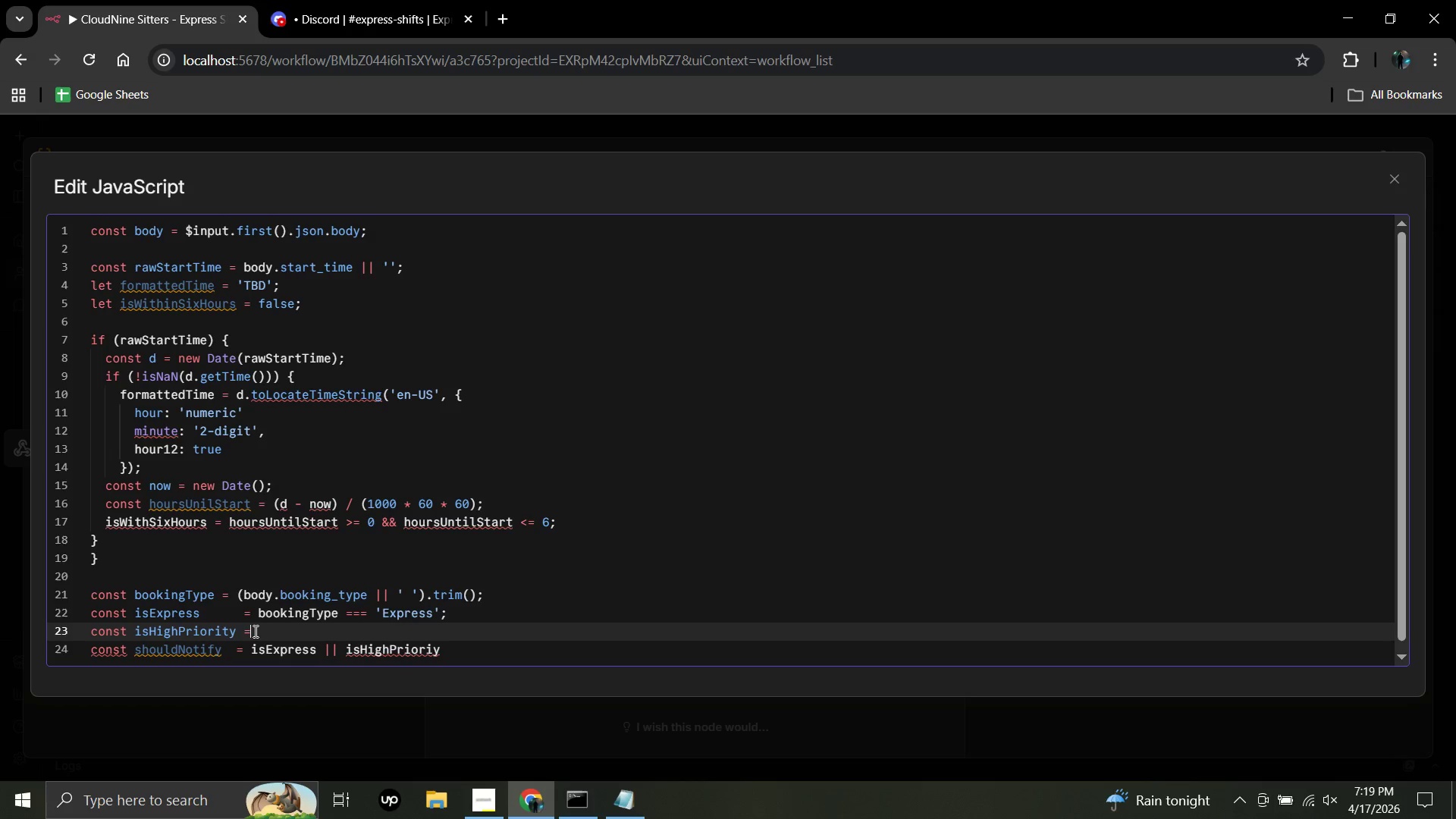 
key(Space)
 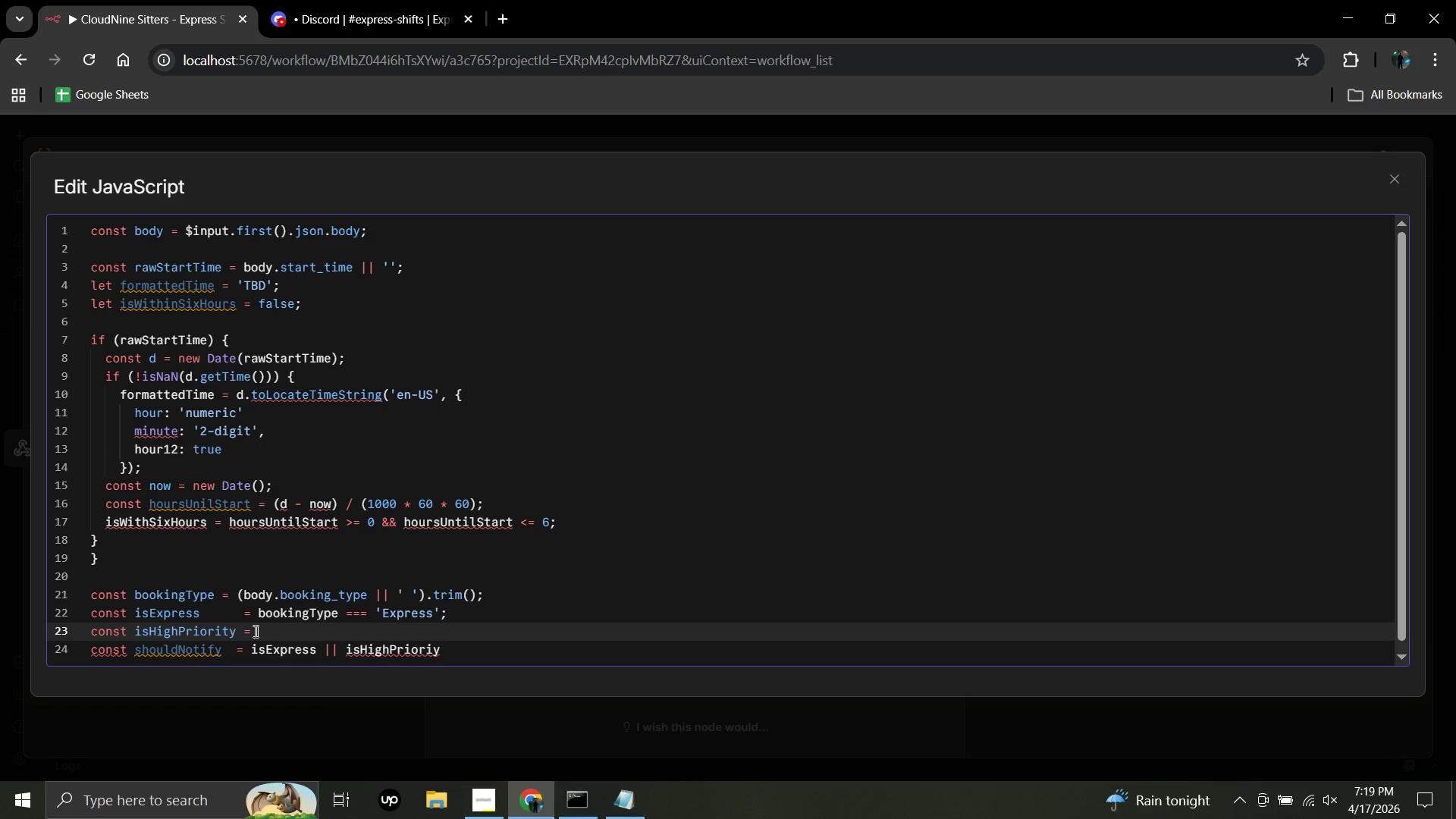 
wait(5.14)
 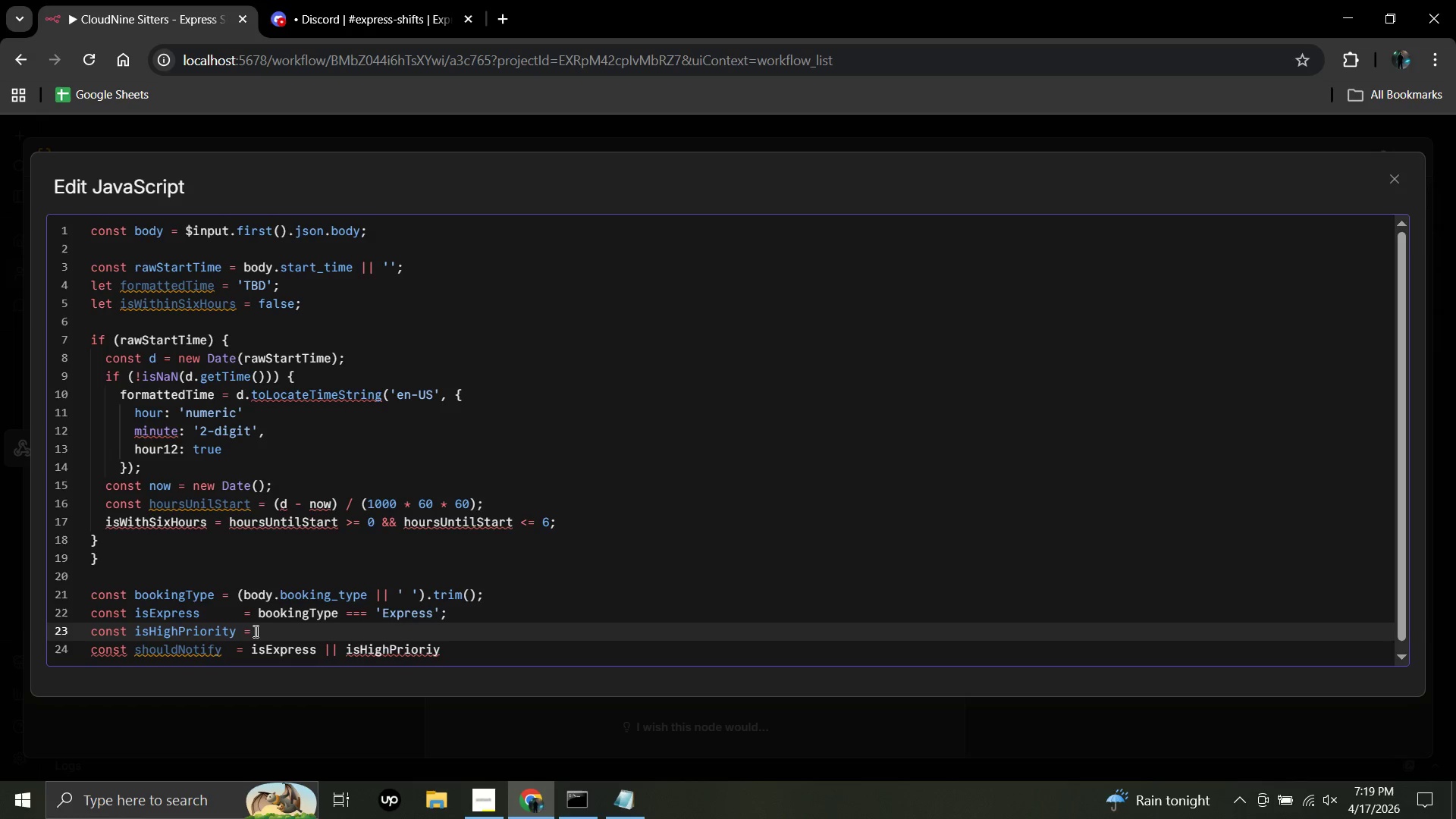 
type(booking)
 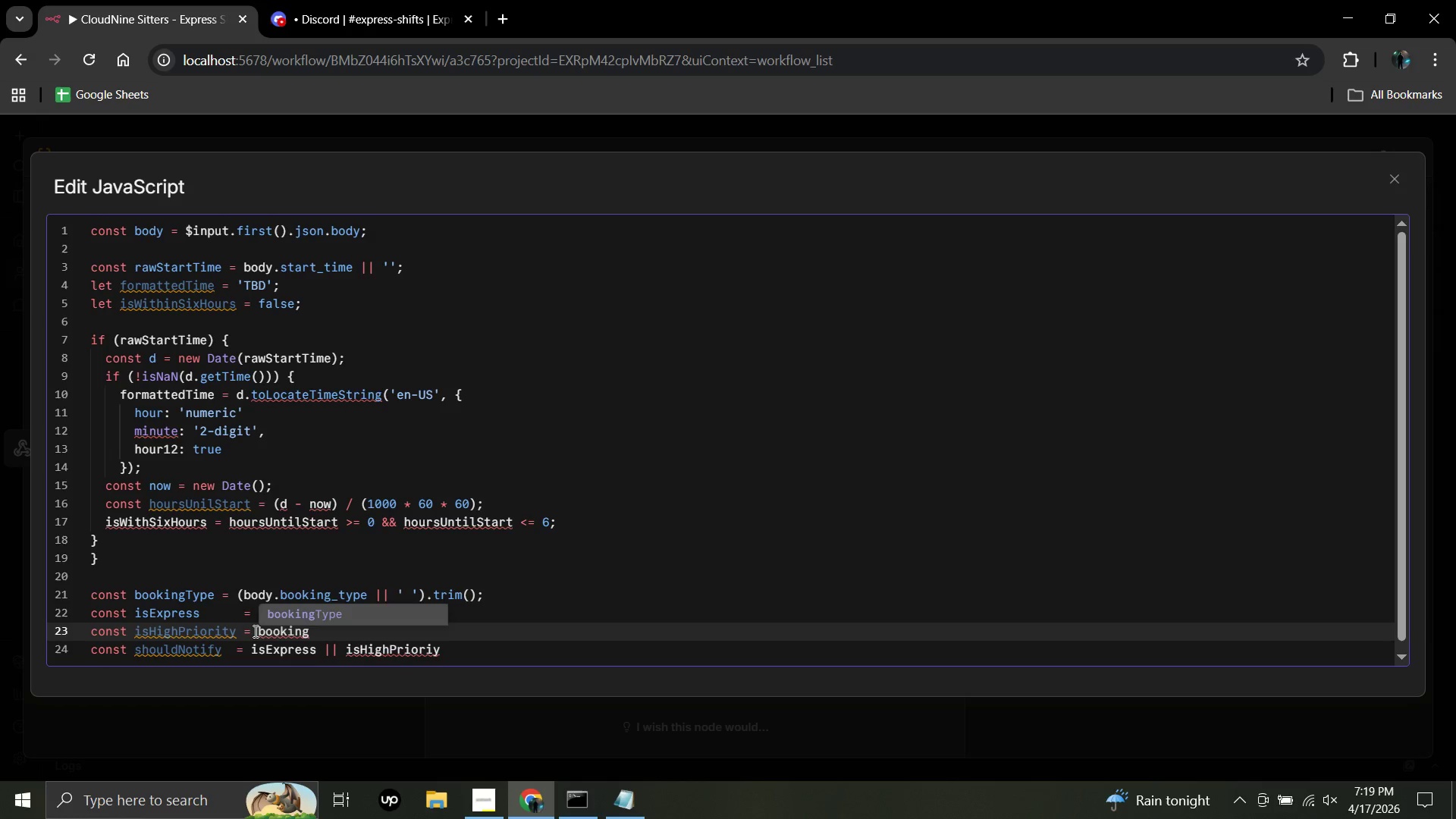 
type(Type)
 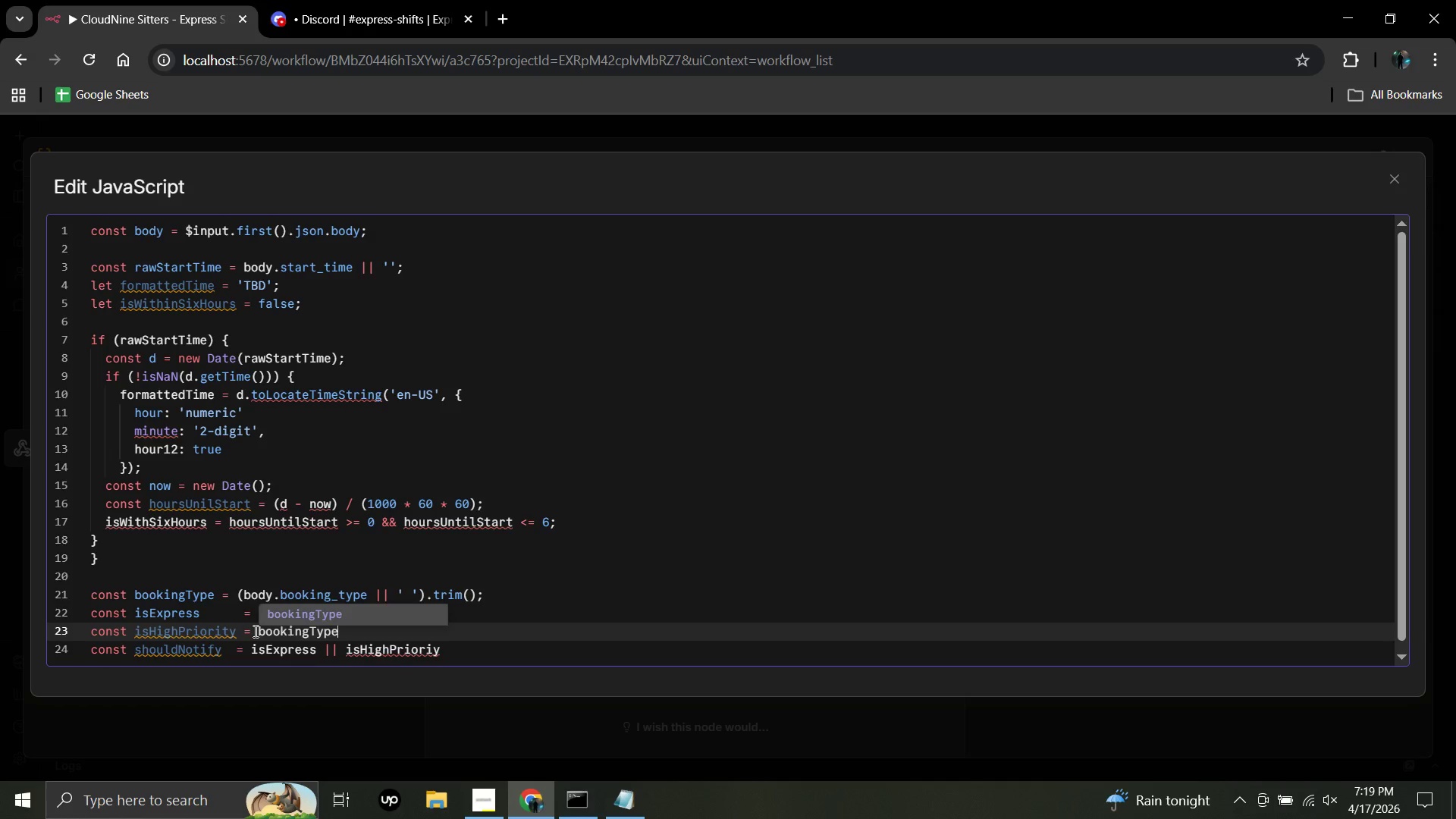 
type( === 'High Priority)
 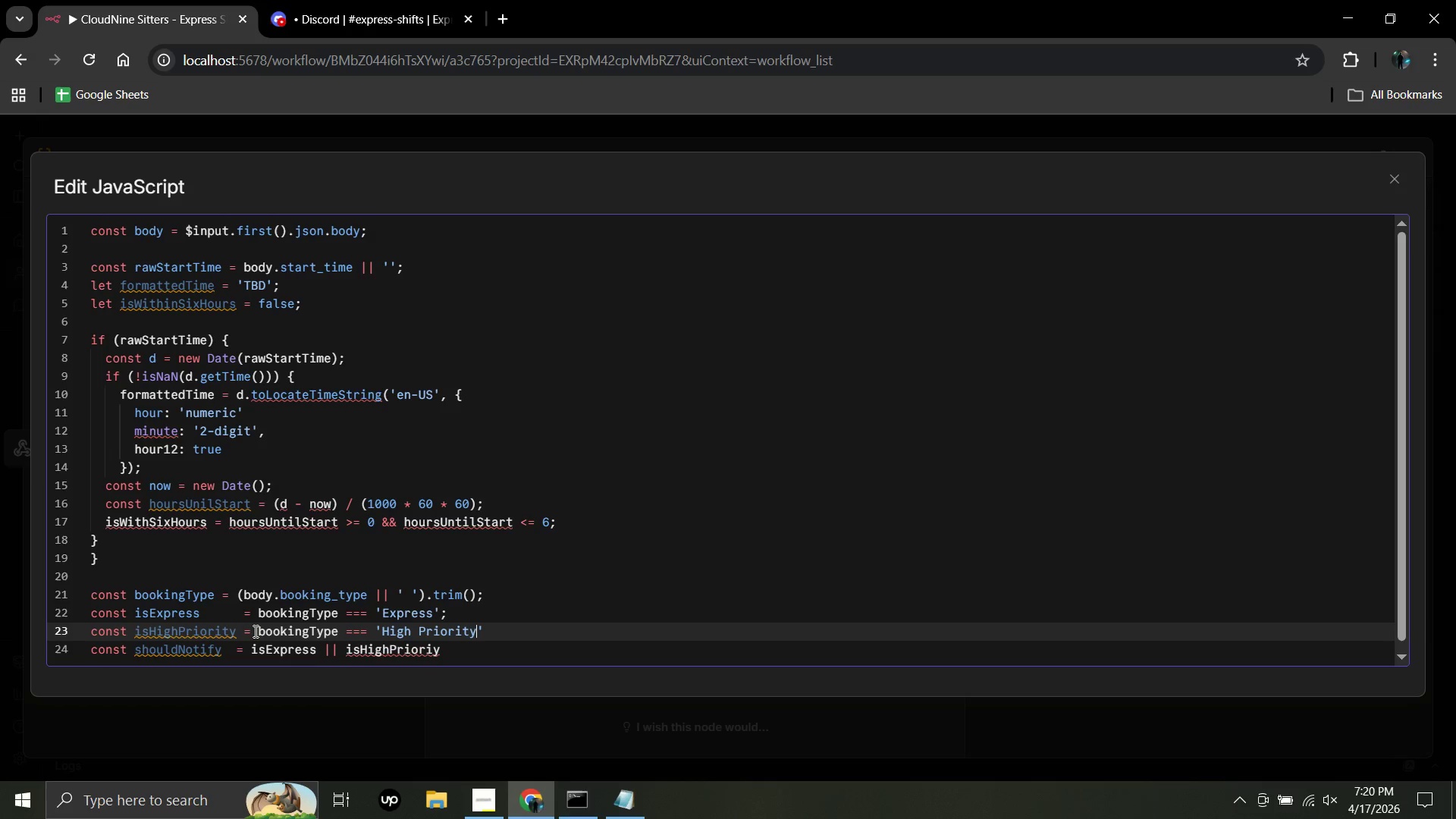 
wait(5.78)
 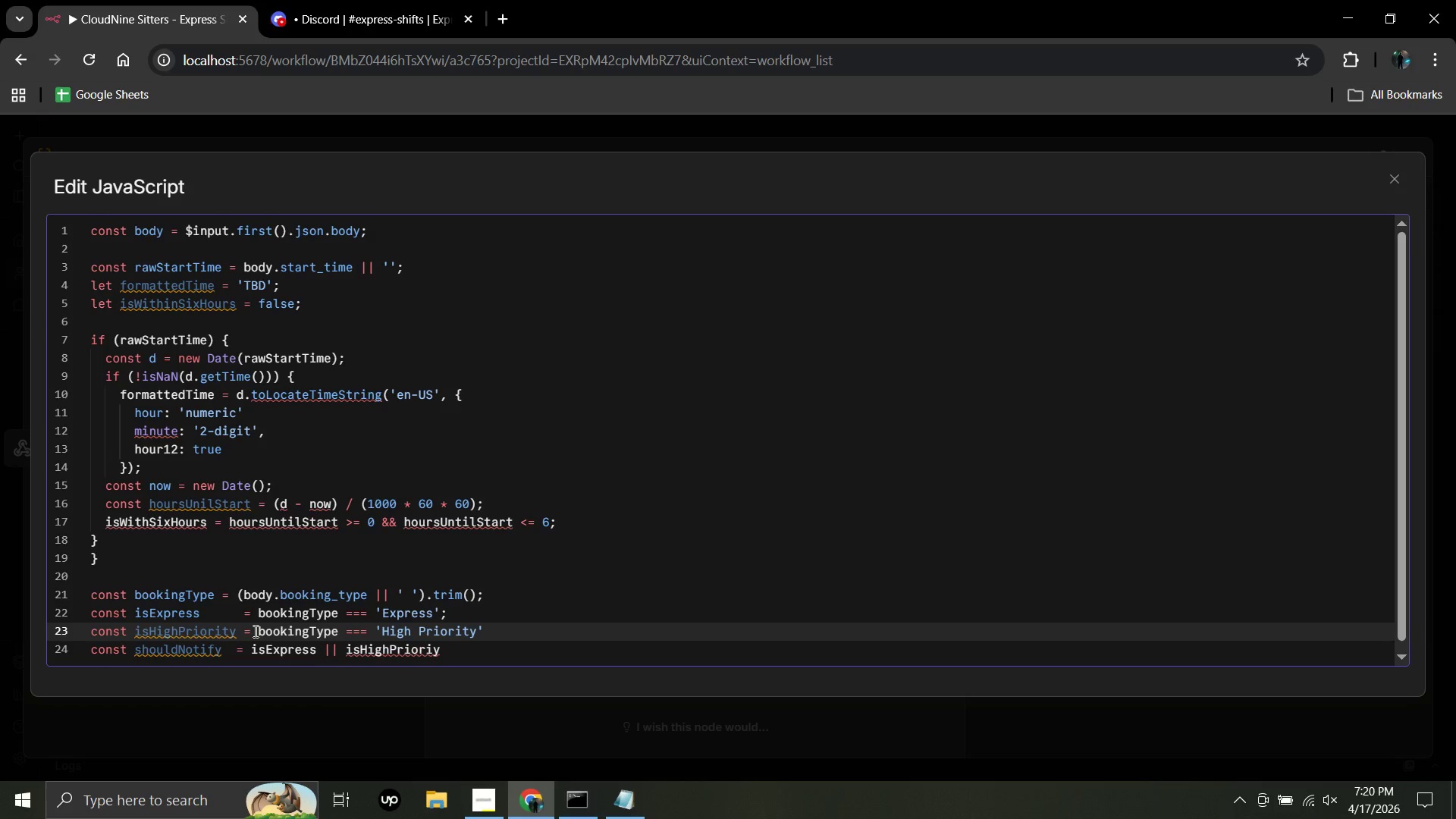 
left_click([483, 629])
 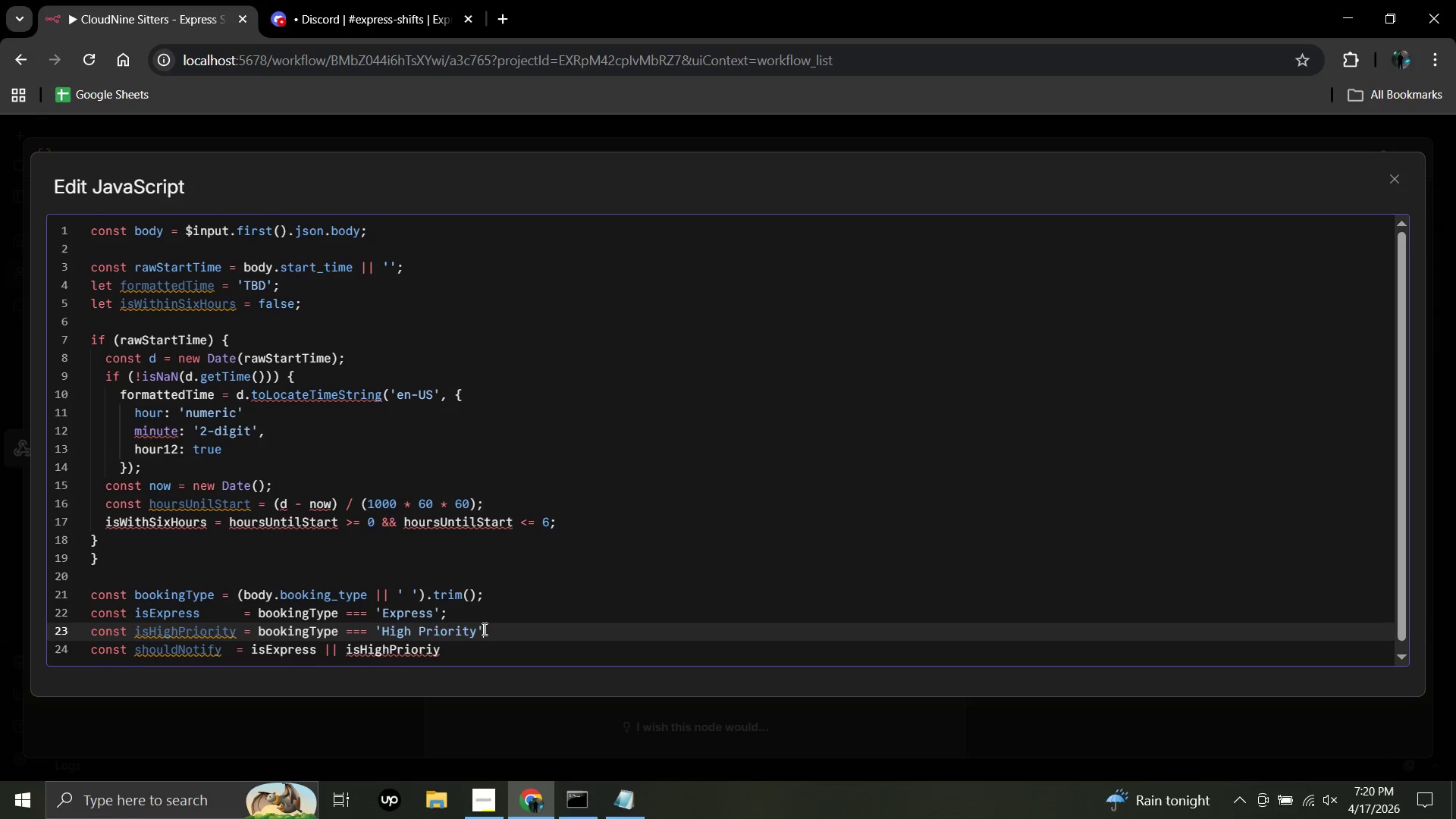 
key(Semicolon)
 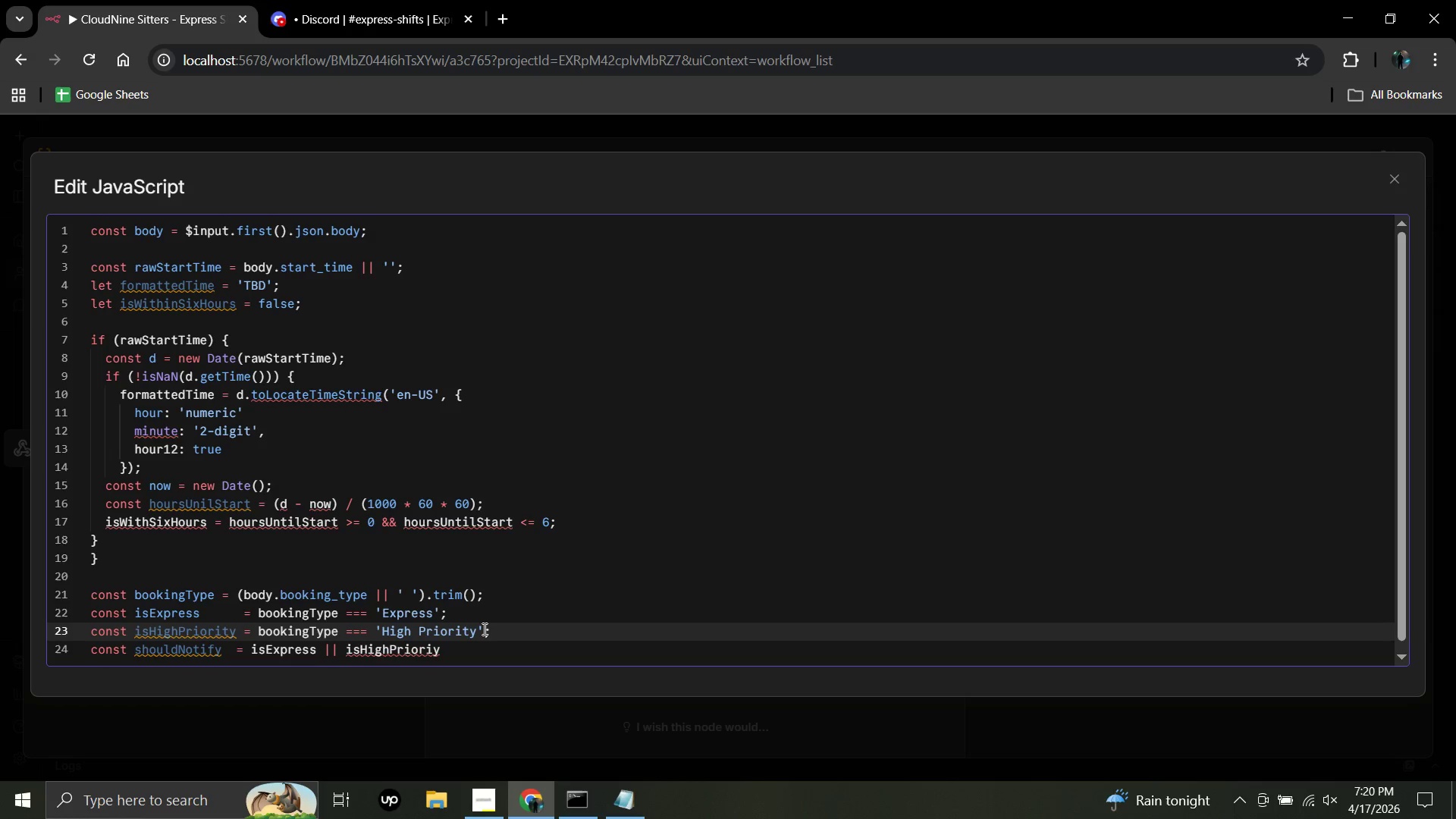 
wait(16.28)
 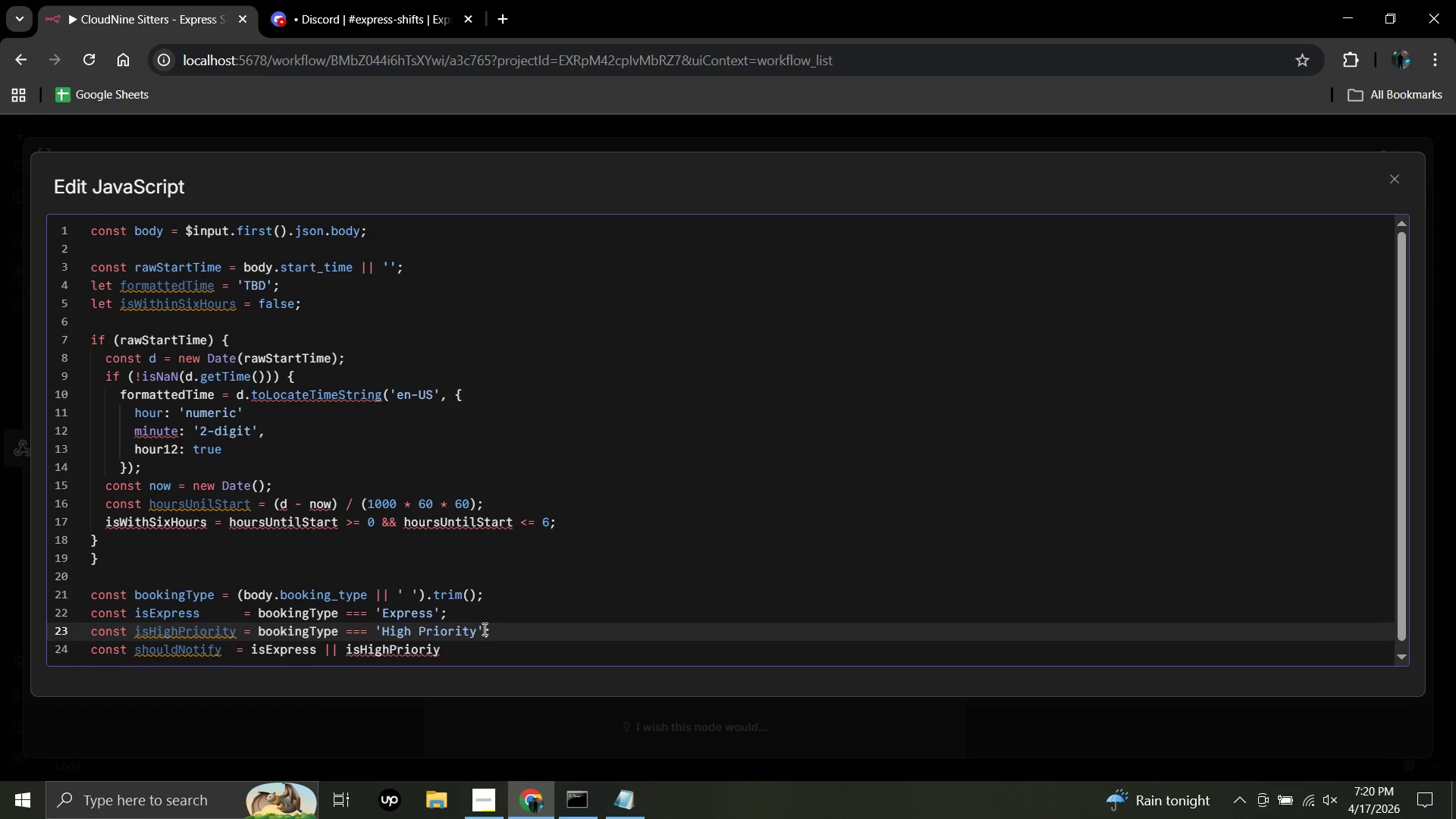 
left_click([232, 648])
 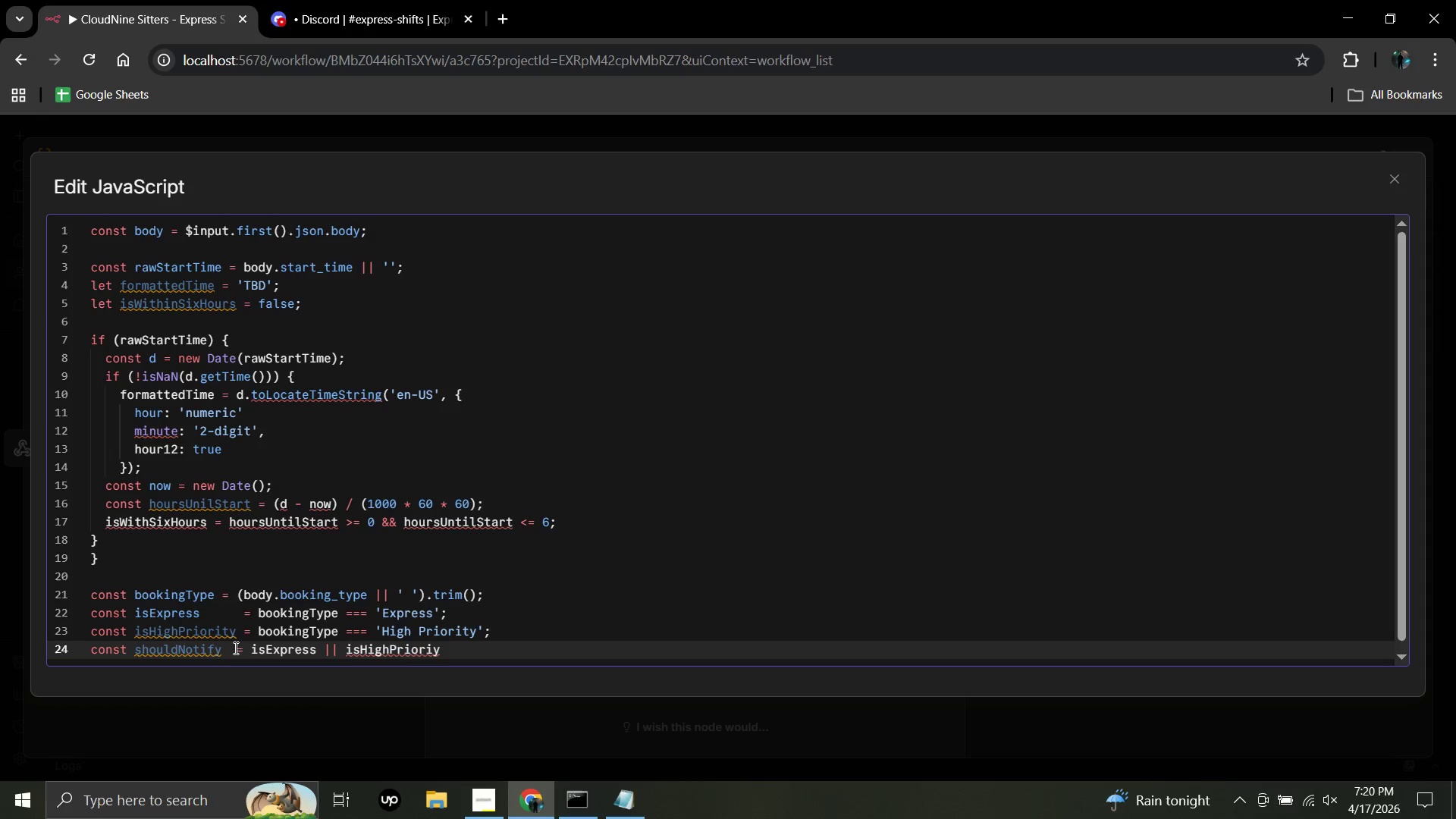 
left_click([234, 648])
 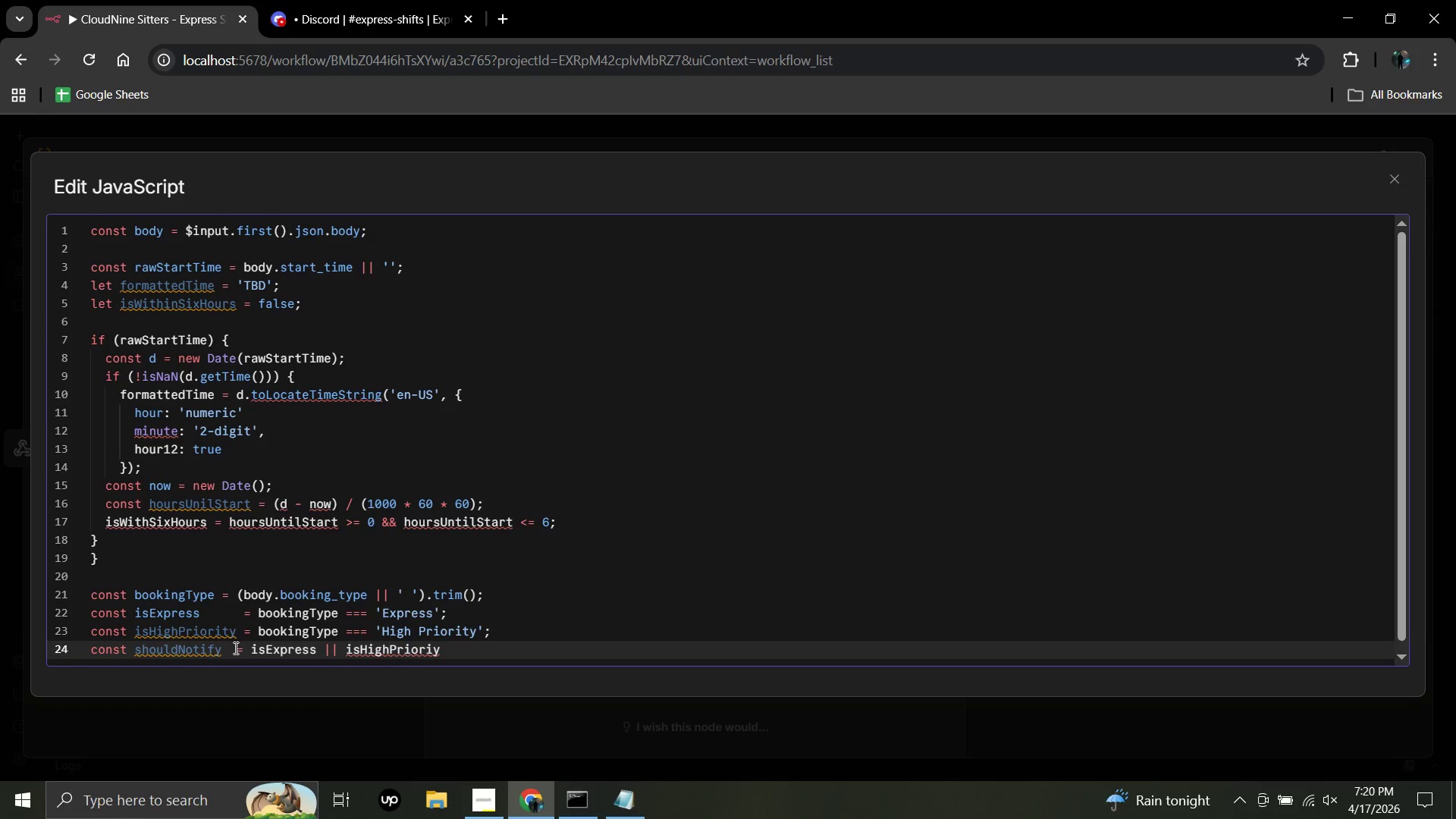 
key(Space)
 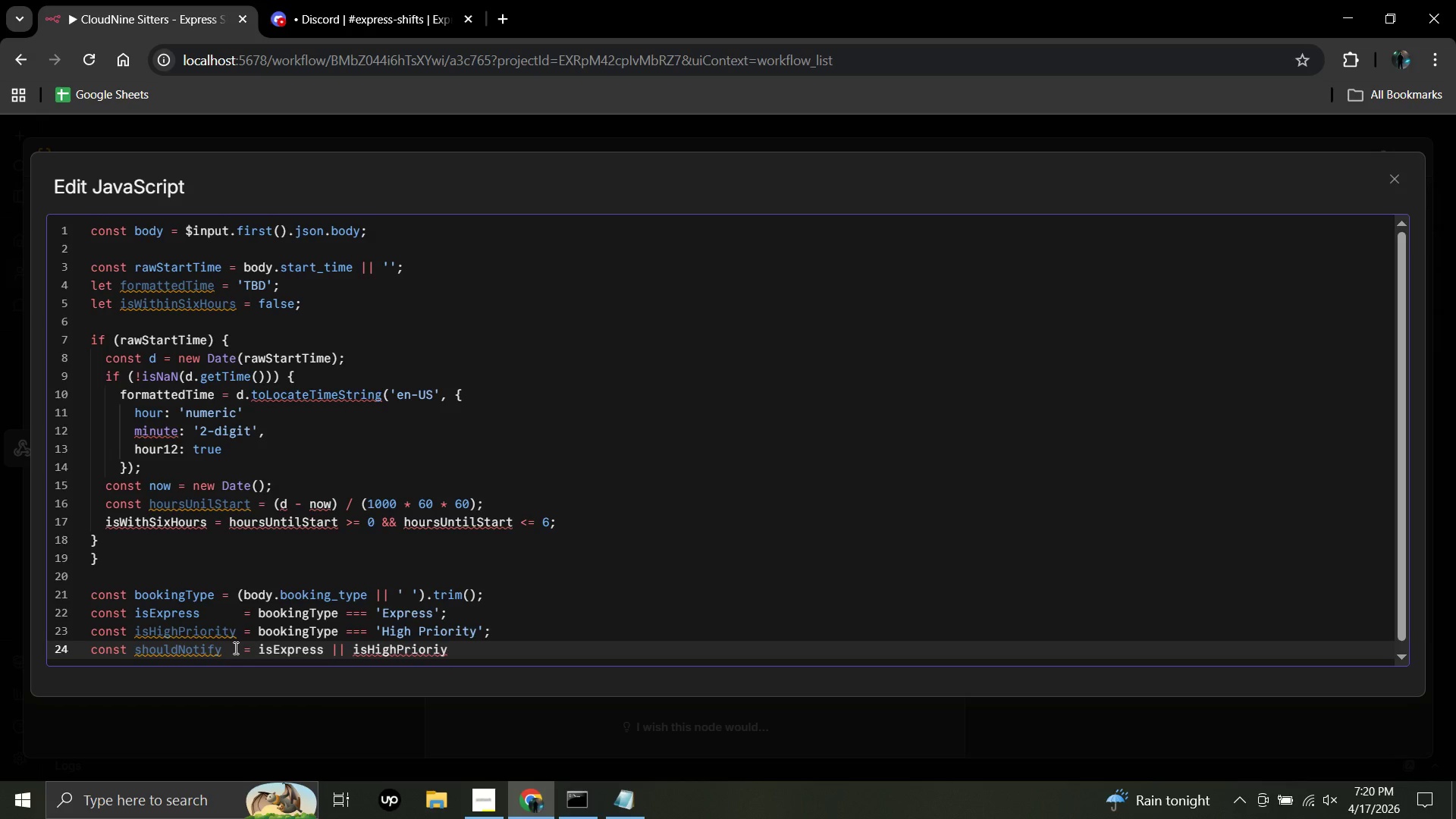 
wait(10.8)
 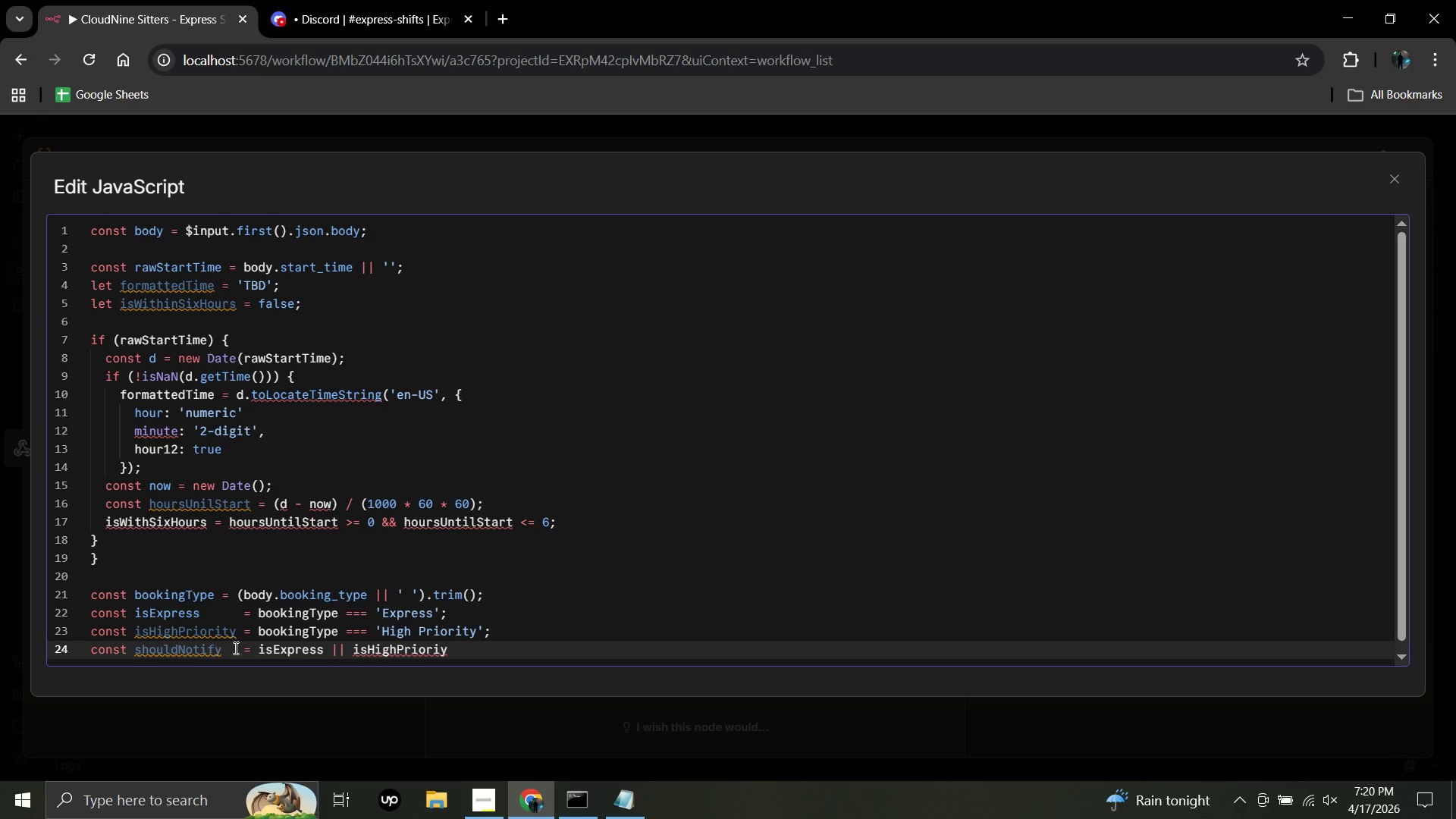 
left_click([448, 648])
 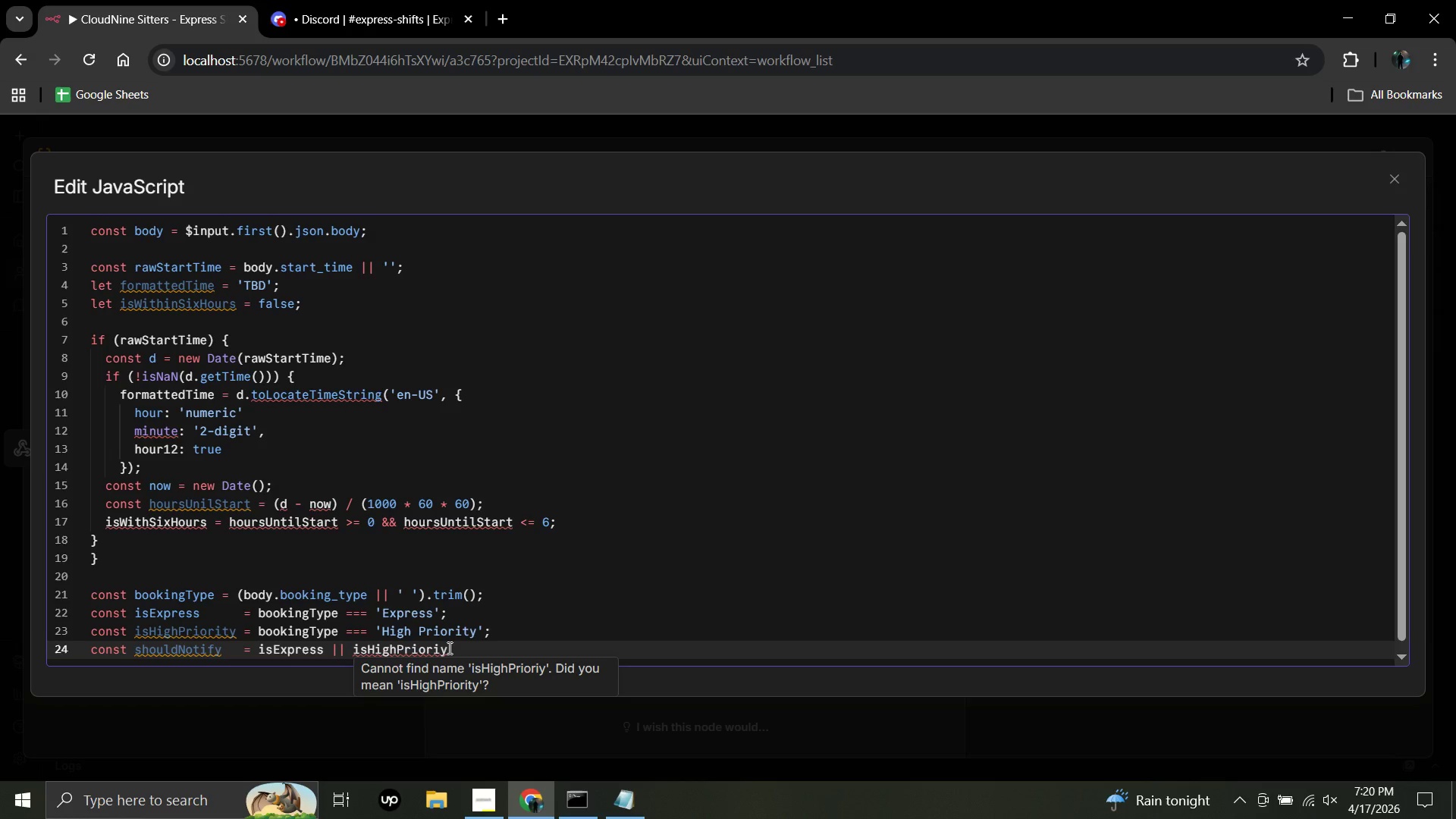 
key(Space)
 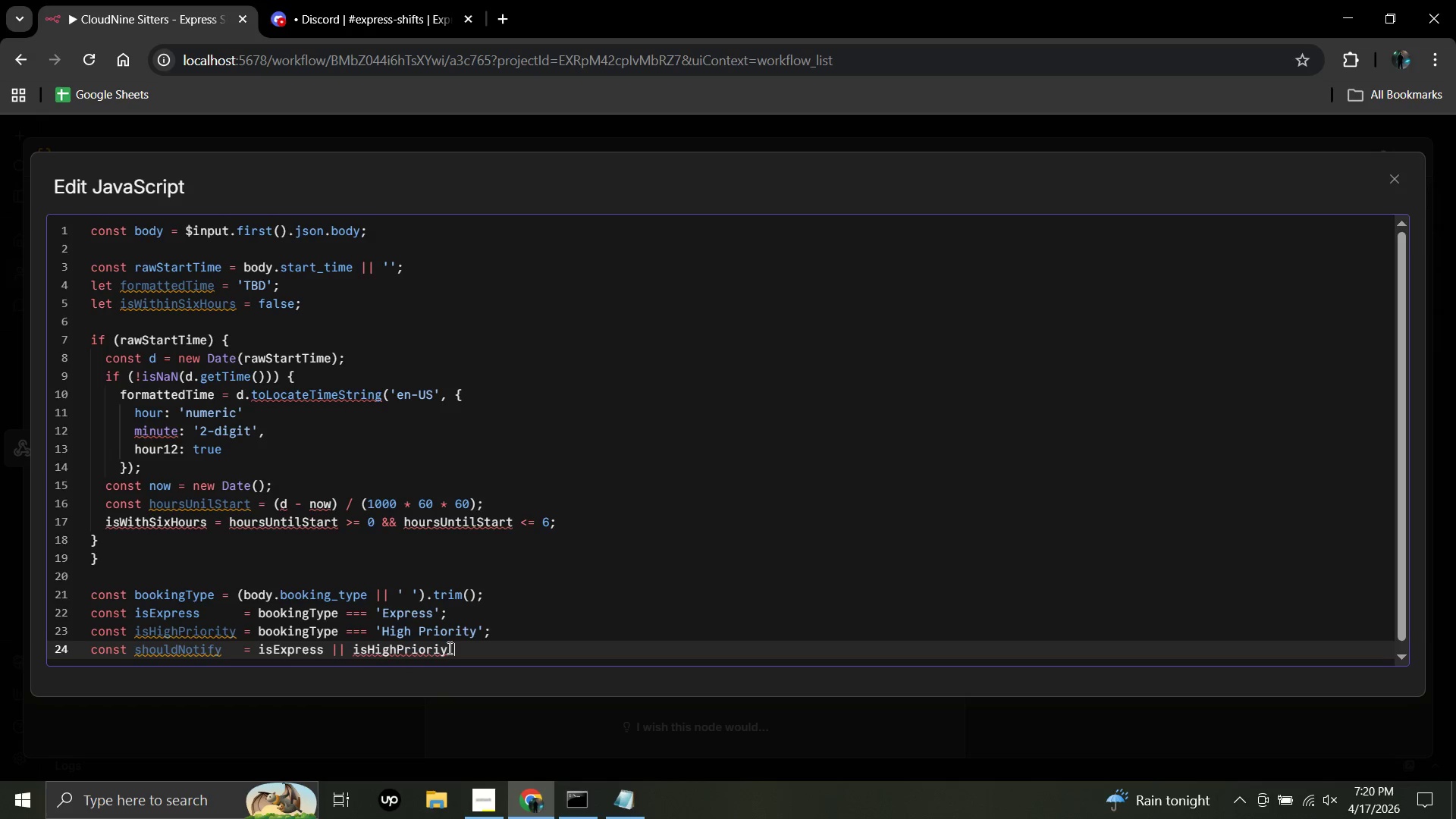 
hold_key(key=ShiftRight, duration=0.41)
 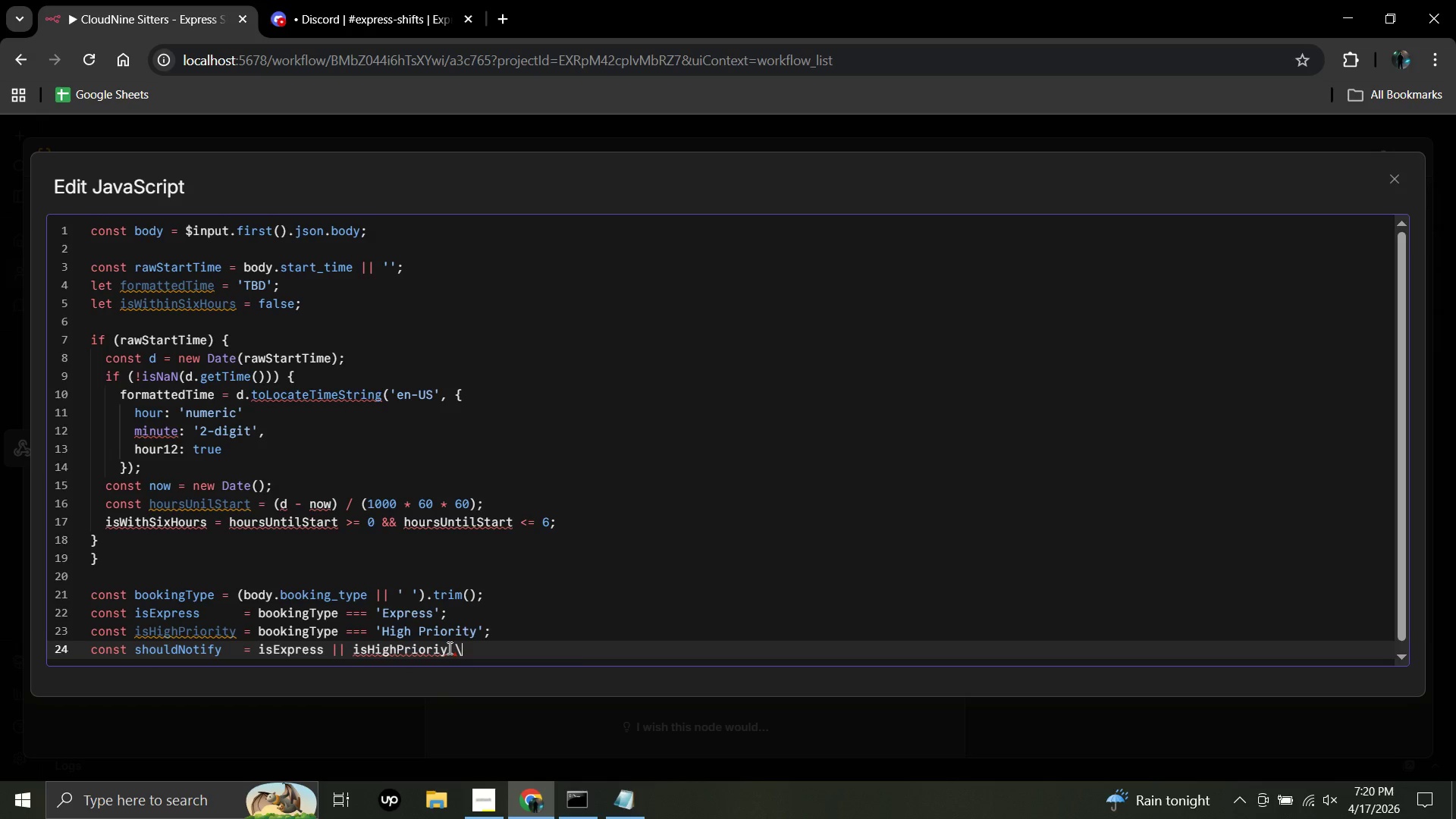 
hold_key(key=Backslash, duration=0.33)
 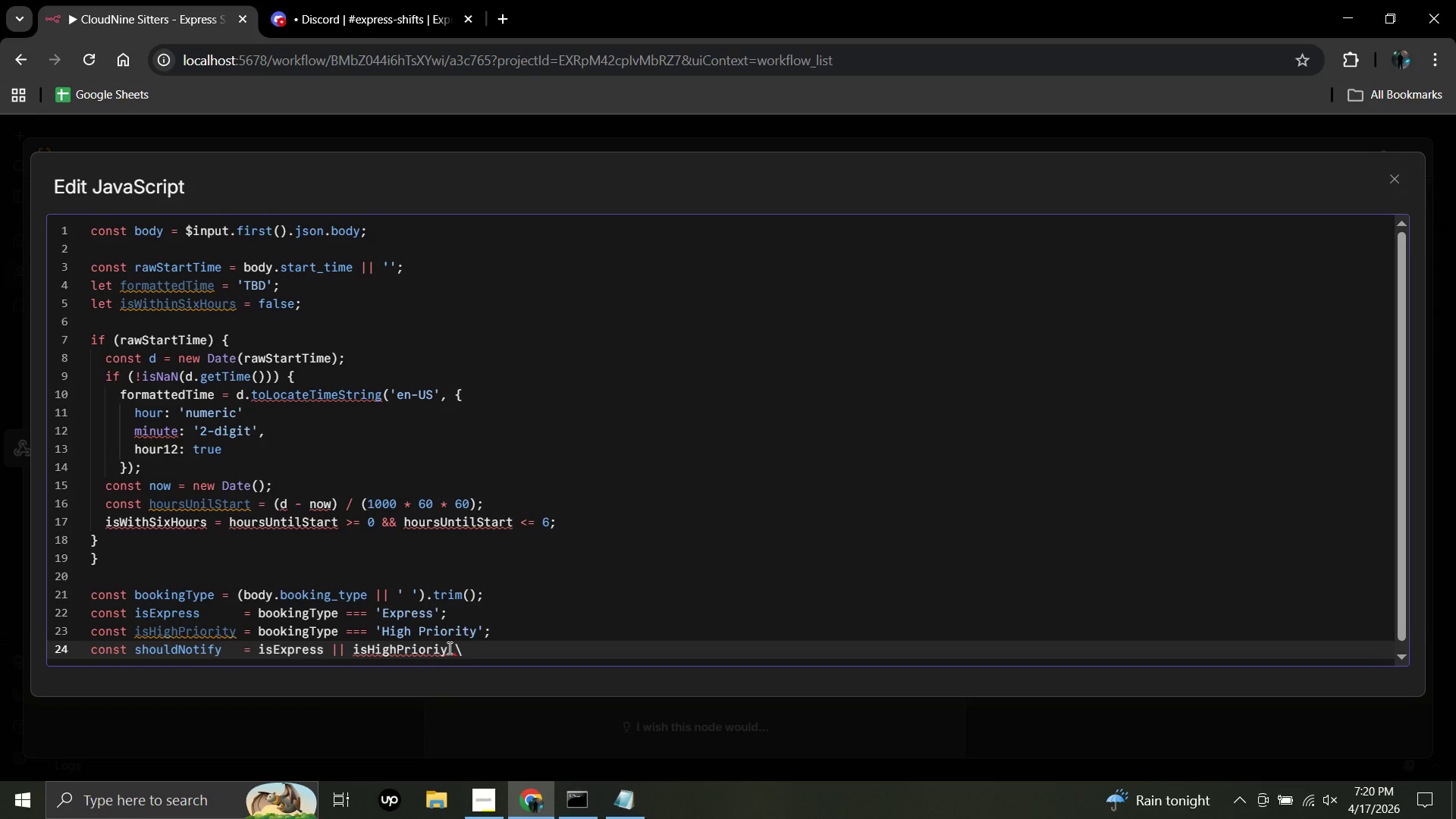 
key(Backspace)
 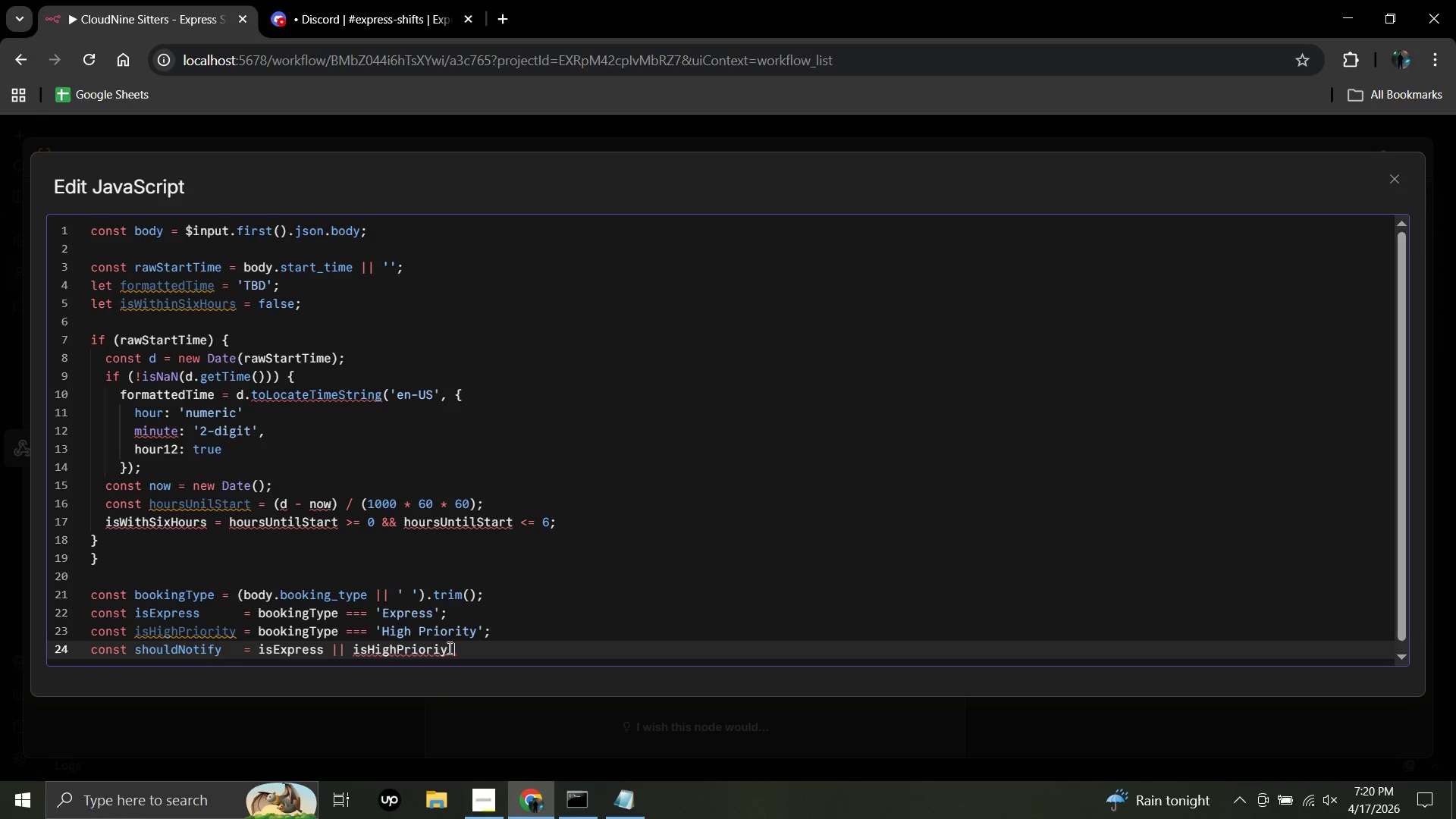 
key(Shift+Backslash)
 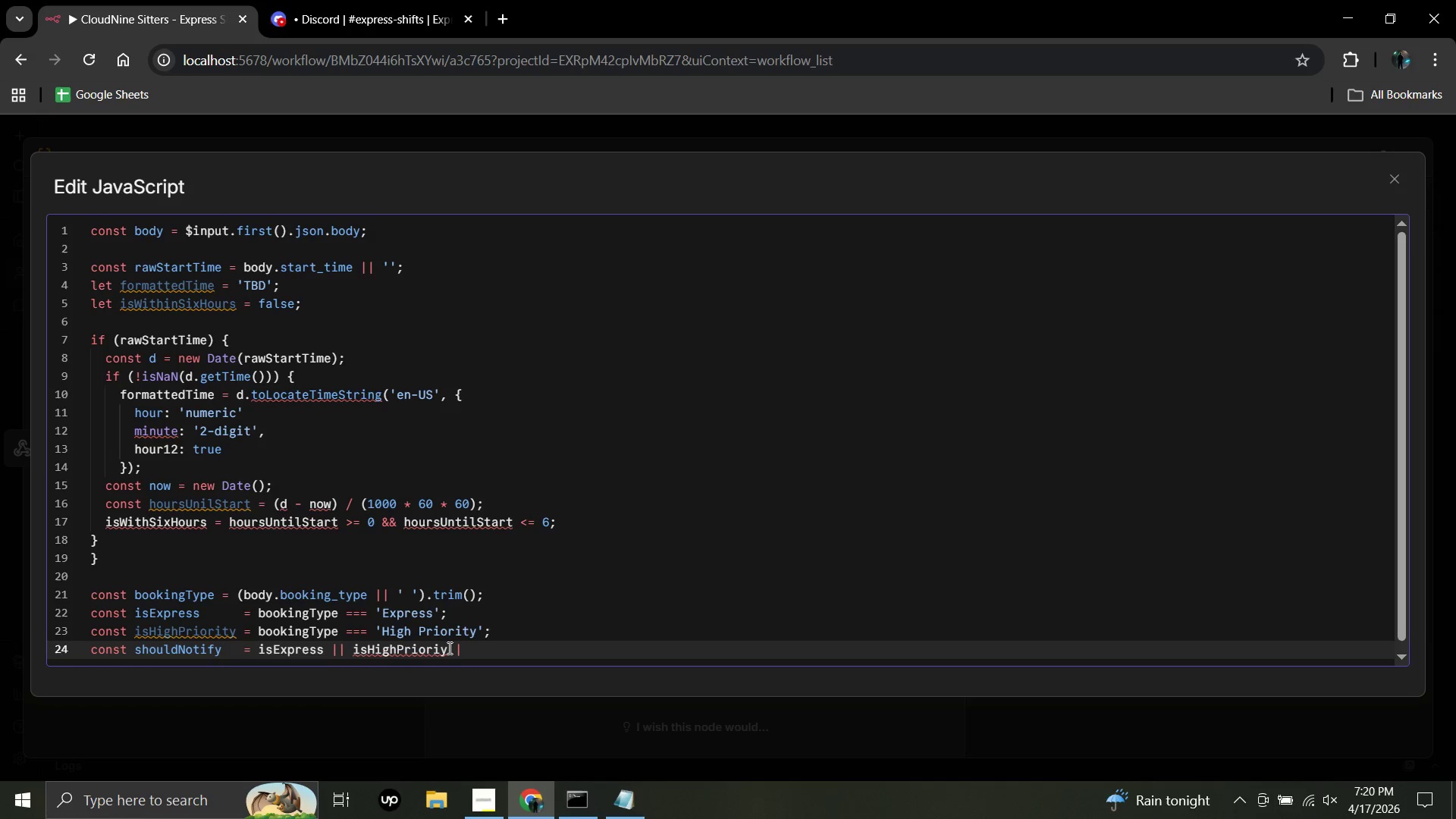 
hold_key(key=ShiftRight, duration=0.39)
 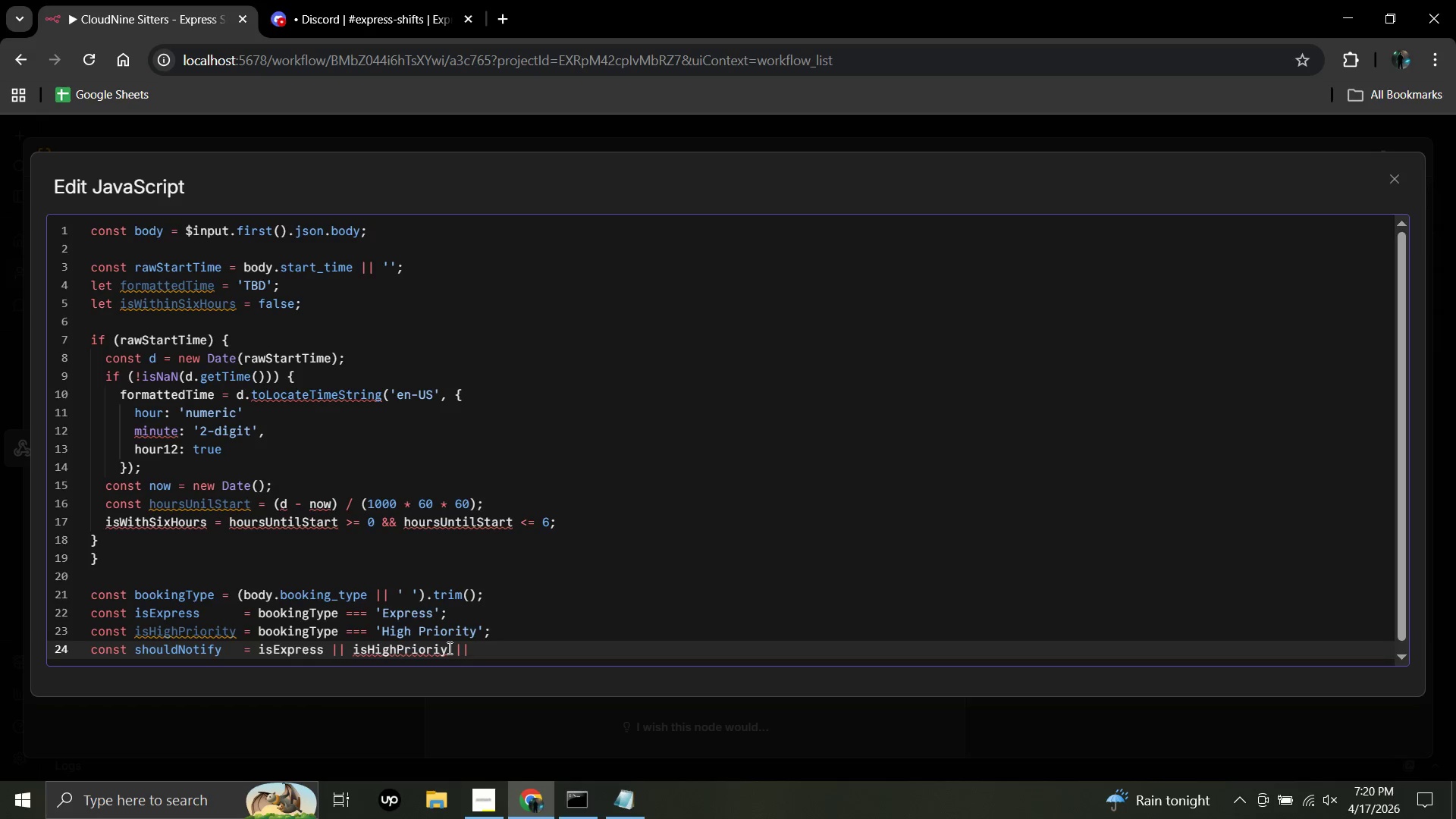 
hold_key(key=Backslash, duration=0.36)
 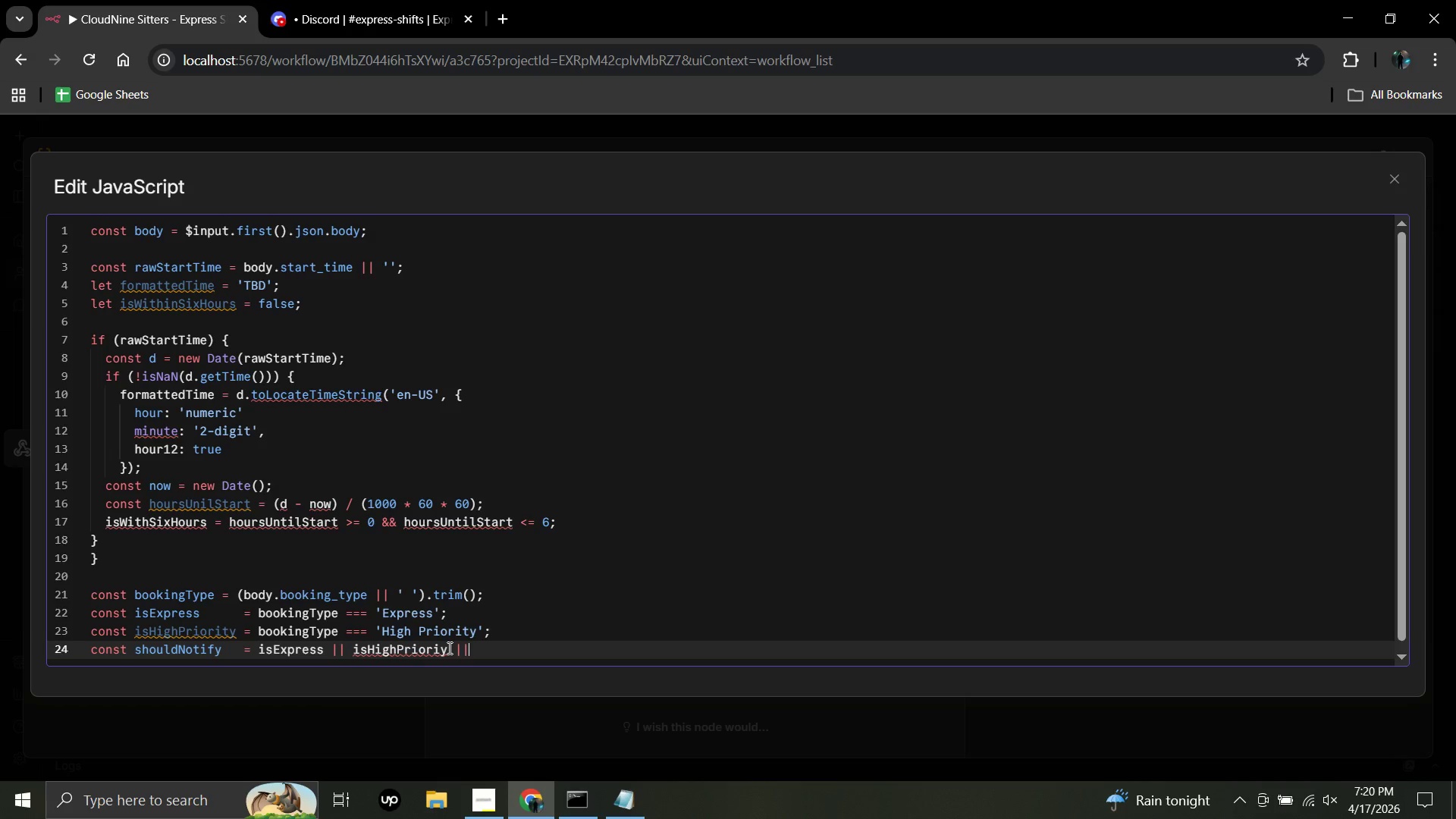 
type( isWith)
 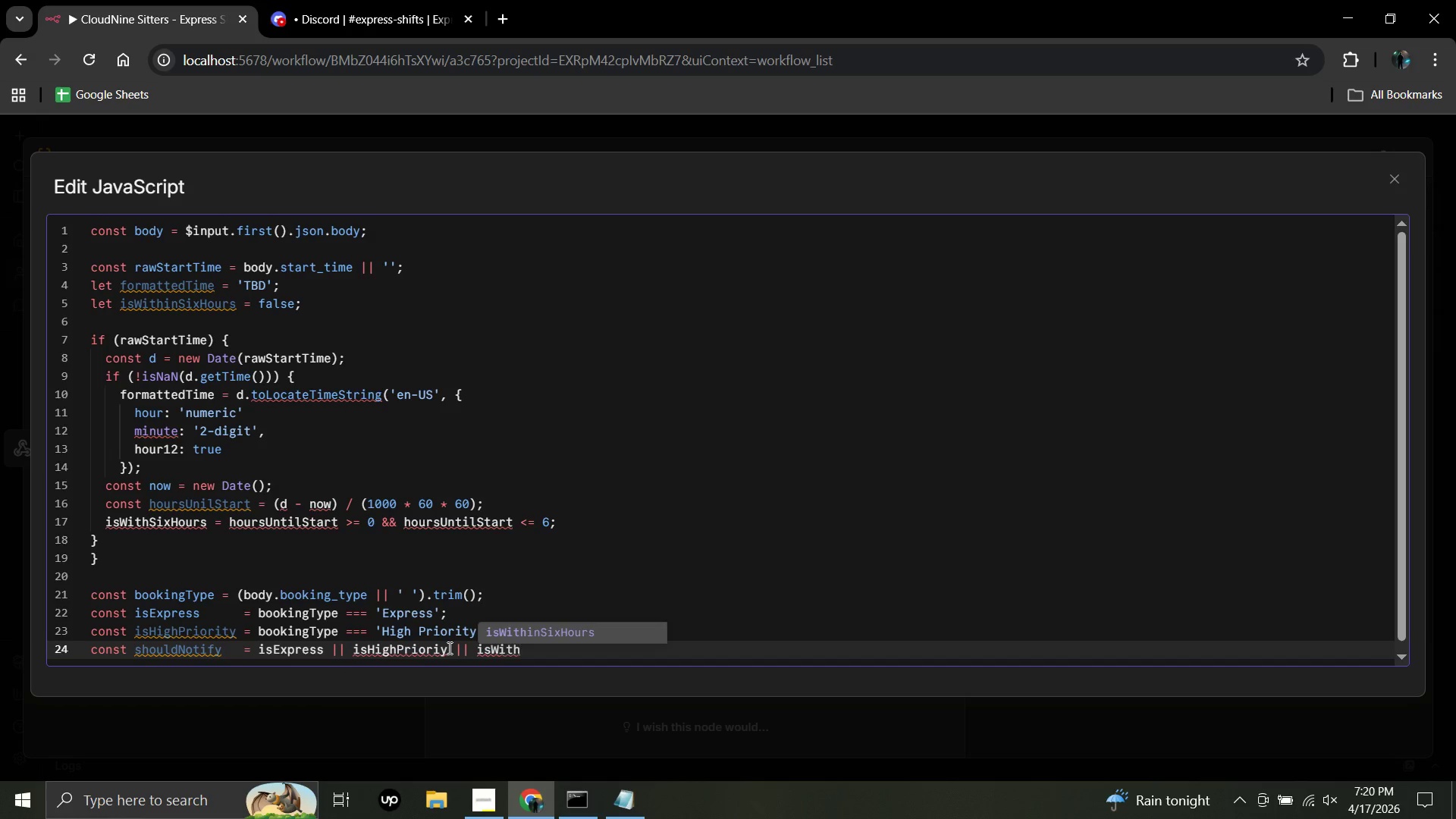 
type(inSixHours)
 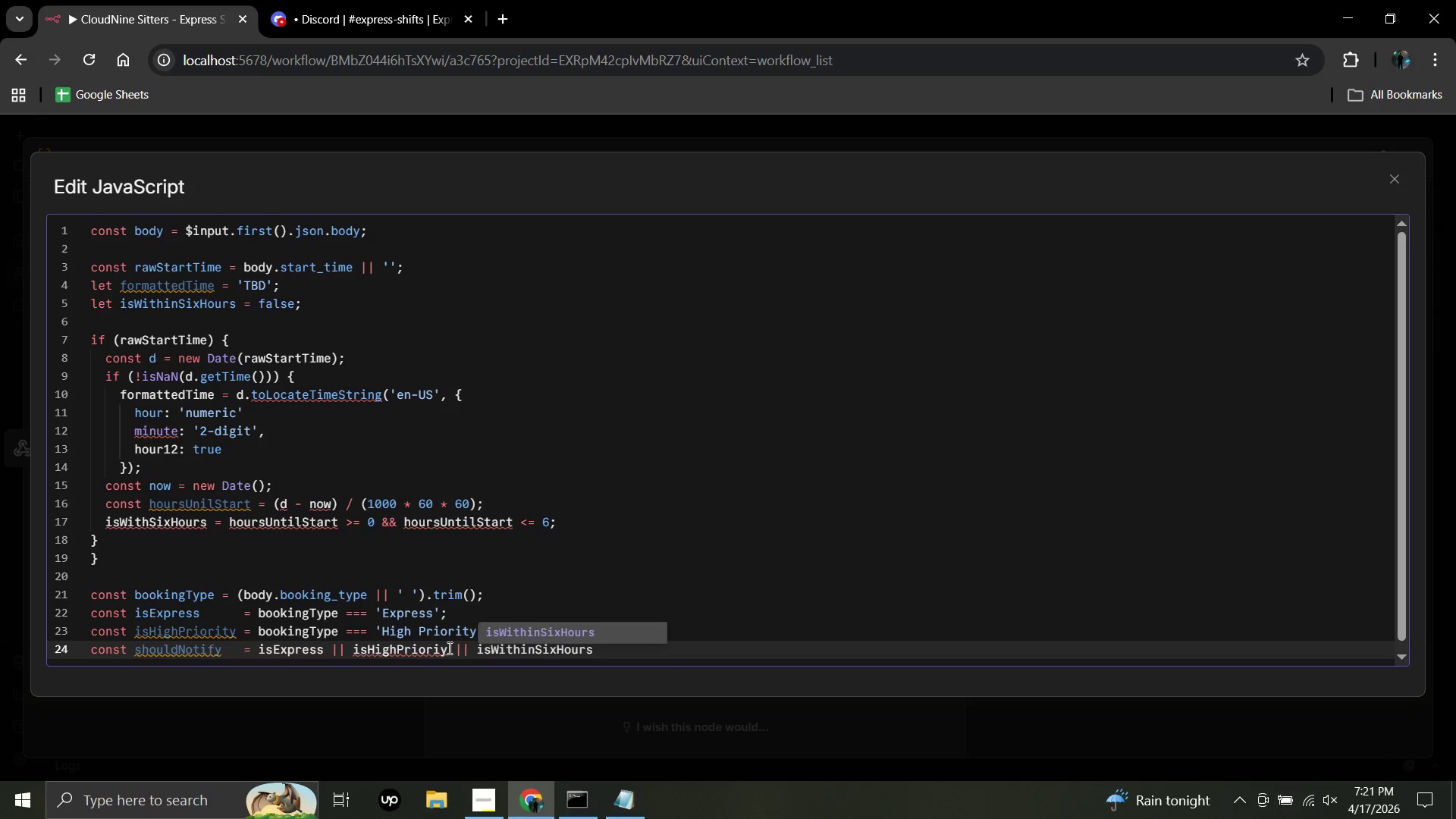 
key(Semicolon)
 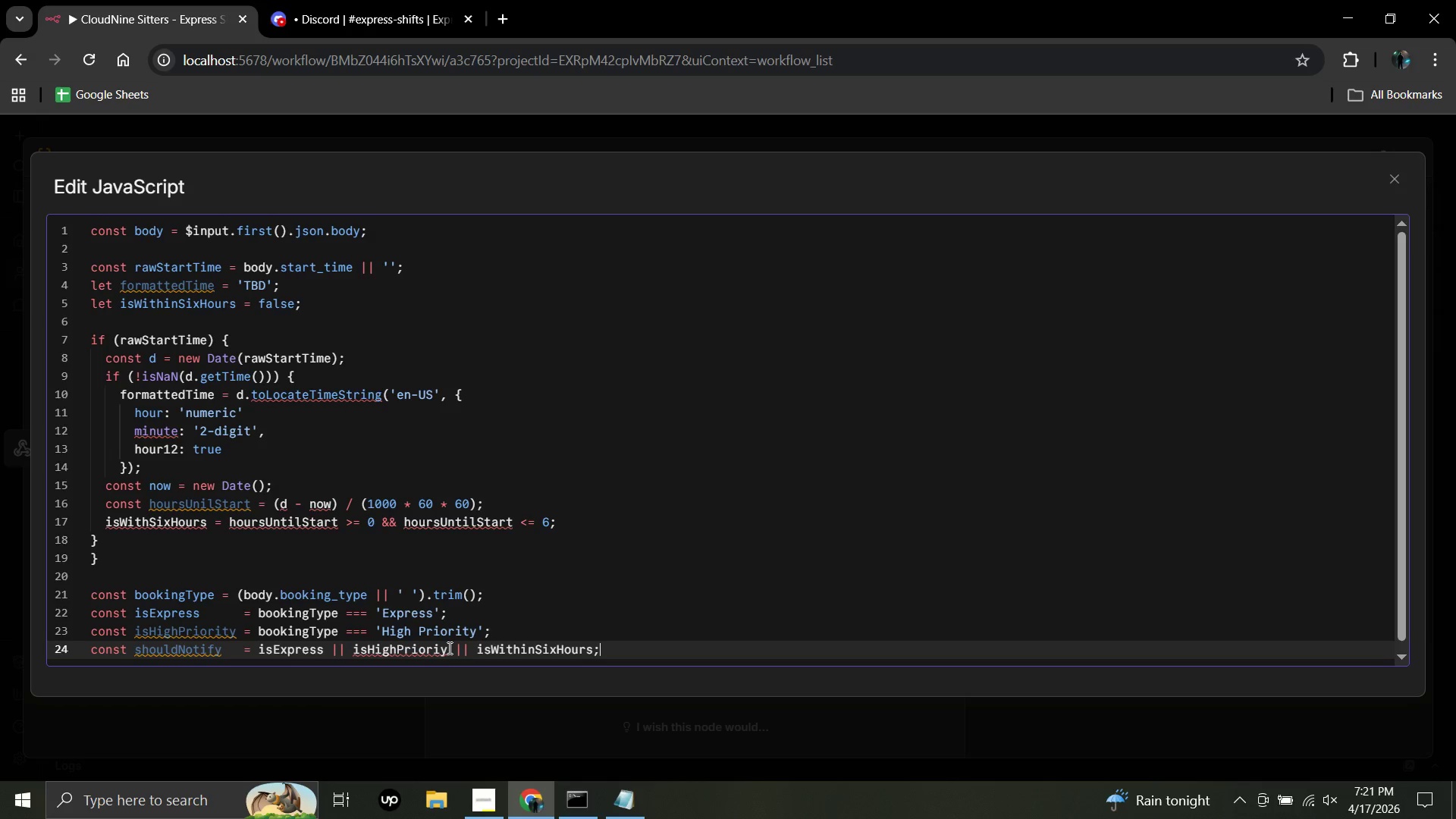 
key(Enter)
 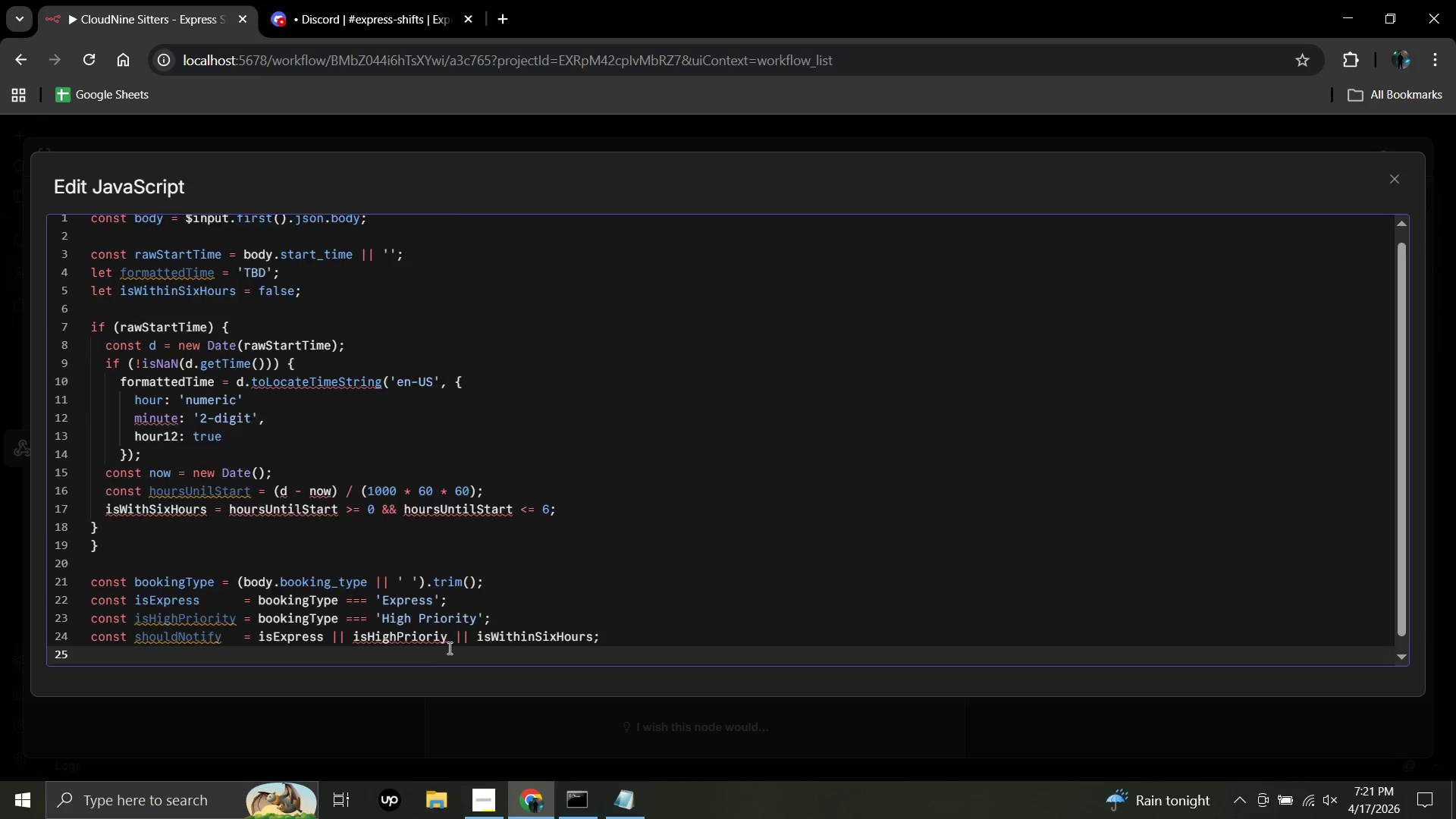 
key(Enter)
 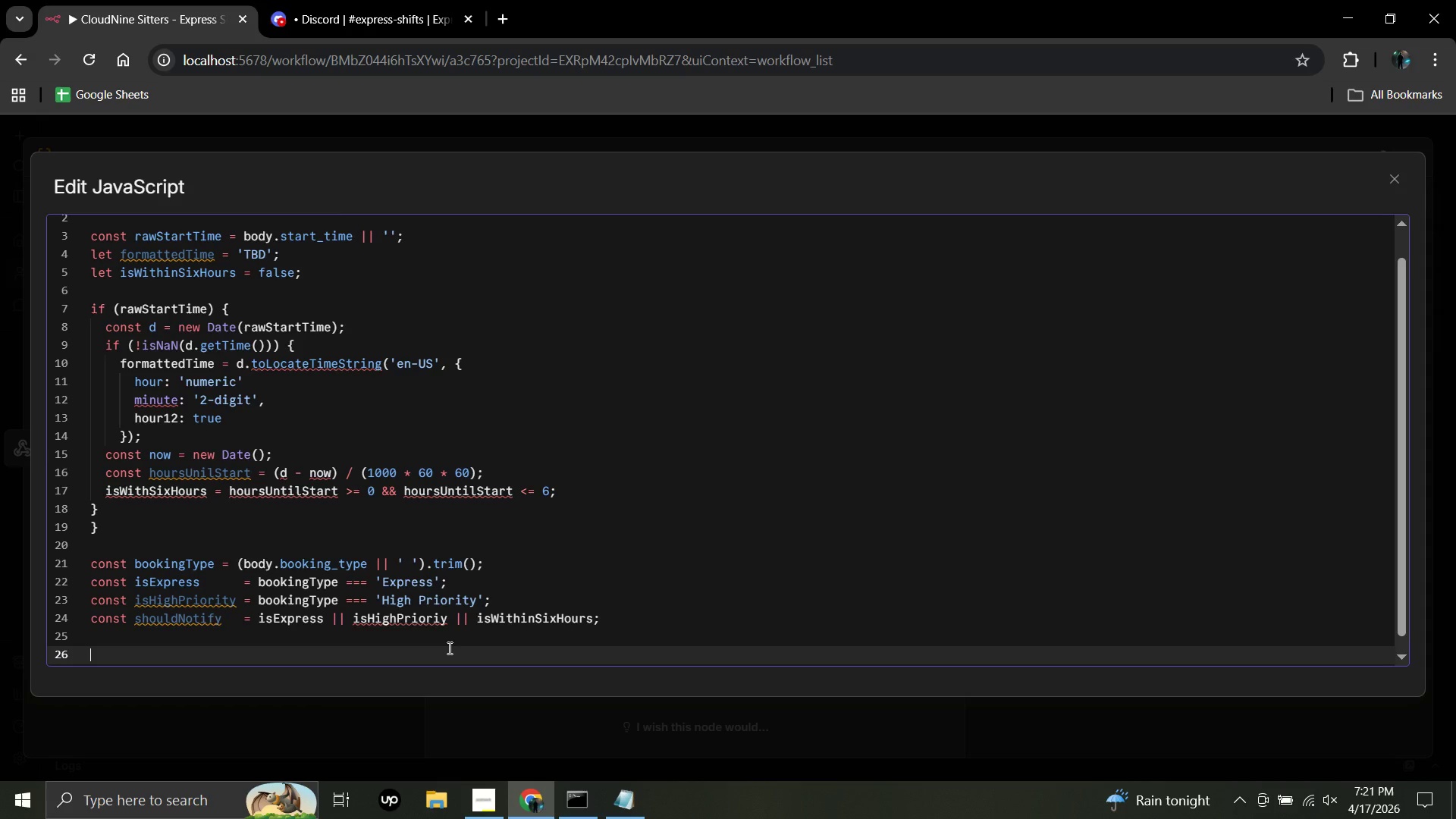 
wait(6.42)
 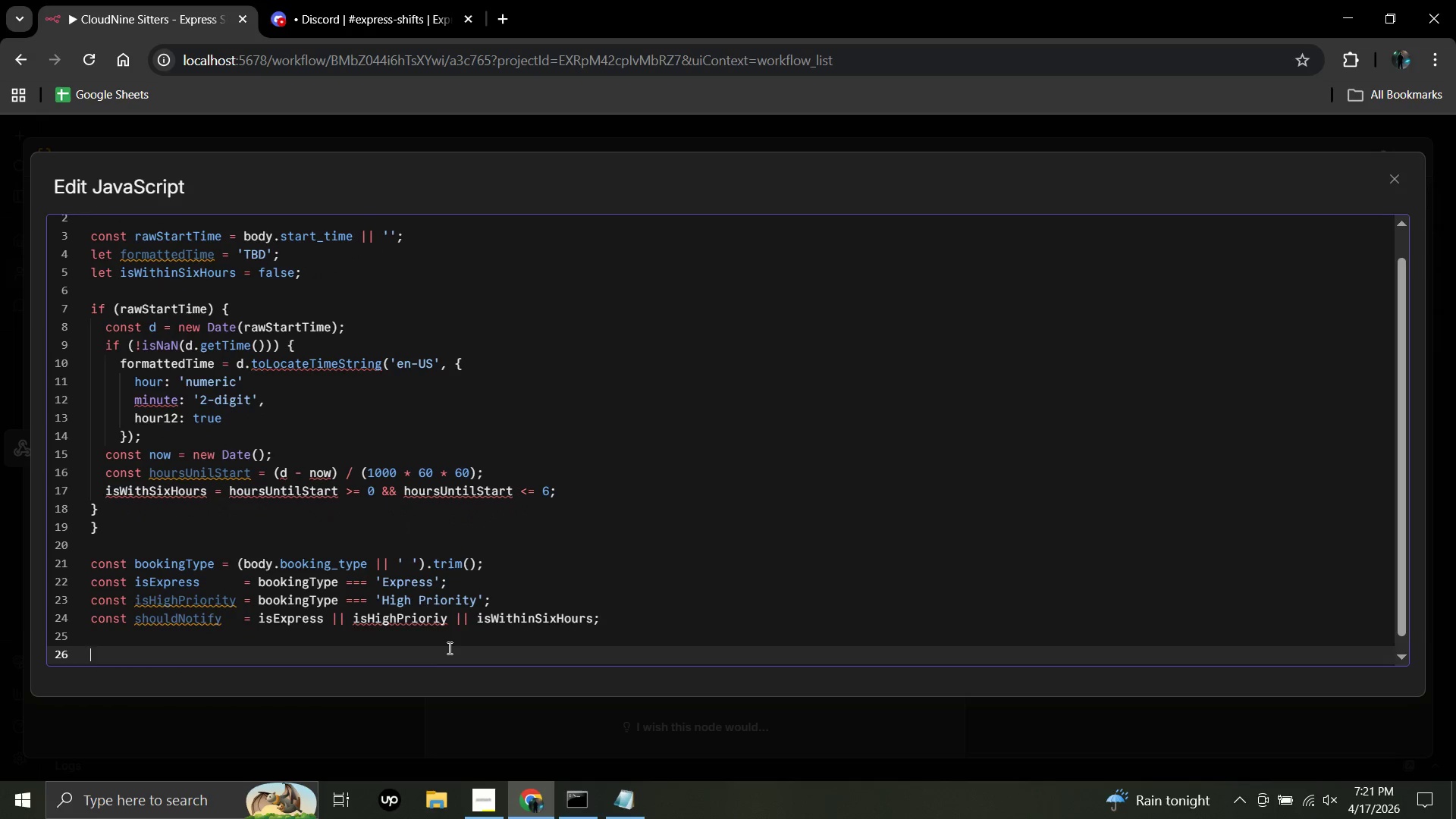 
type(return)
 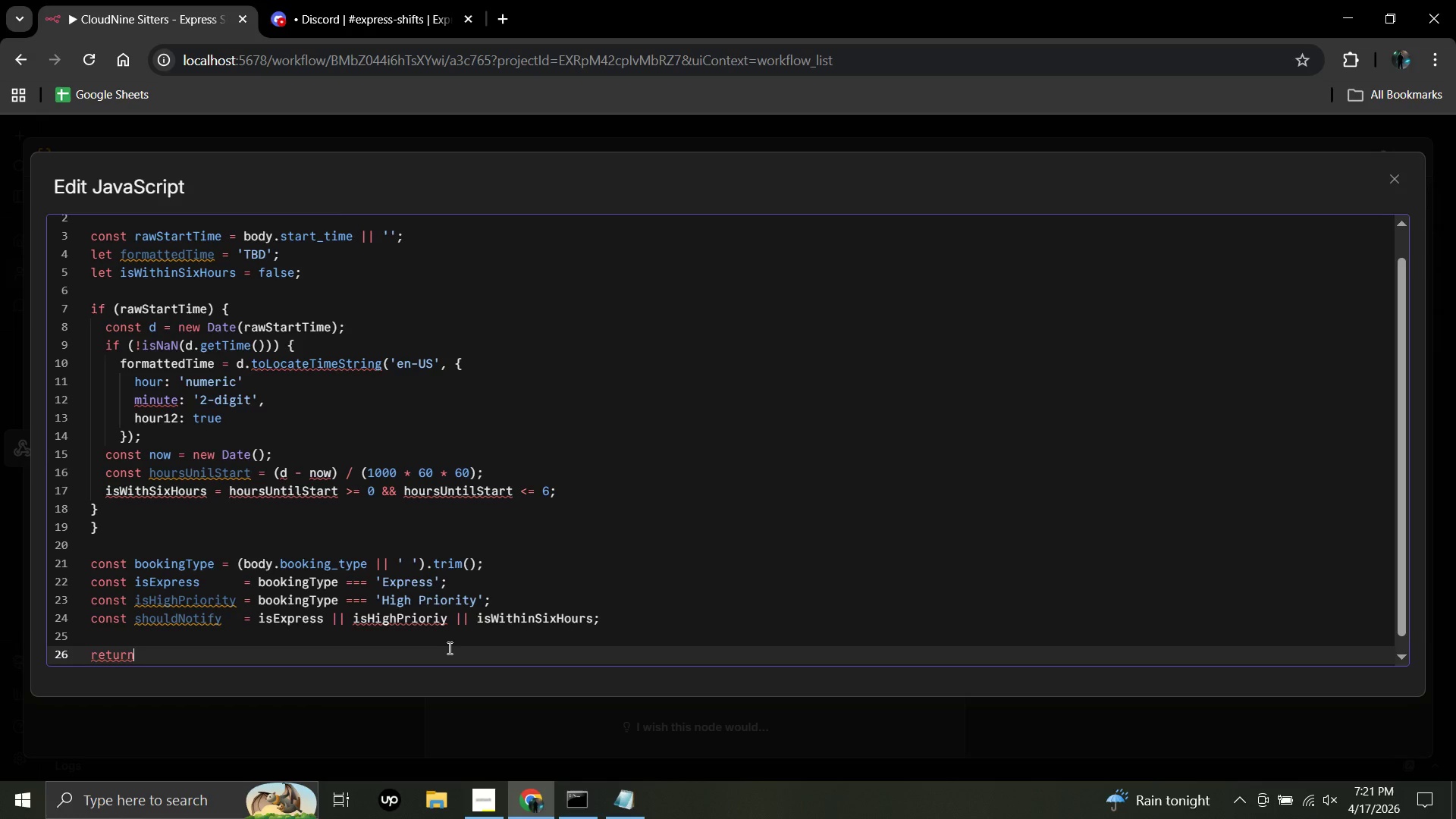 
wait(5.27)
 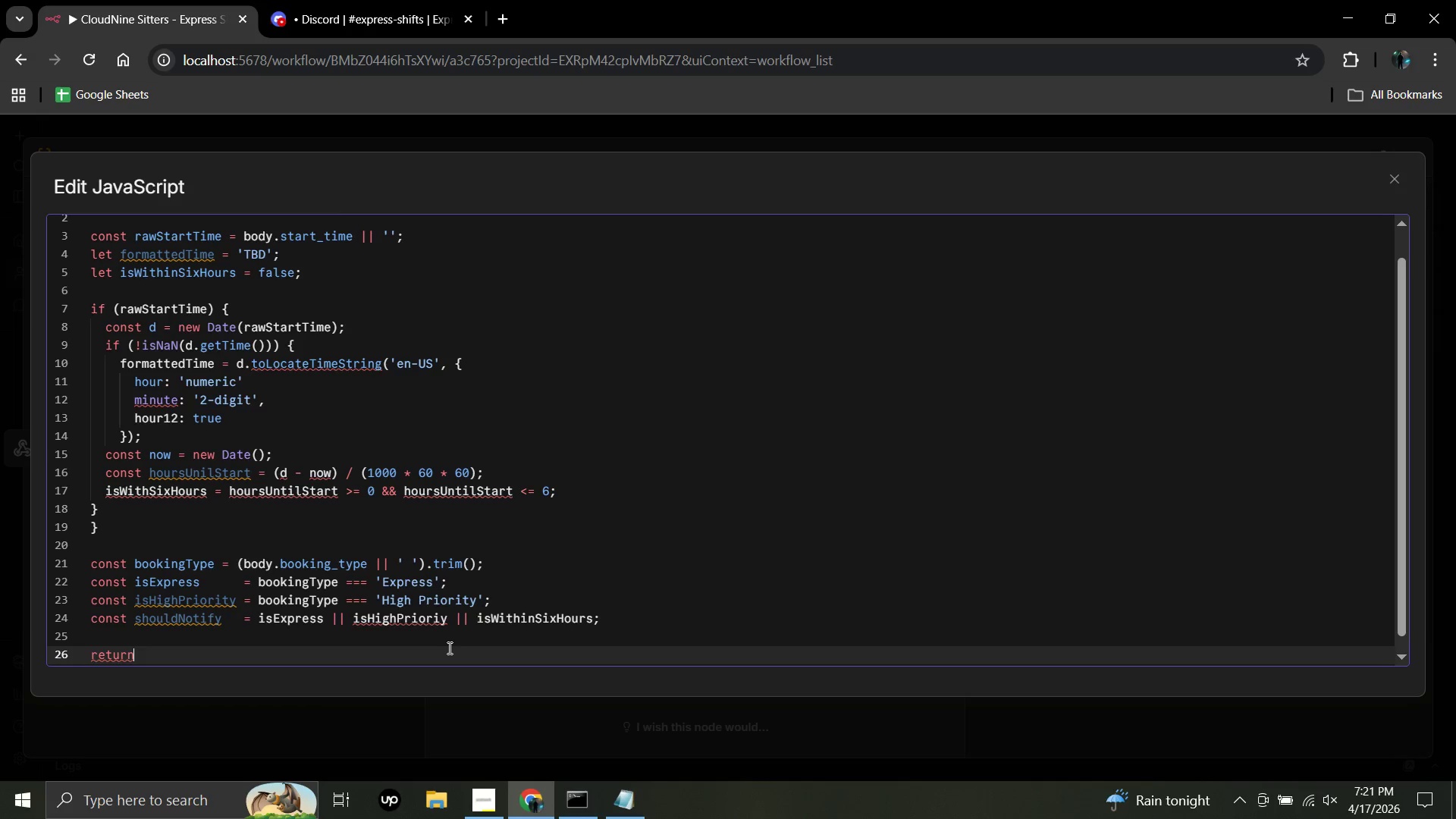 
hold_key(key=ShiftRight, duration=1.26)
 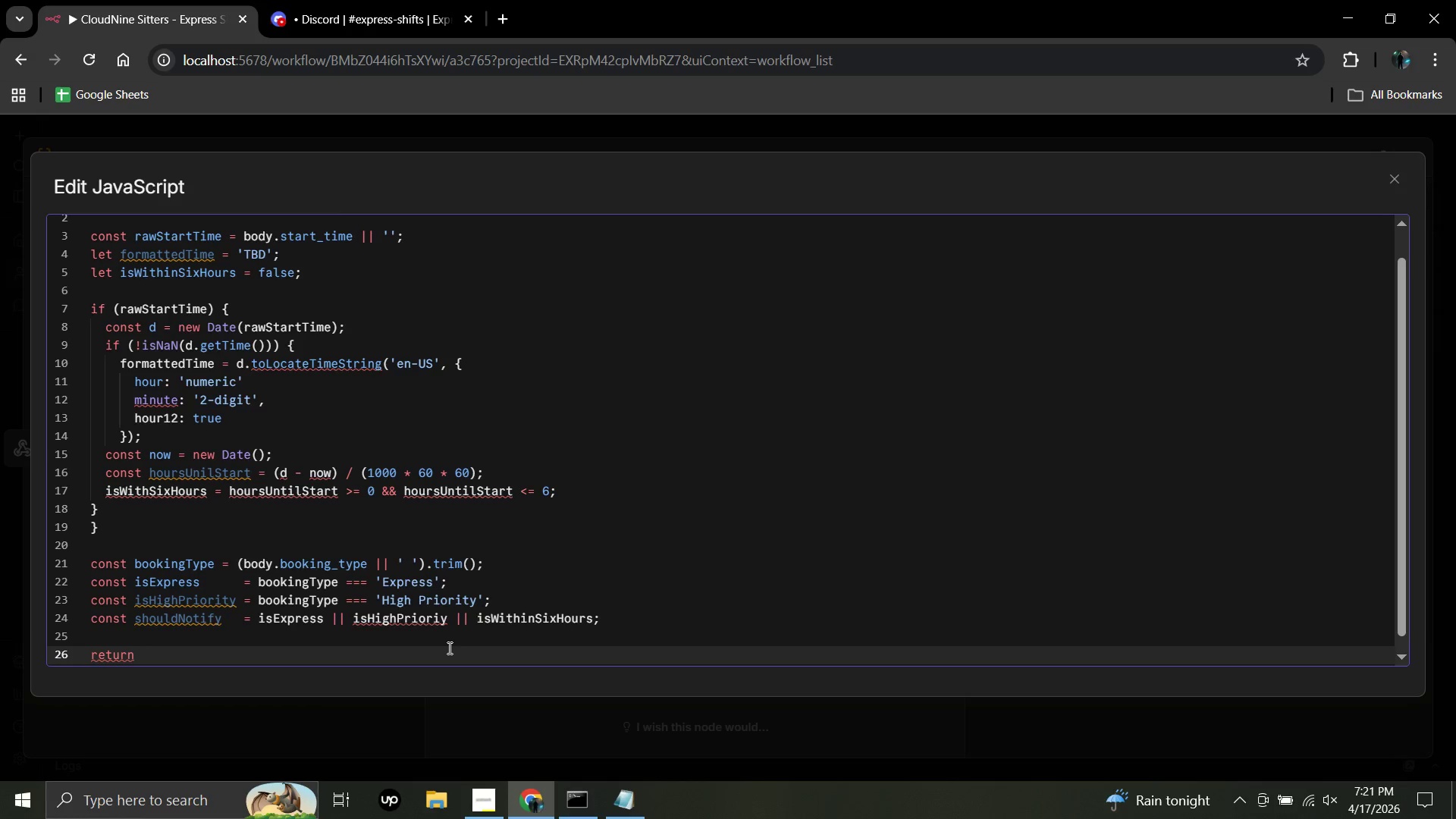 
key(Space)
 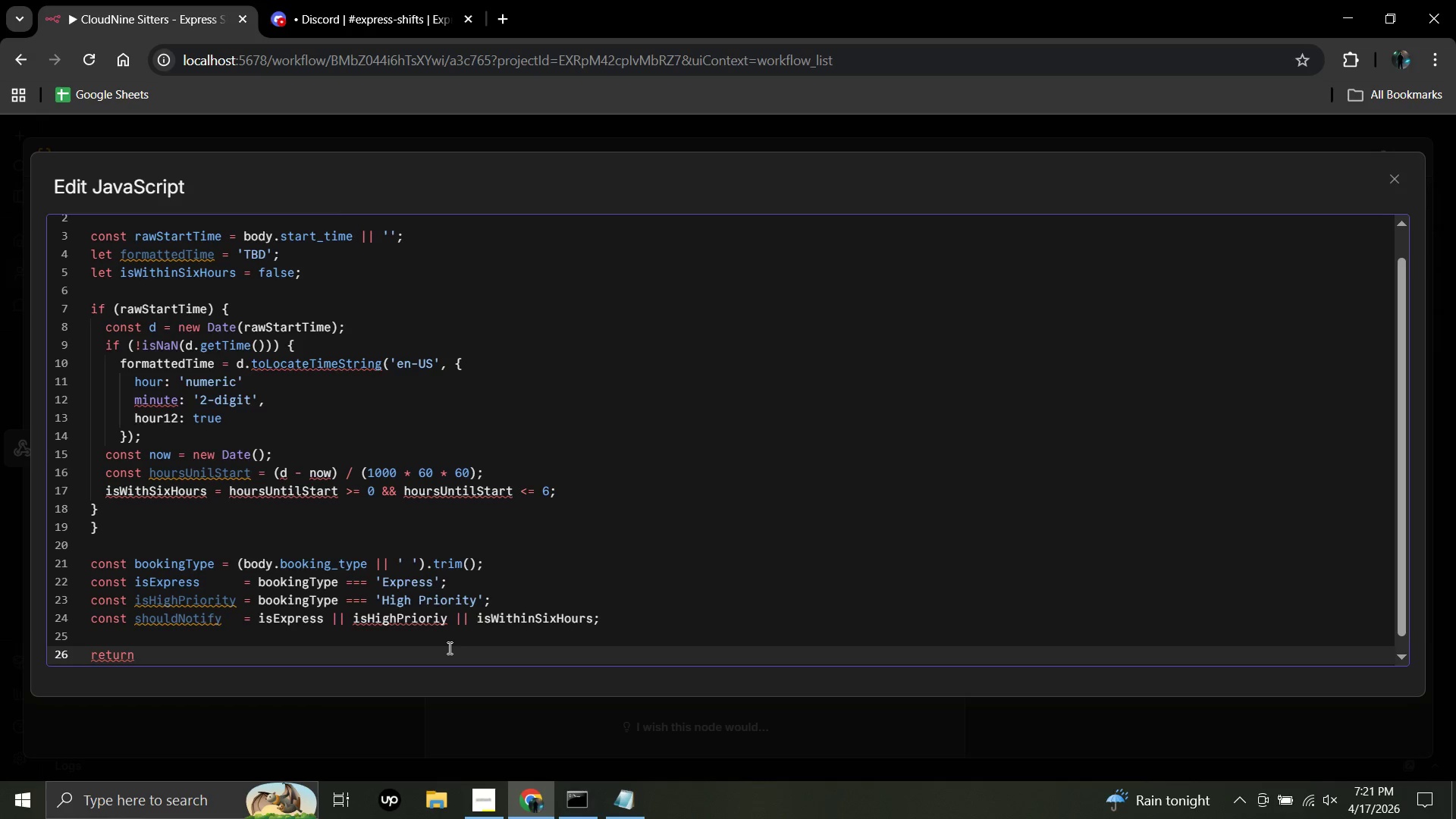 
key(BracketLeft)
 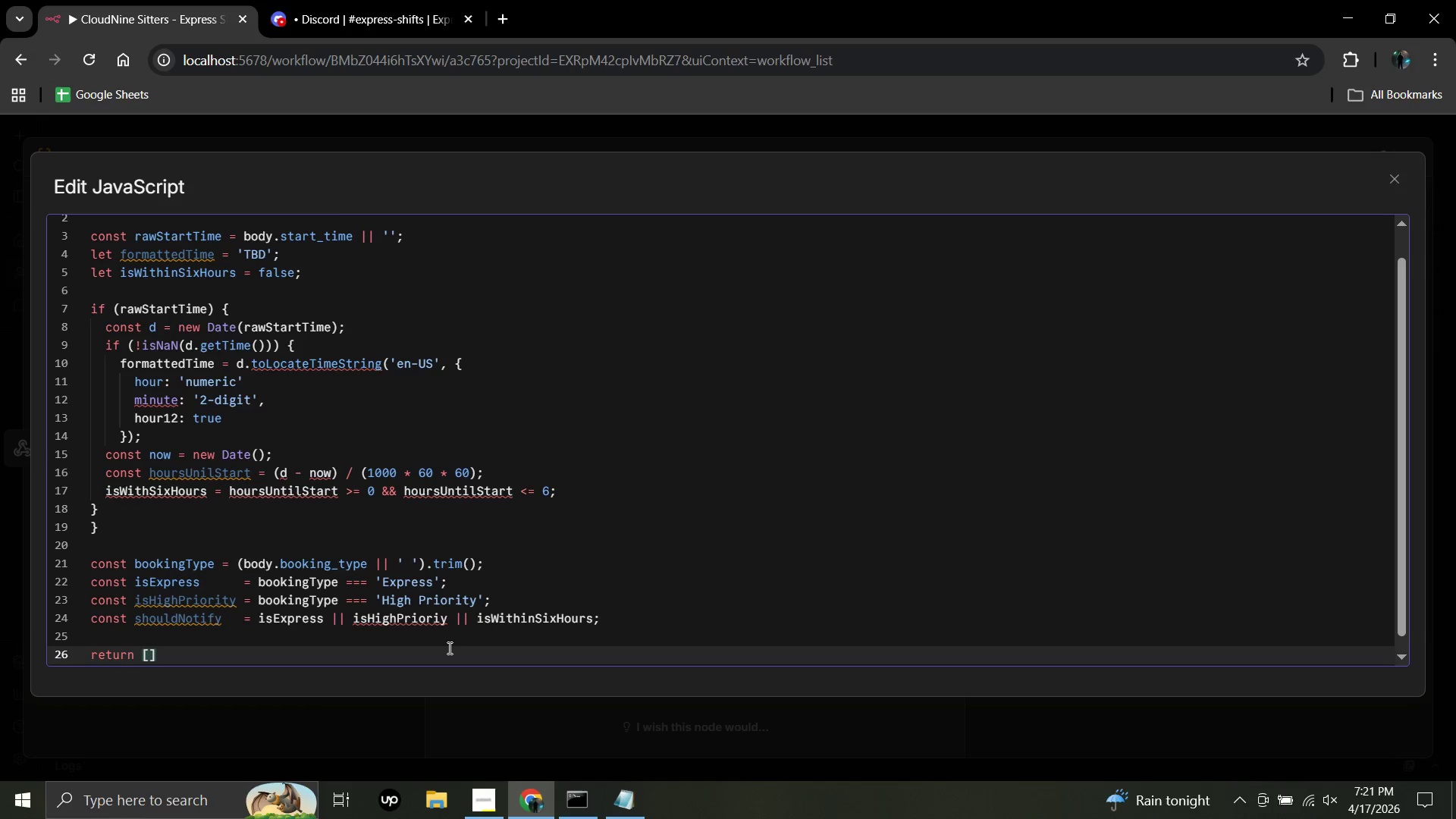 
key(Shift+BracketLeft)
 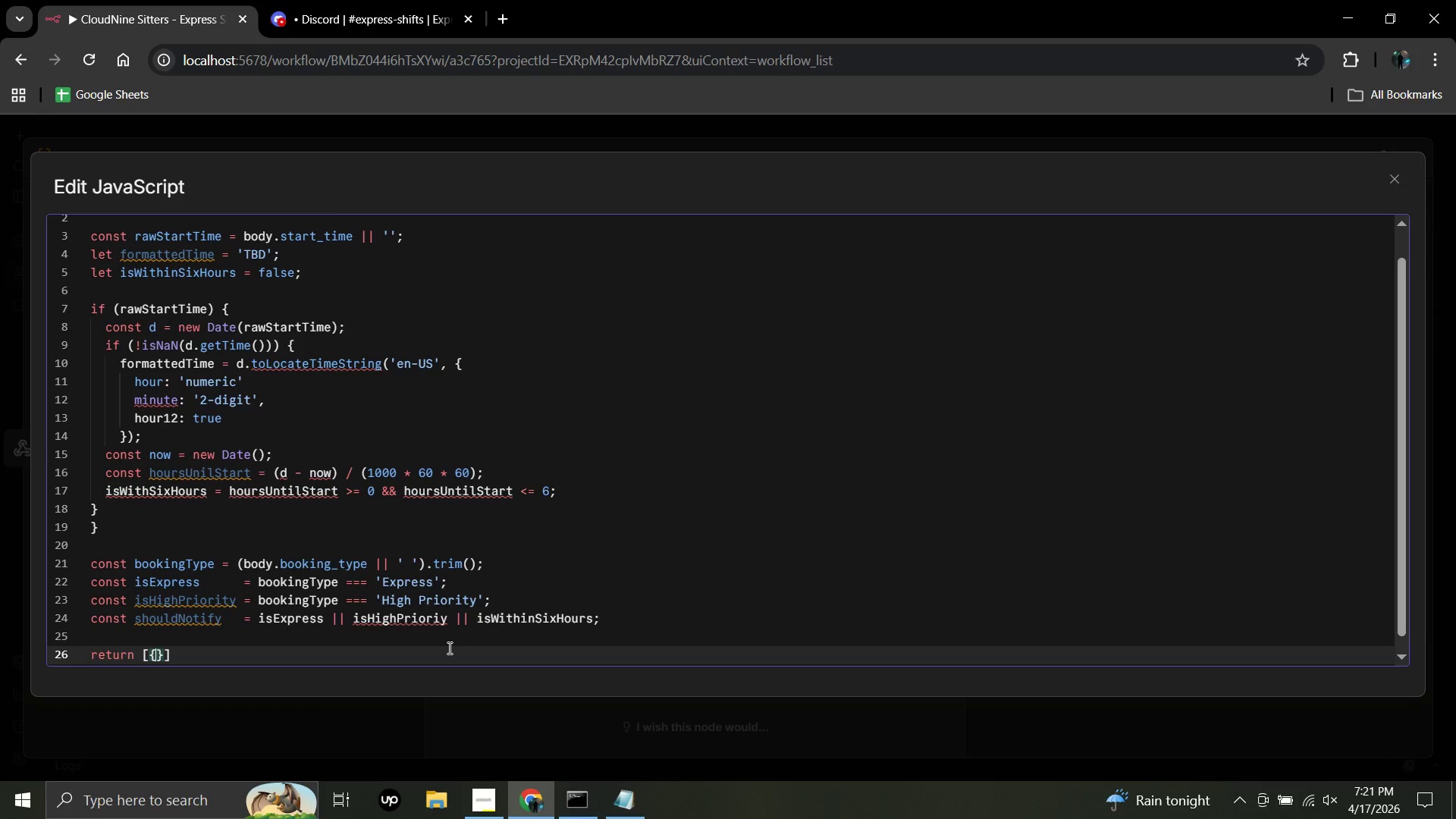 
key(Enter)
 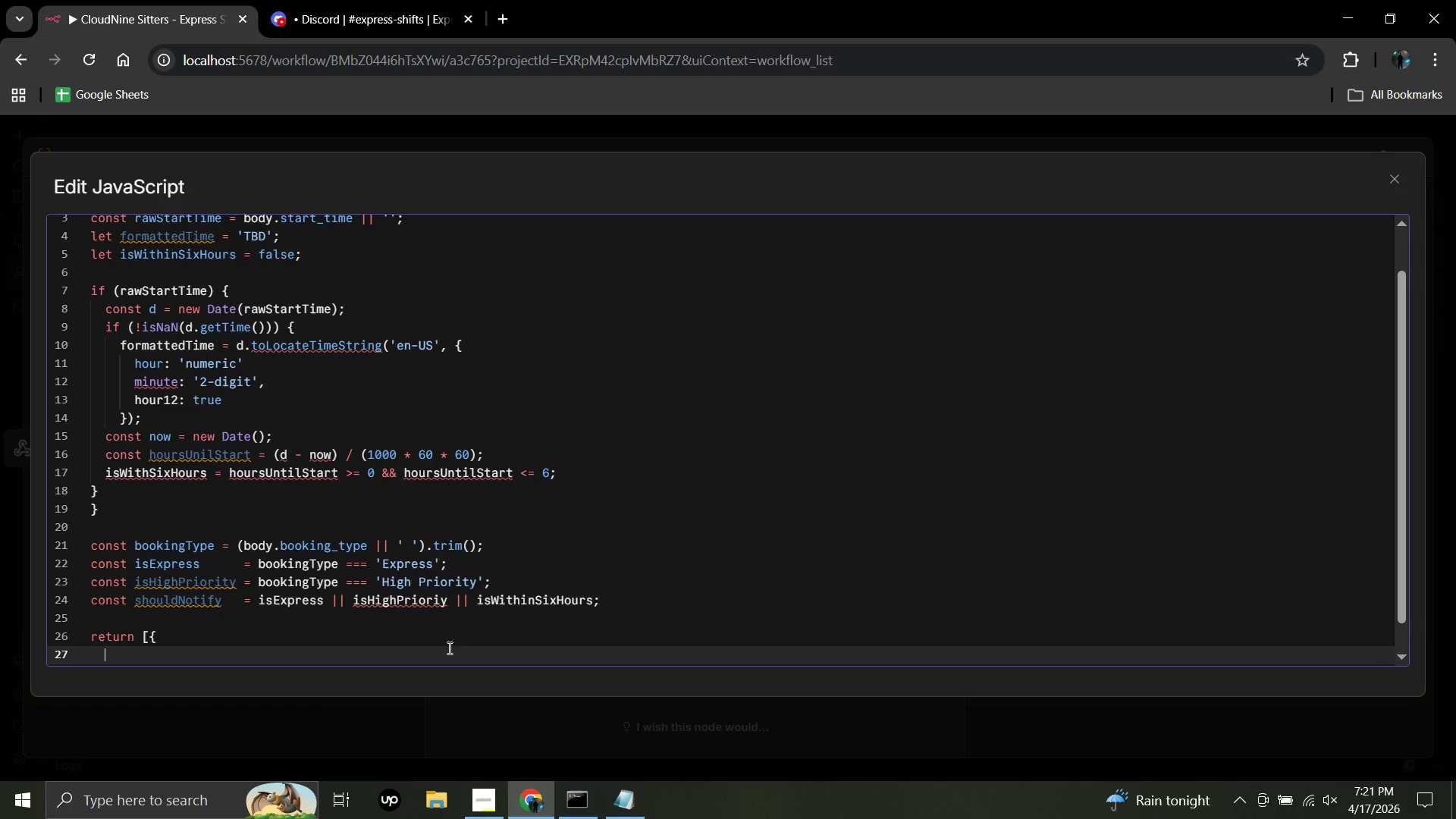 
type( json)
 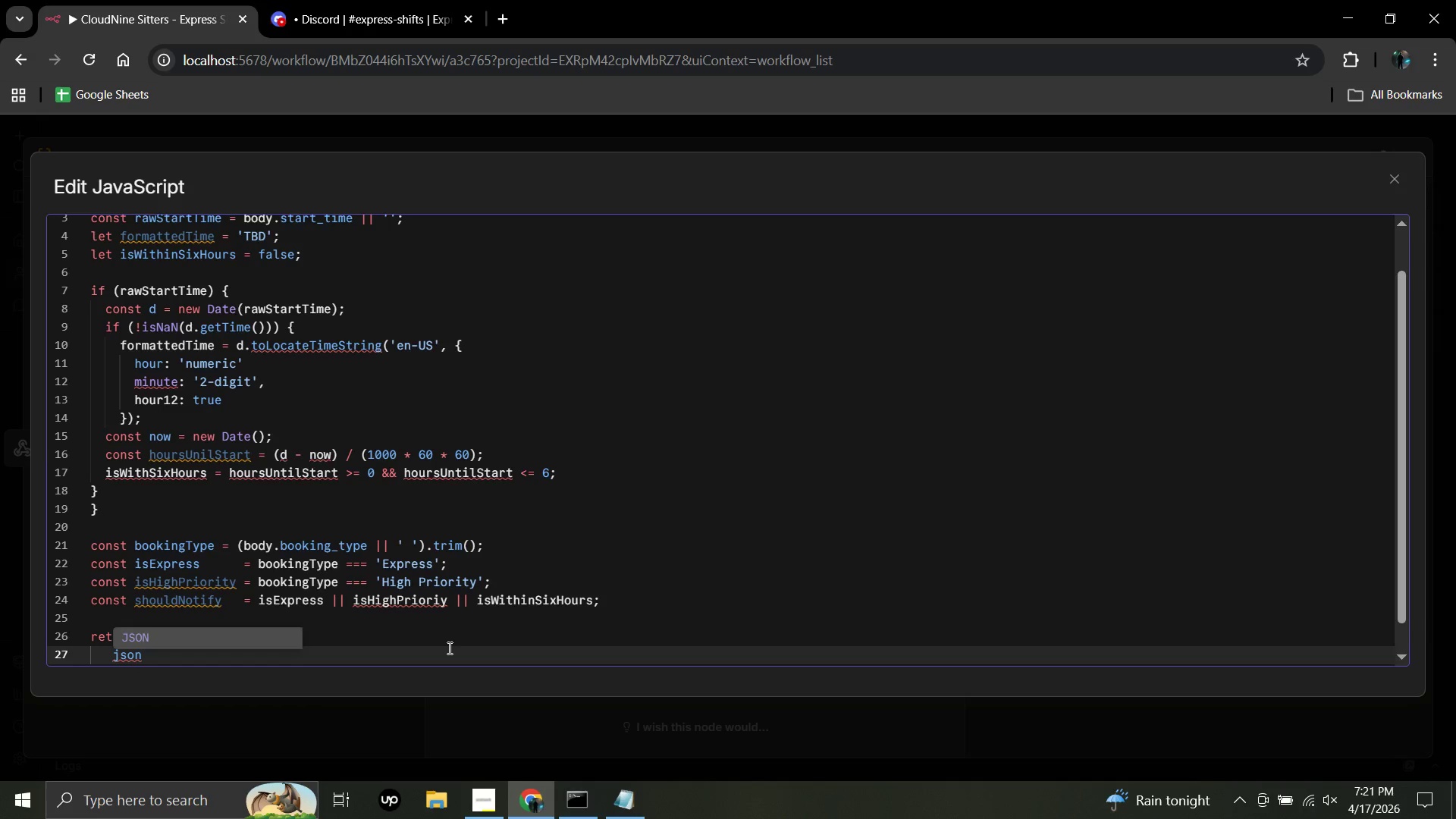 
key(Shift+Semicolon)
 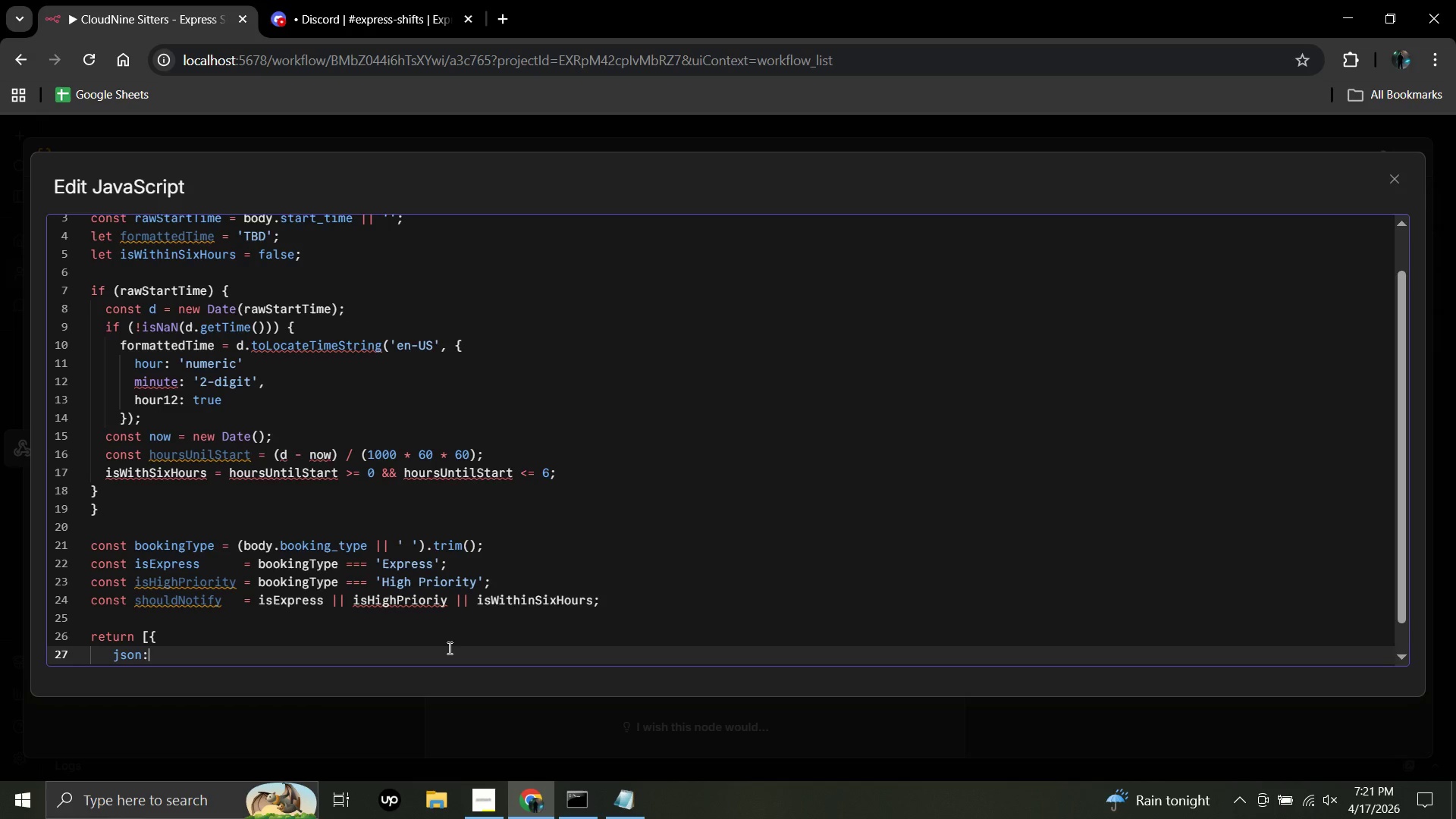 
key(Space)
 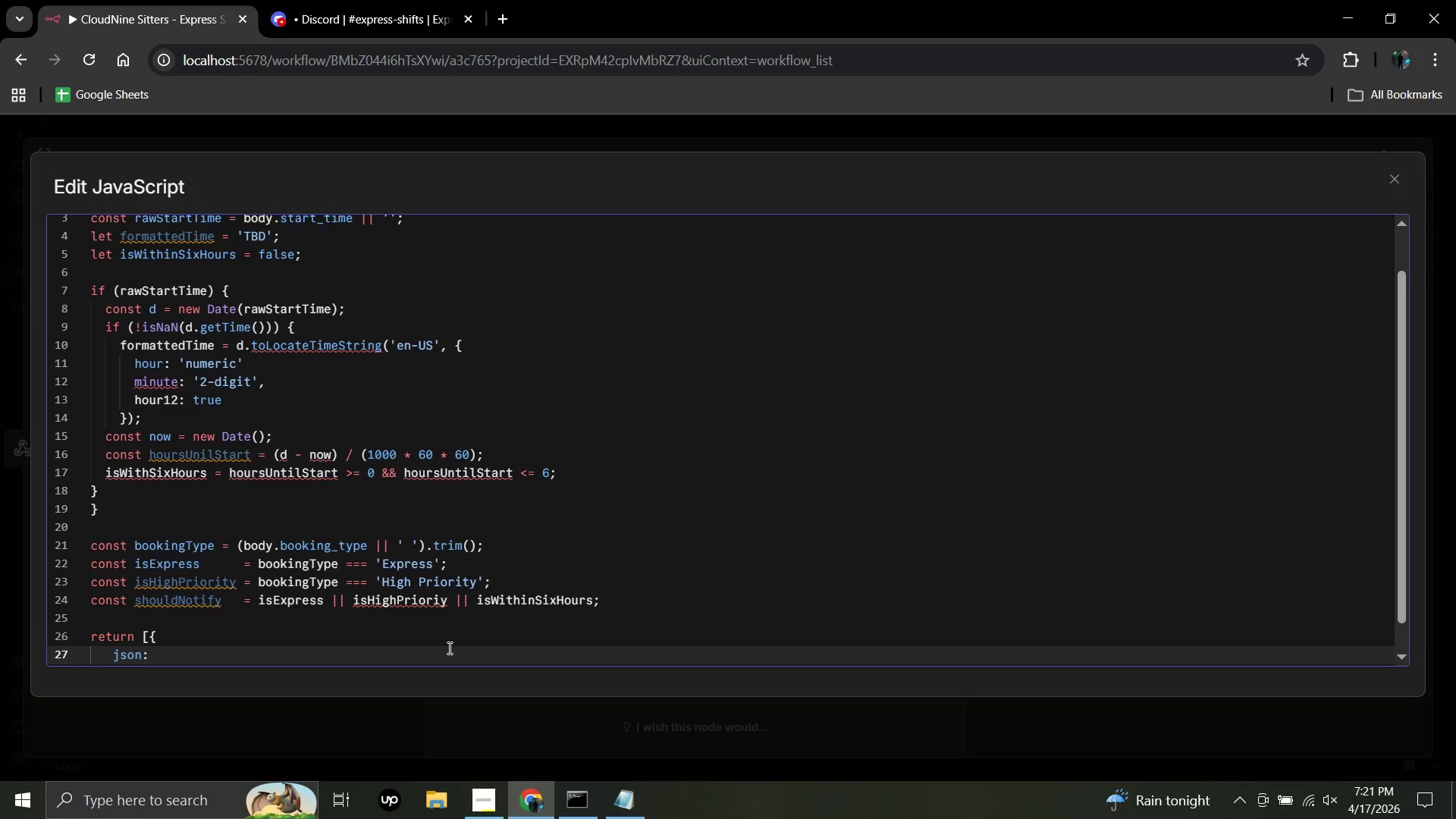 
key(Shift+BracketRight)
 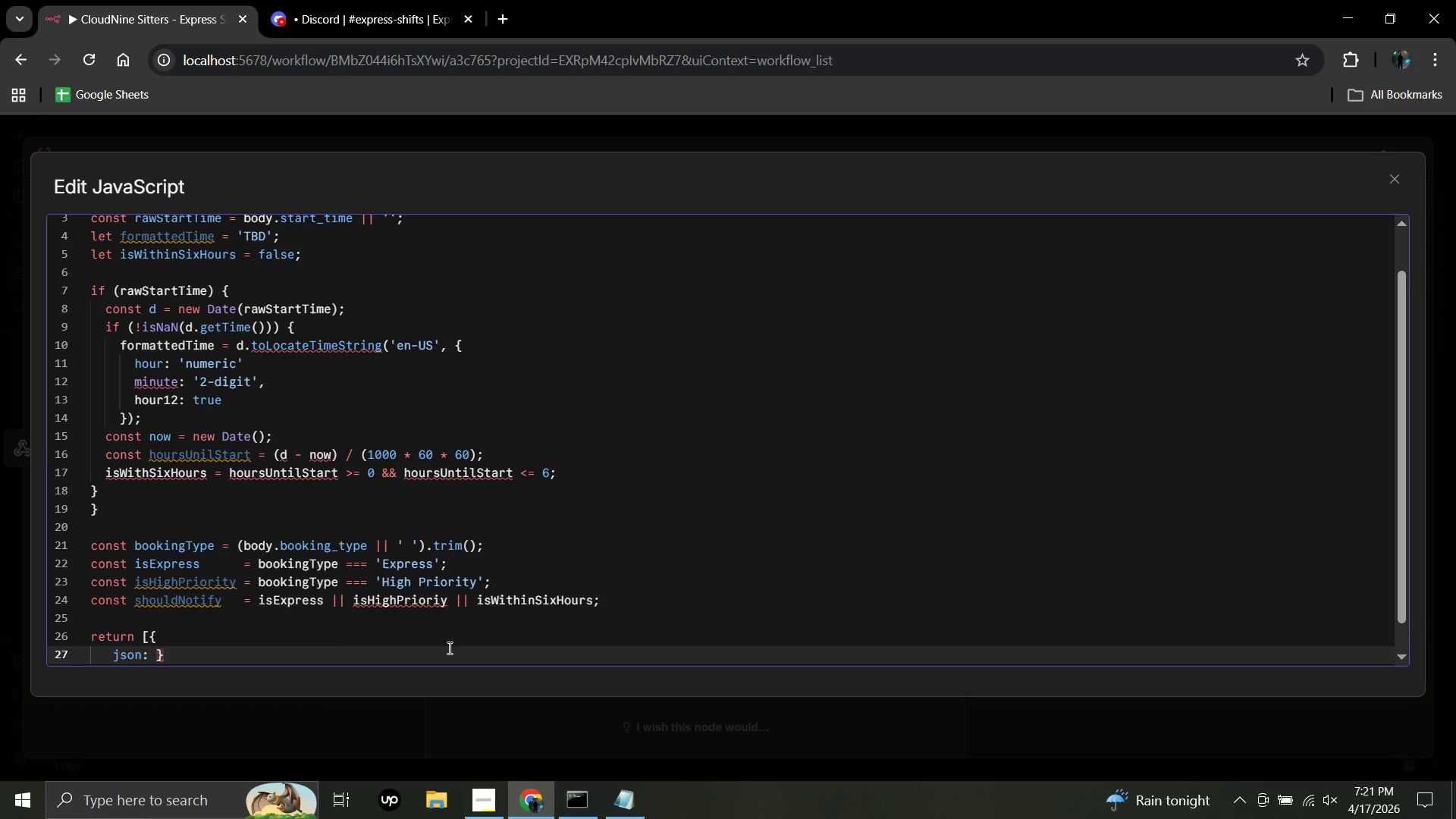 
key(Backspace)
 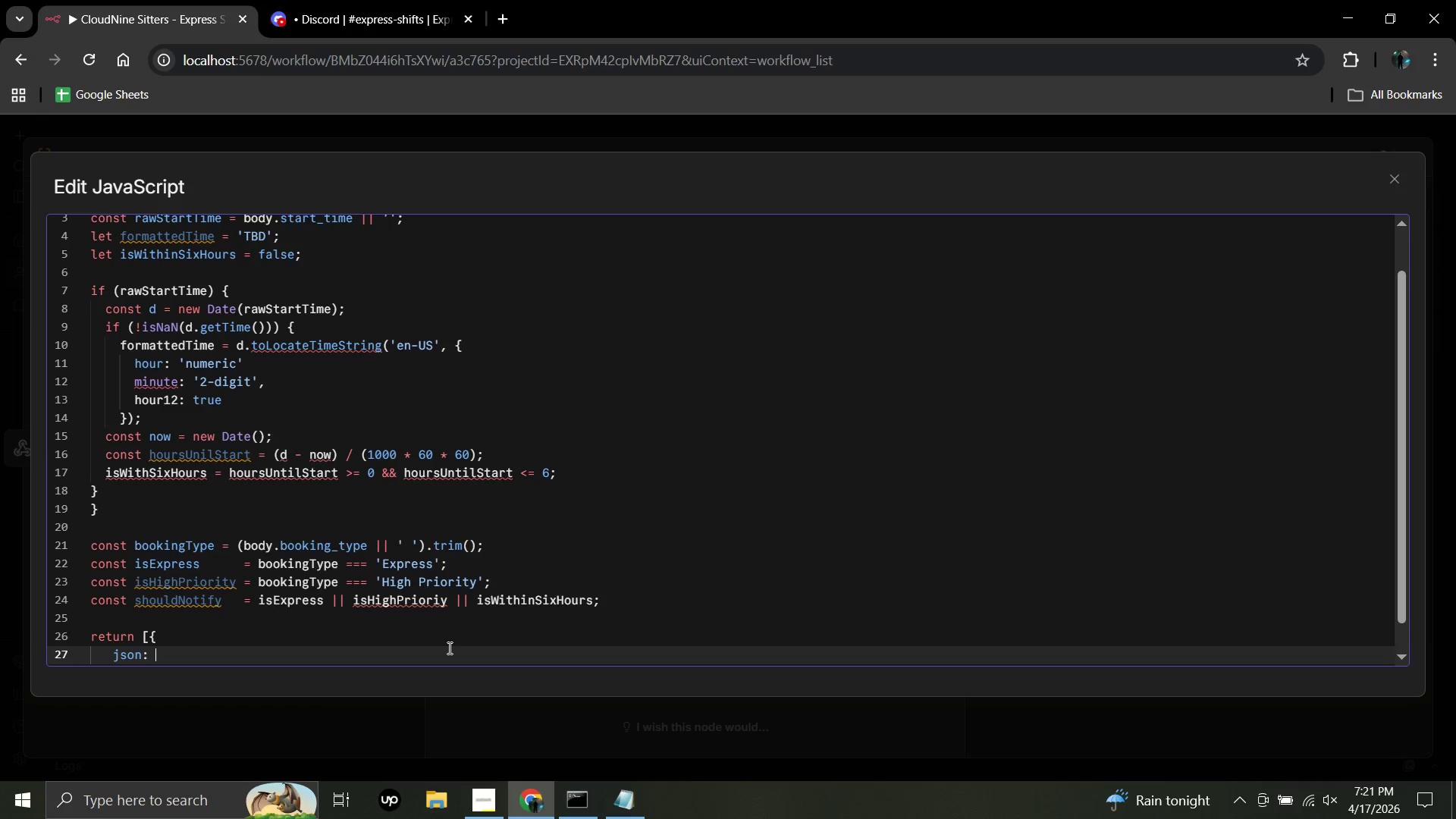 
key(Shift+BracketLeft)
 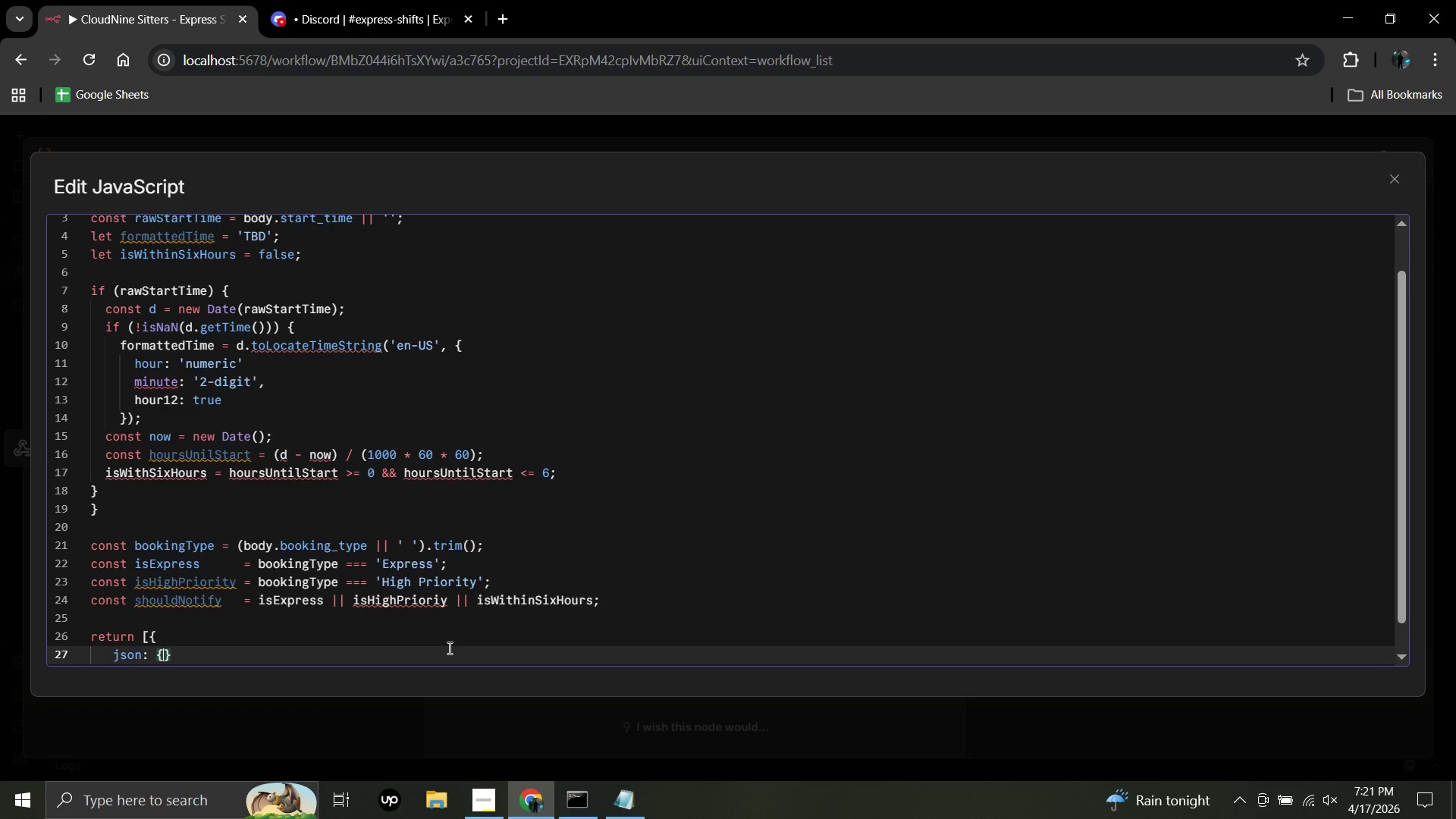 
key(Space)
 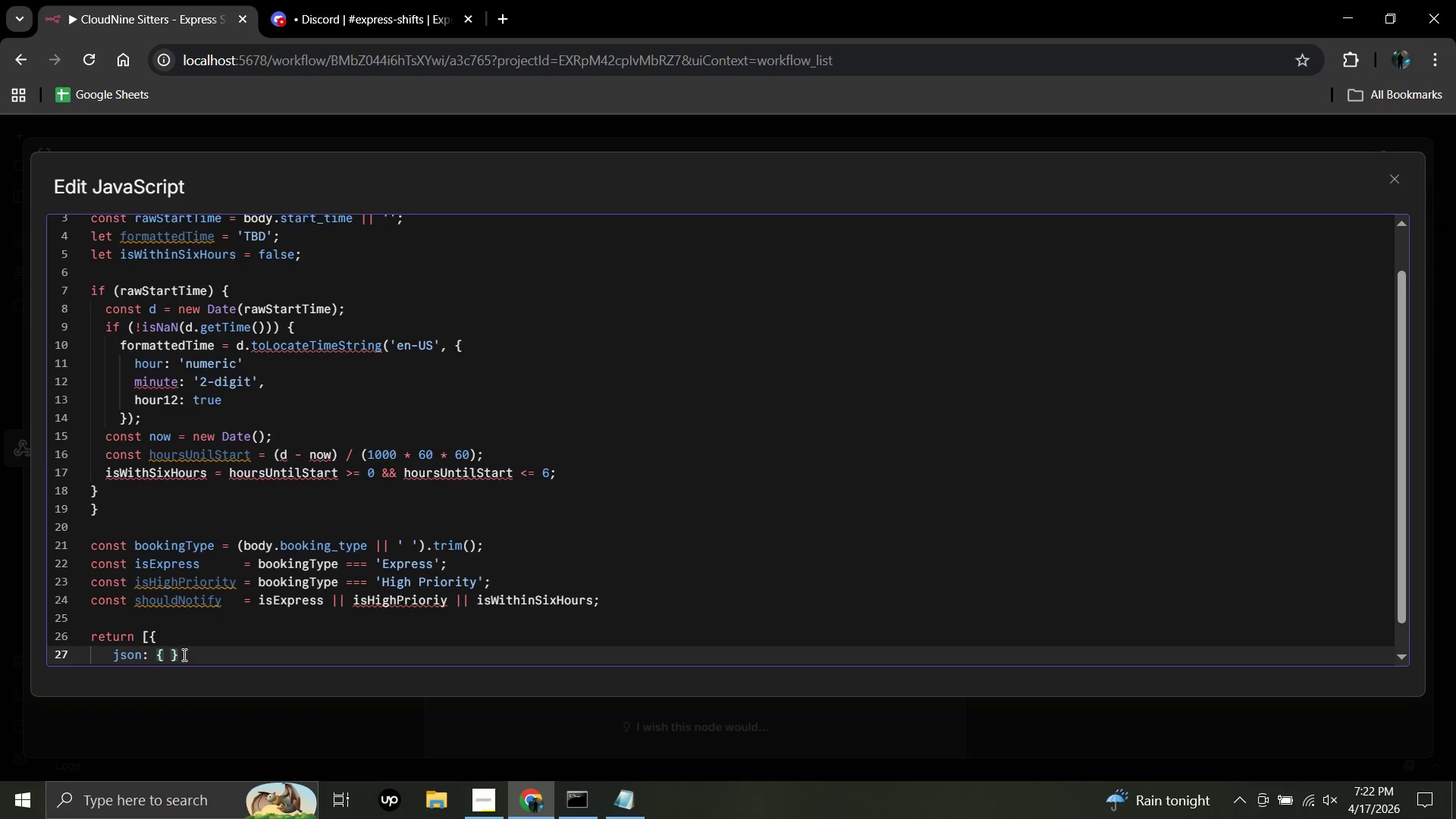 
left_click([181, 654])
 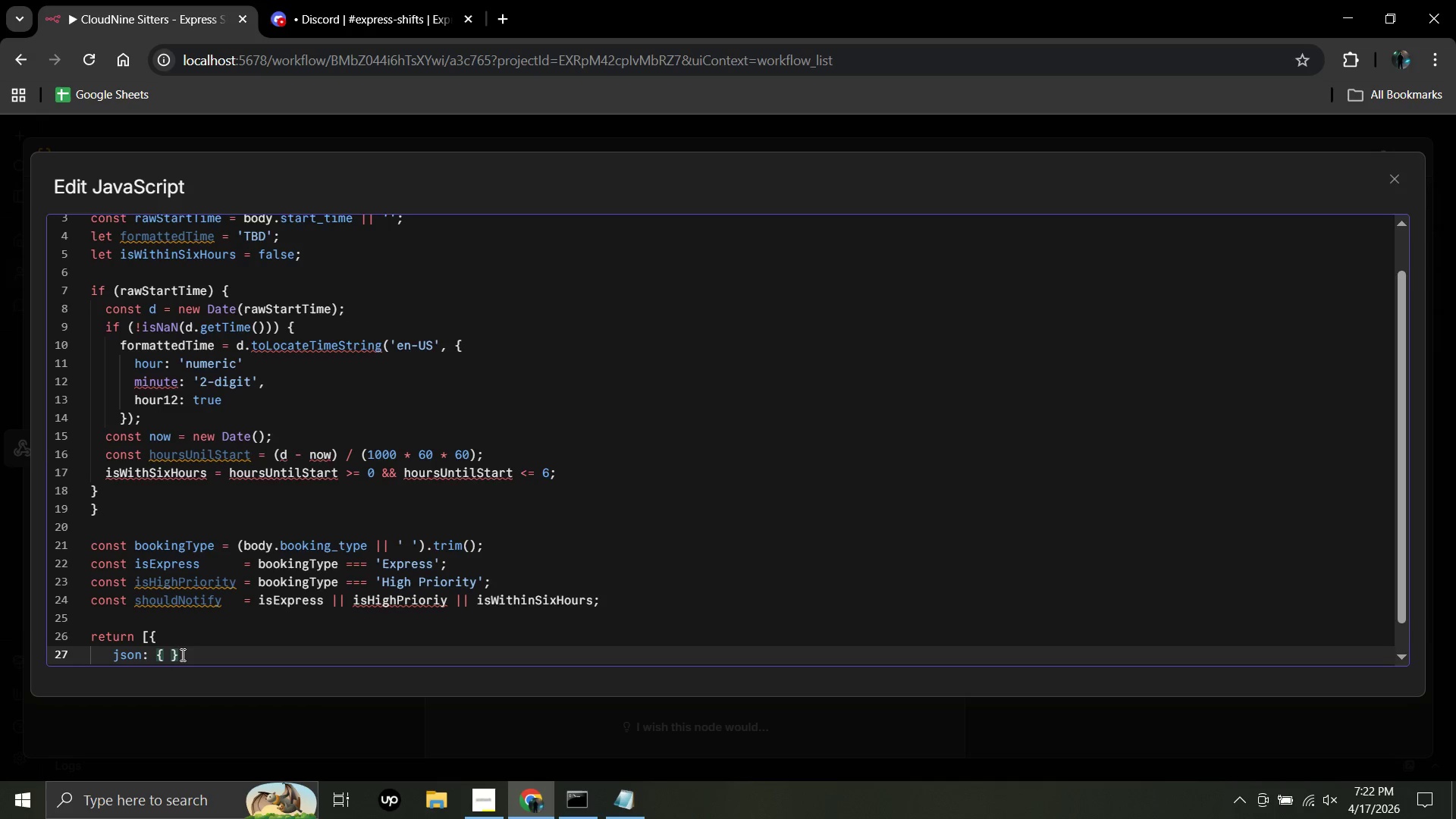 
key(Backspace)
 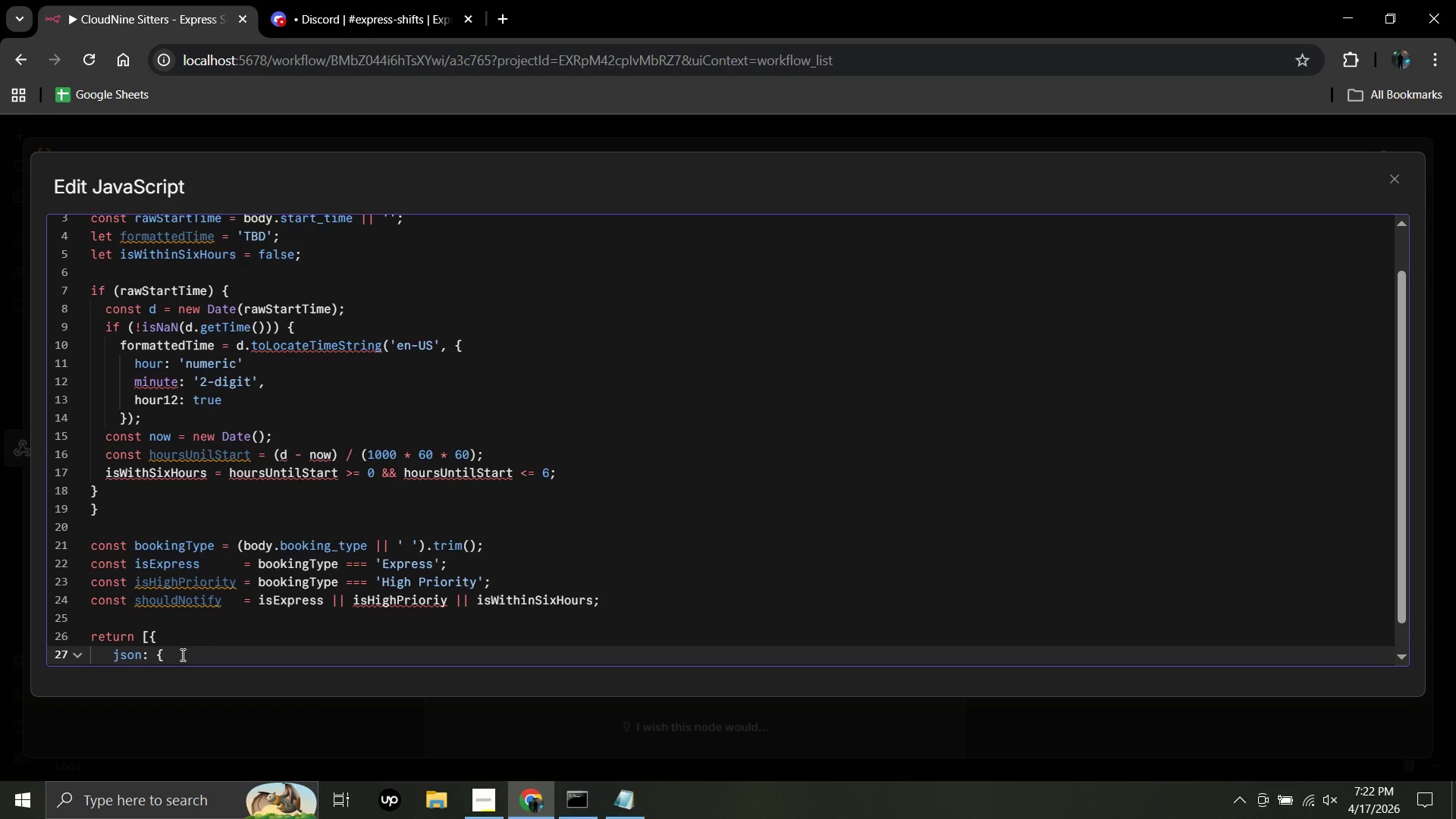 
key(Enter)
 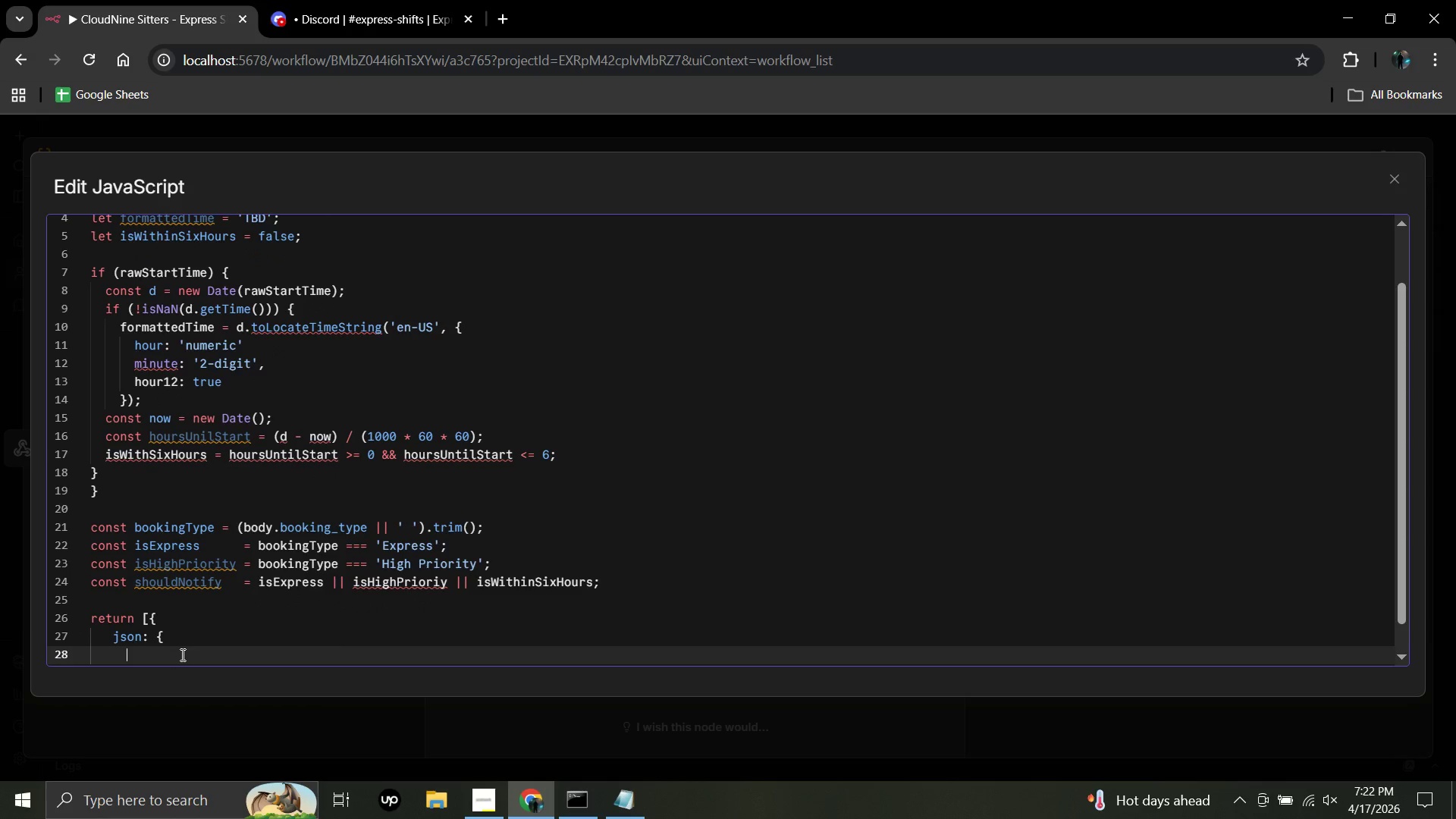 
type(neighn)
key(Backspace)
type(borhood:)
 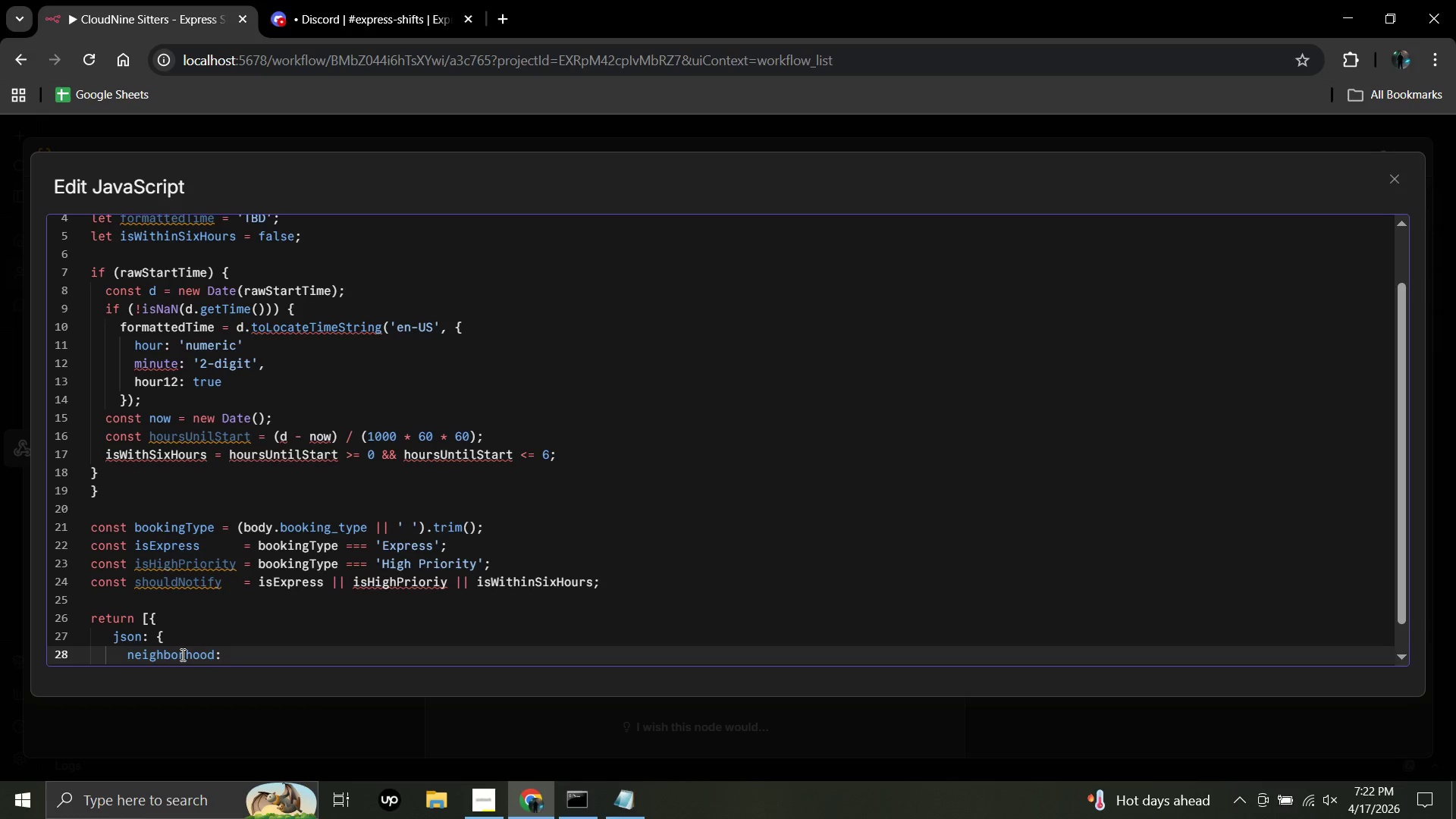 
wait(6.23)
 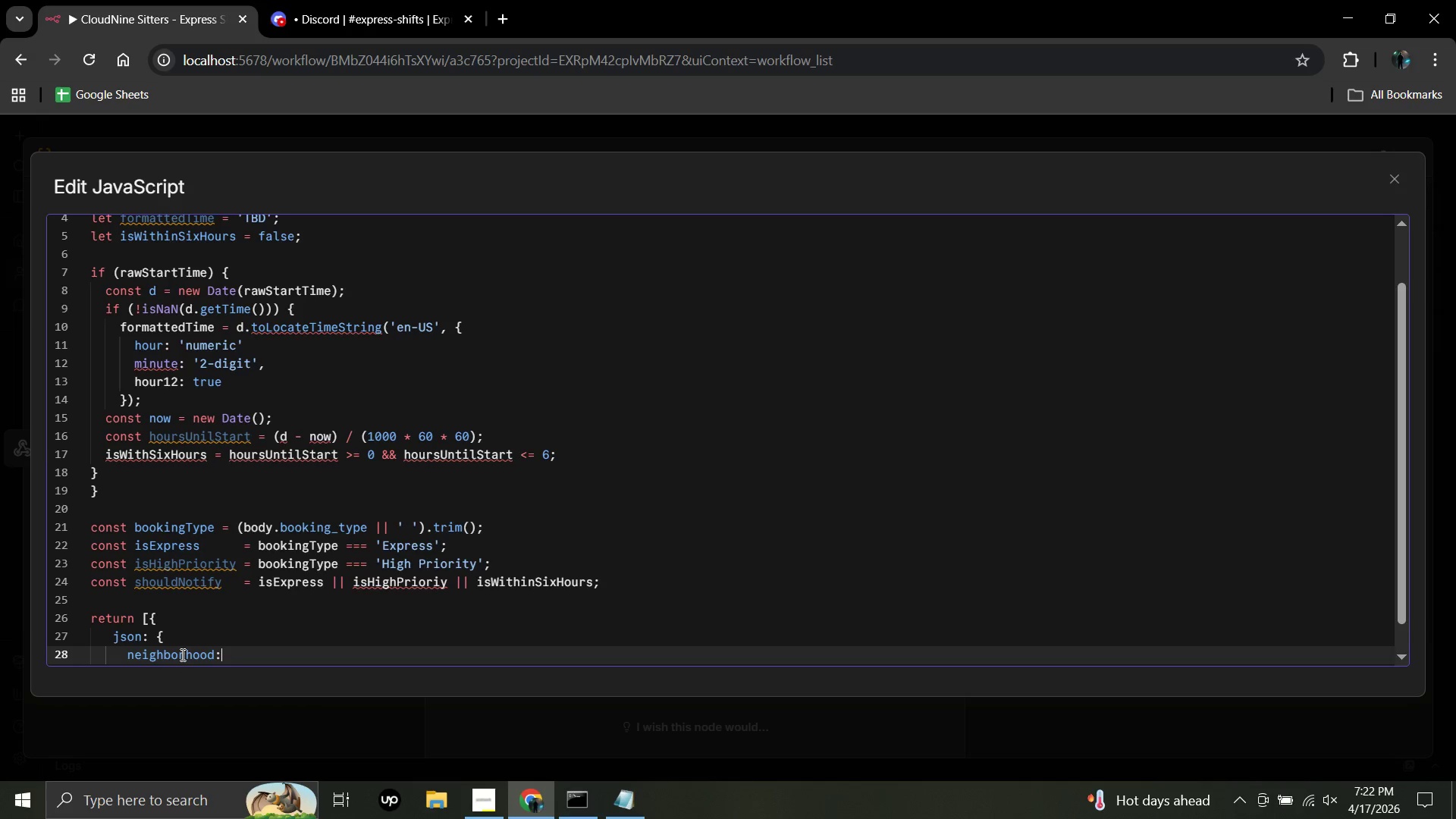 
type(        body.neighborhood)
 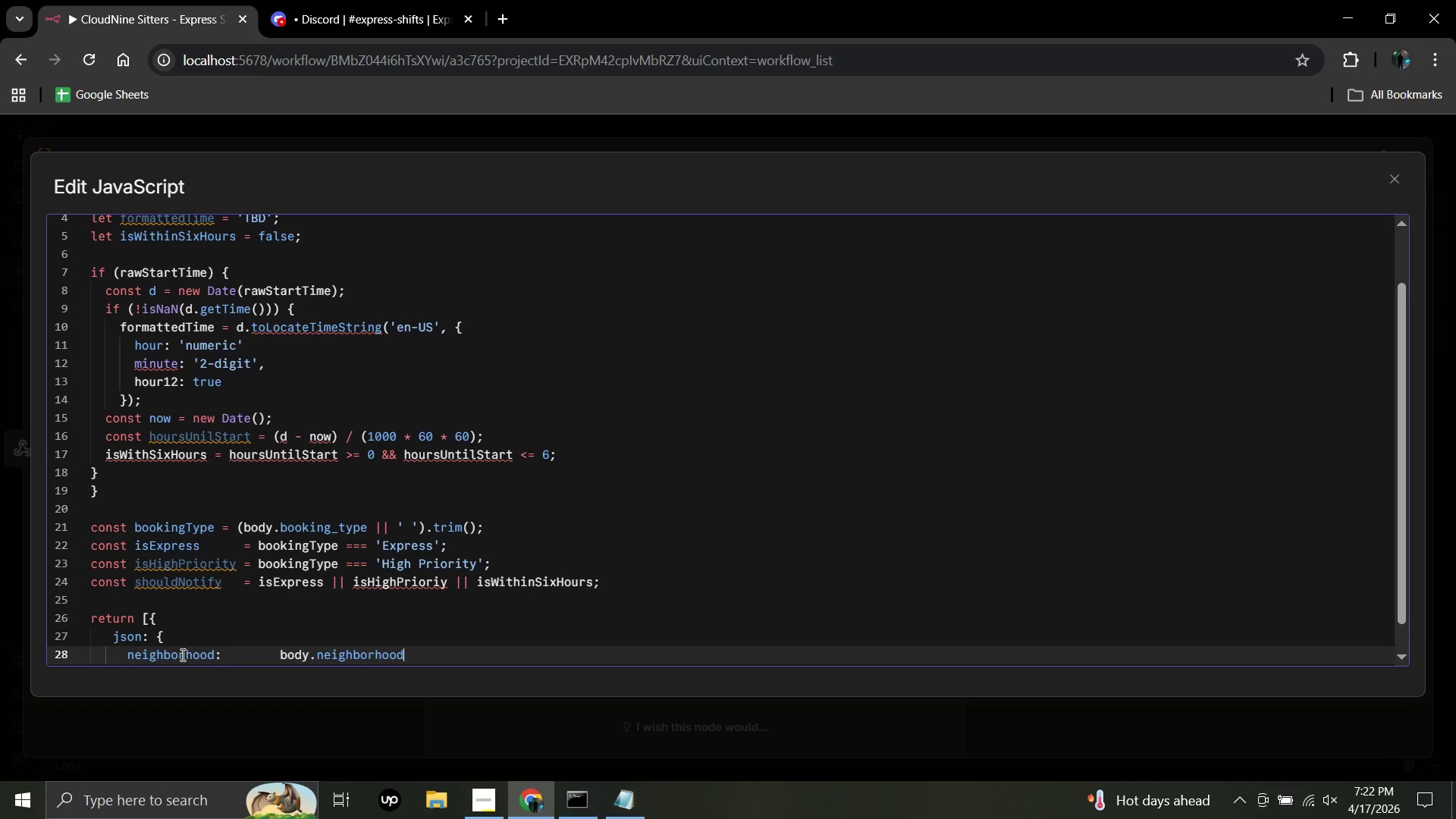 
key(Space)
 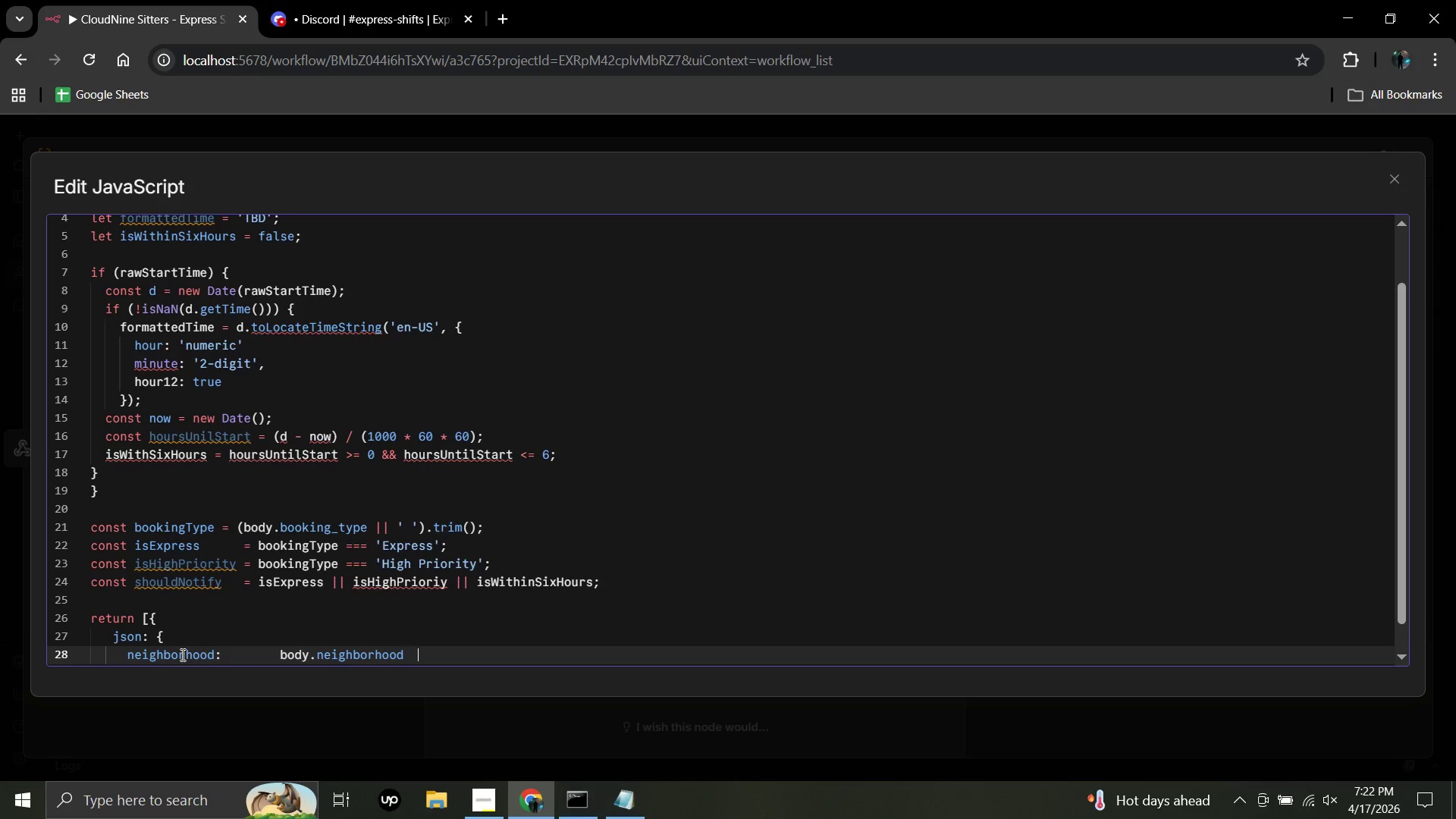 
key(Space)
 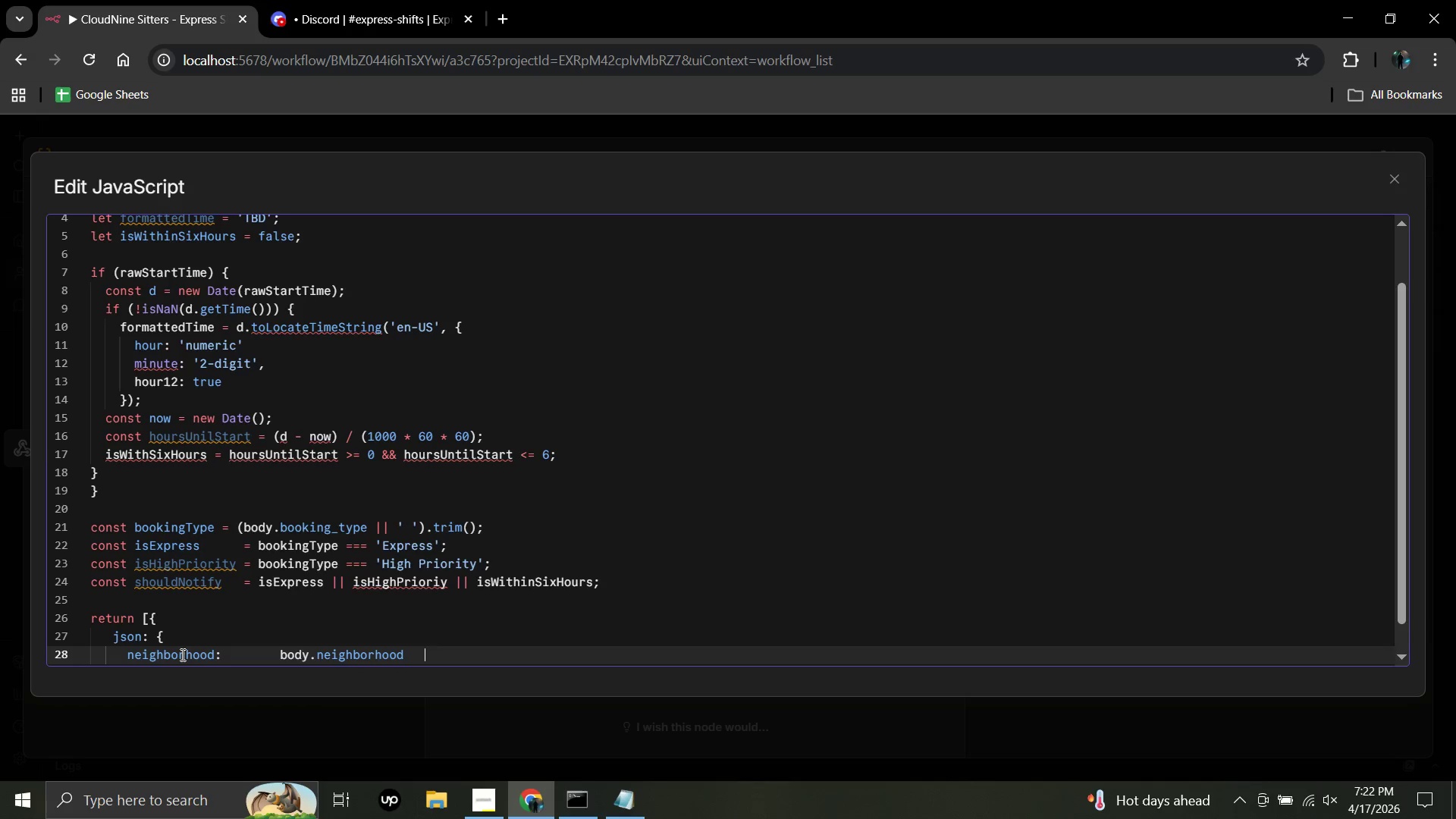 
key(Space)
 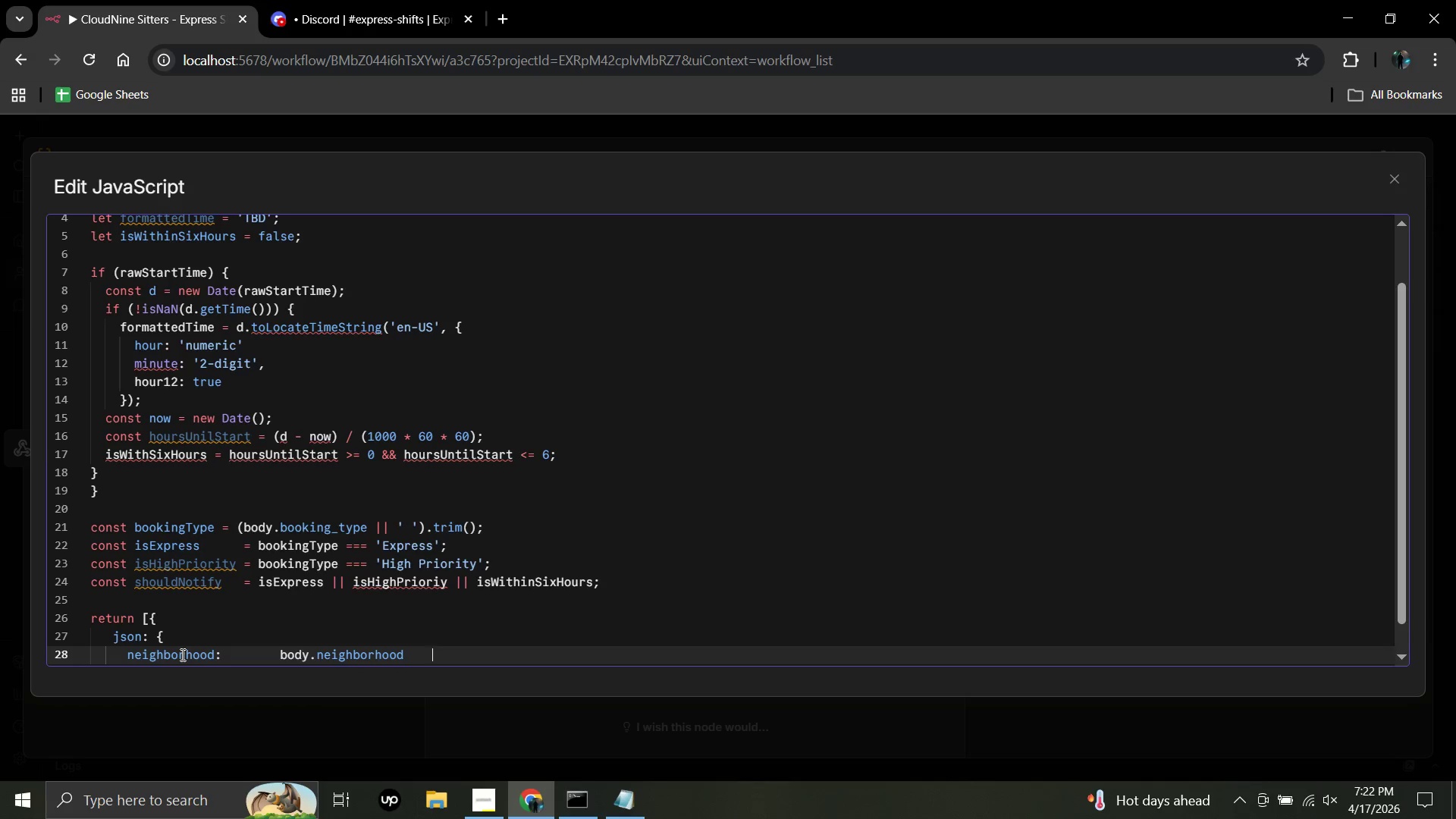 
key(Space)
 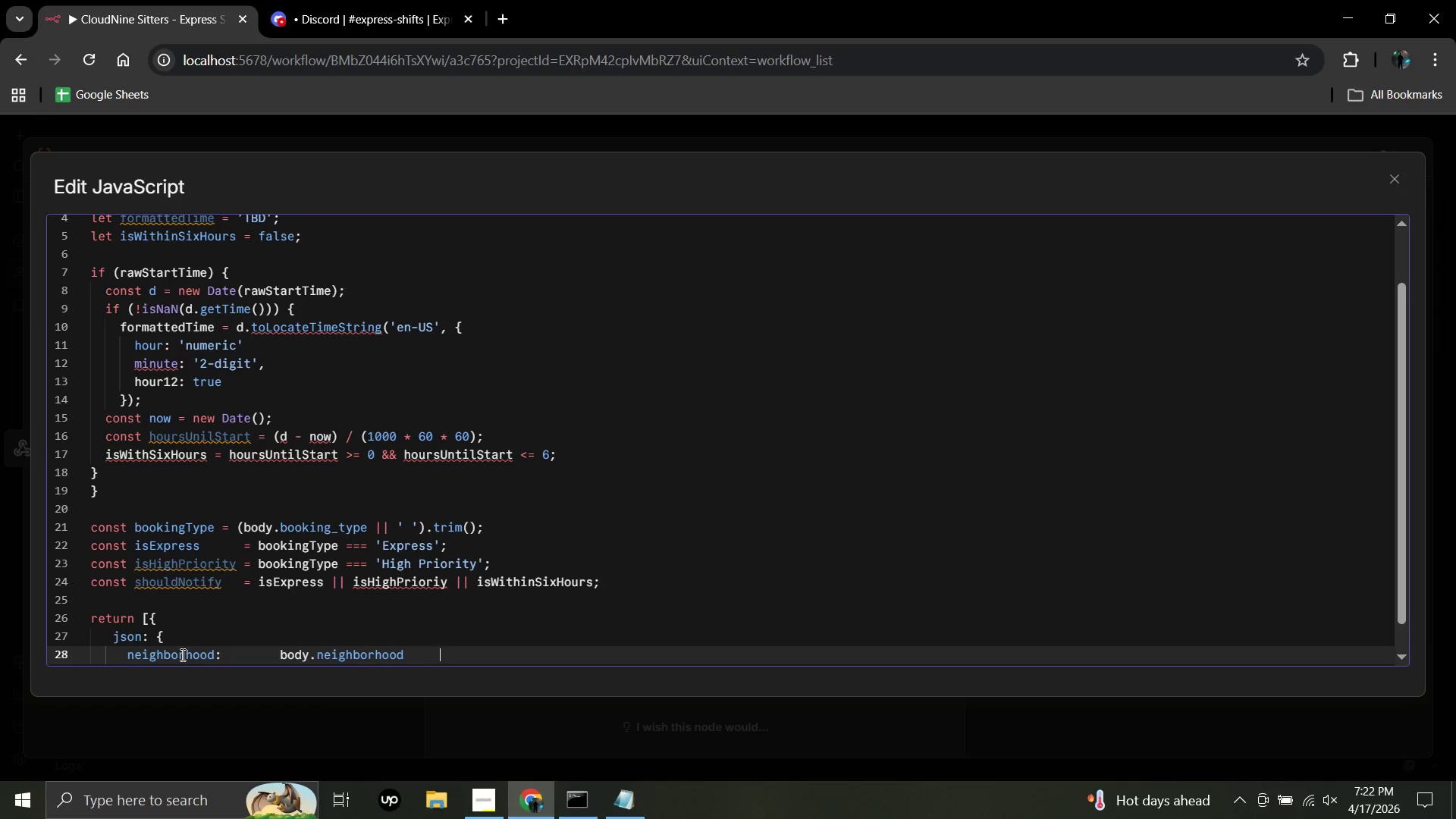 
key(Space)
 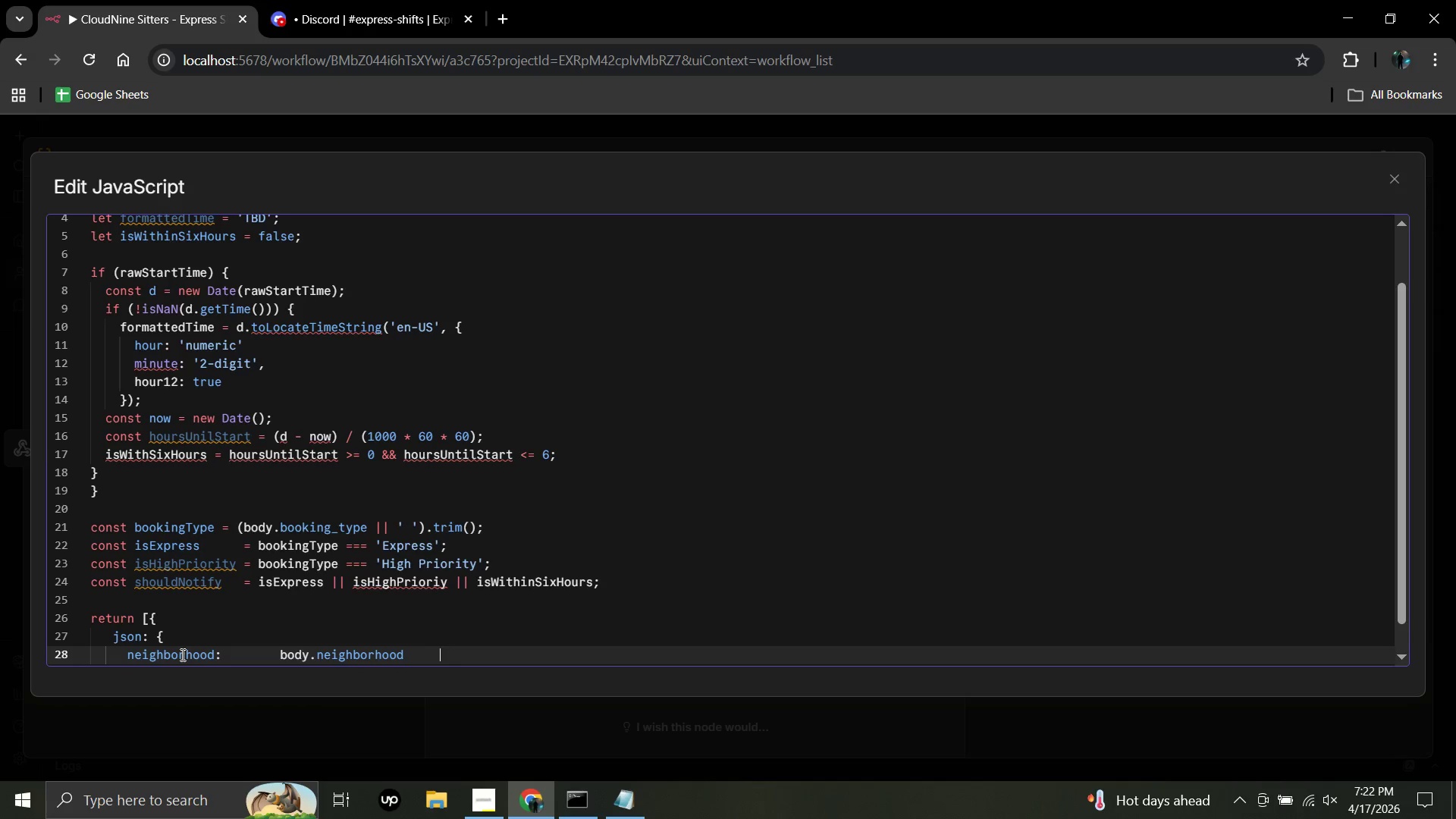 
key(Space)
 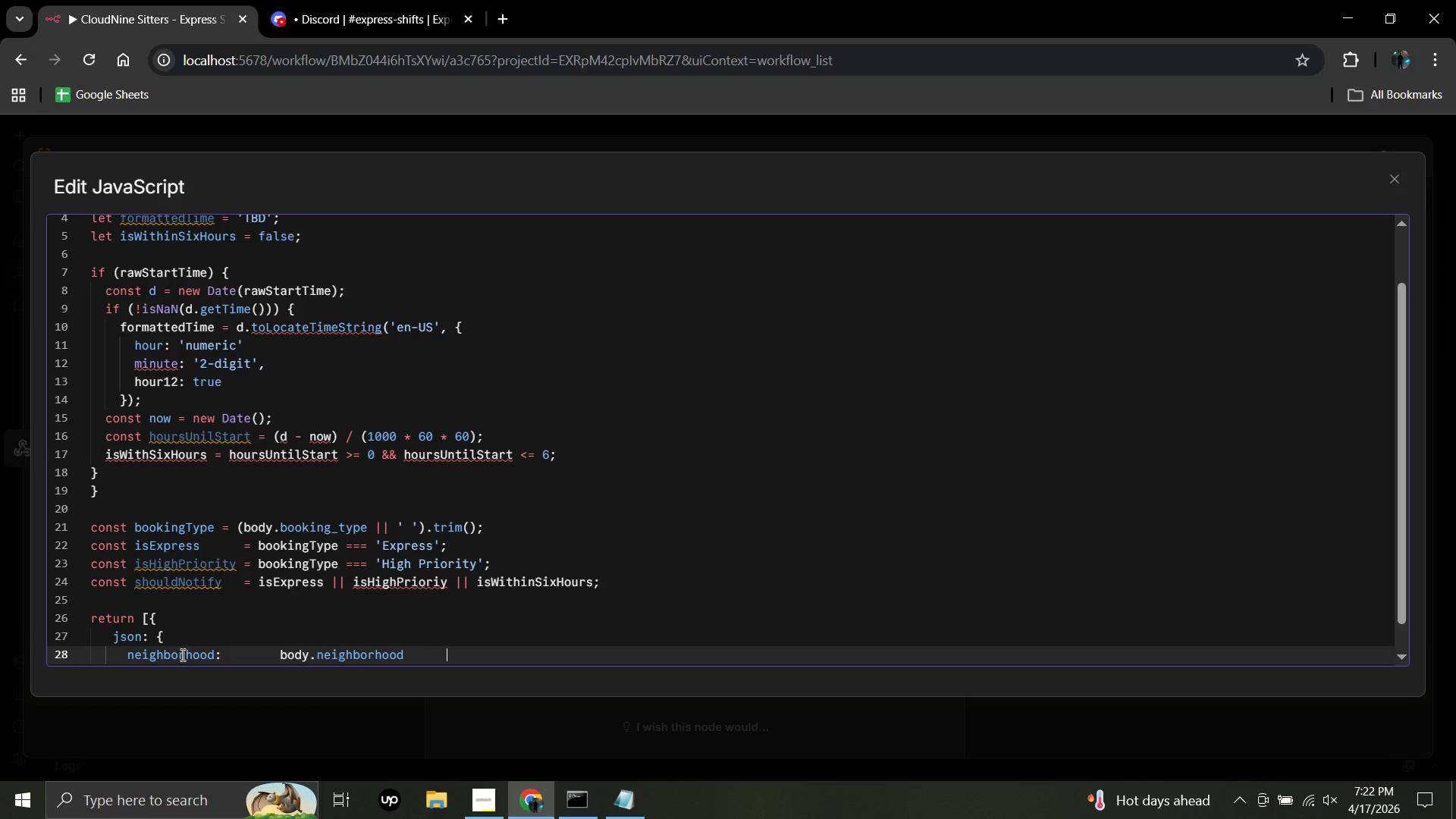 
key(Space)
 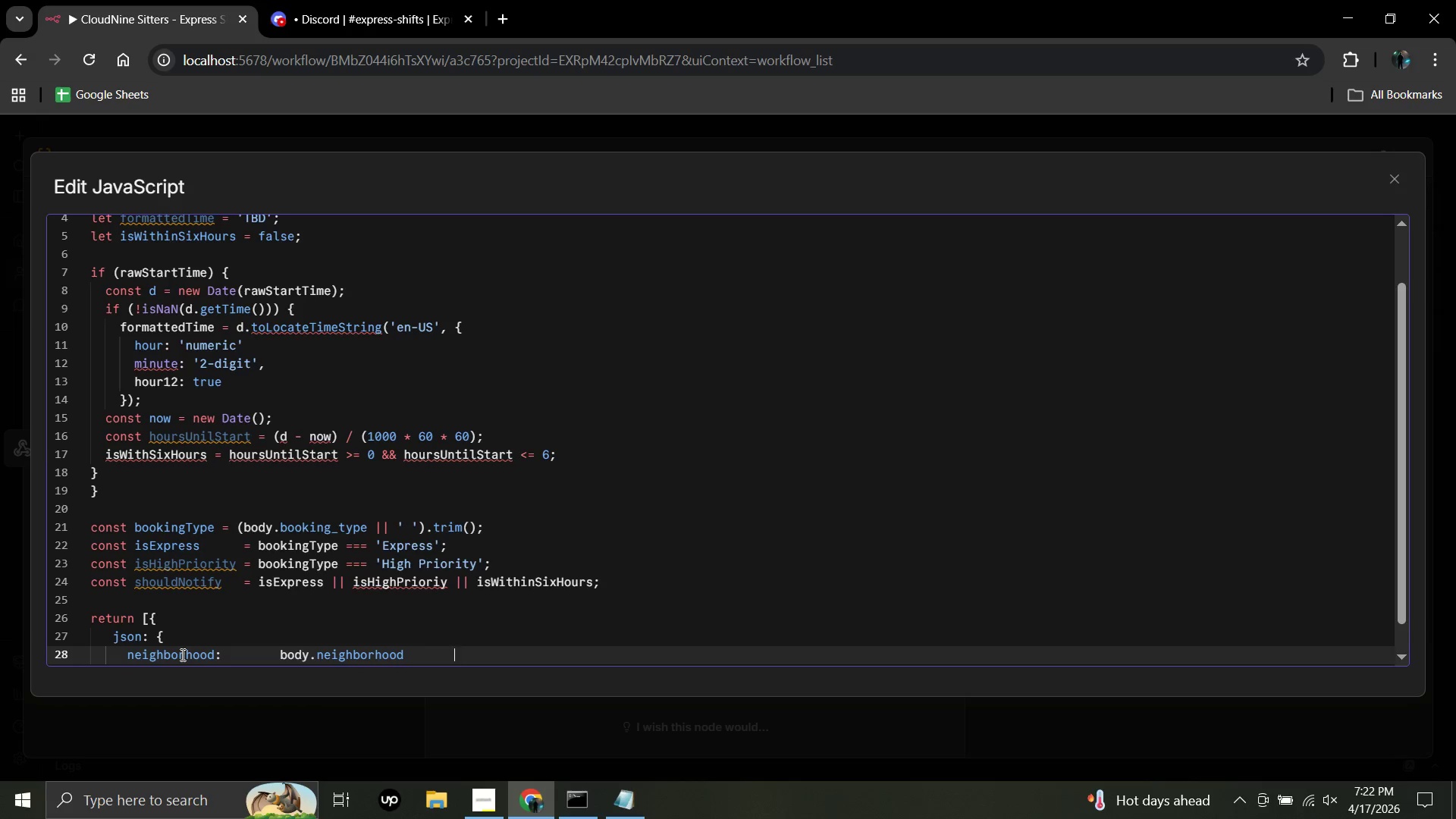 
key(Space)
 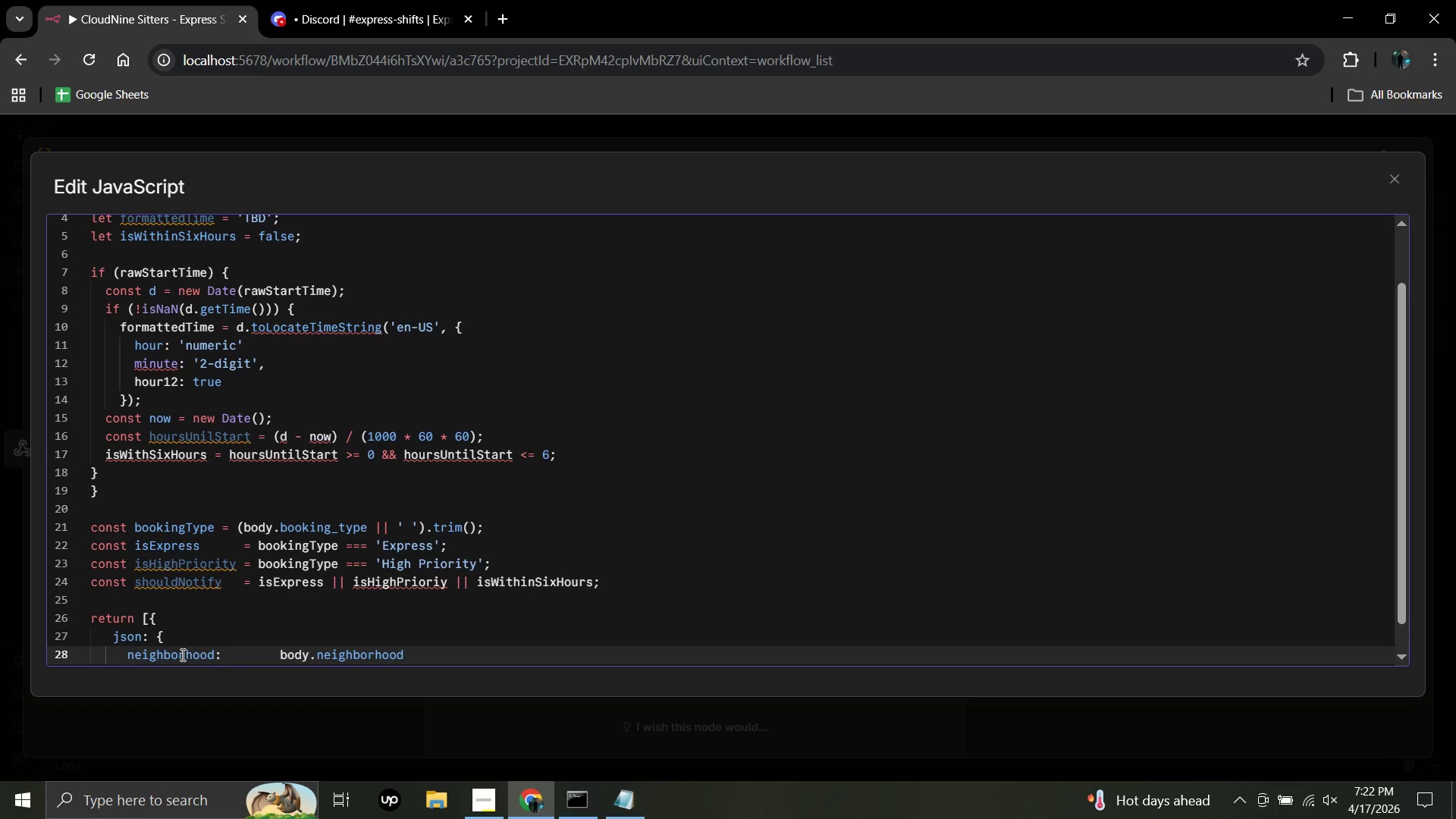 
hold_key(key=ShiftRight, duration=0.39)
 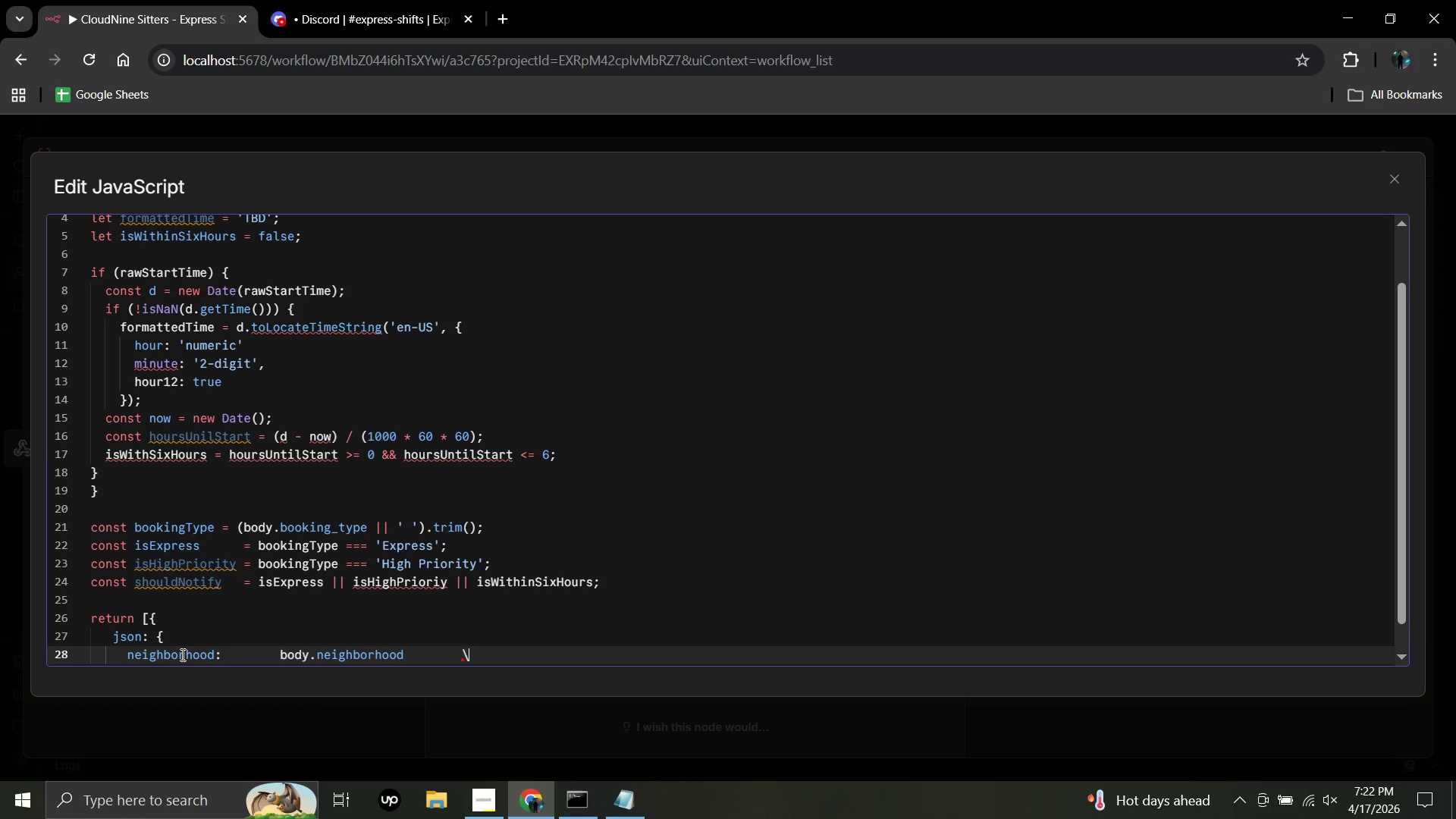 
hold_key(key=Backslash, duration=0.33)
 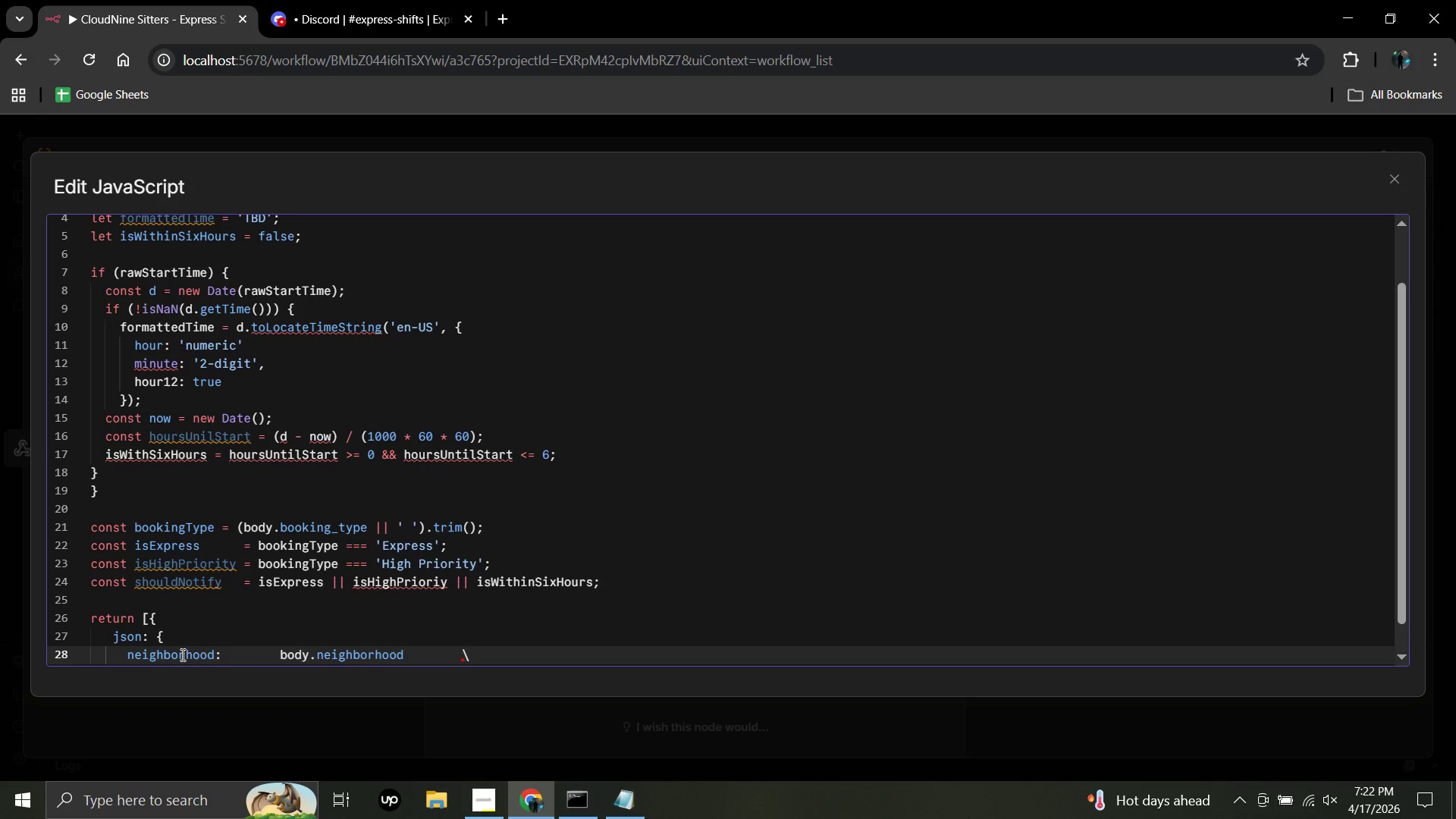 
key(Backspace)
 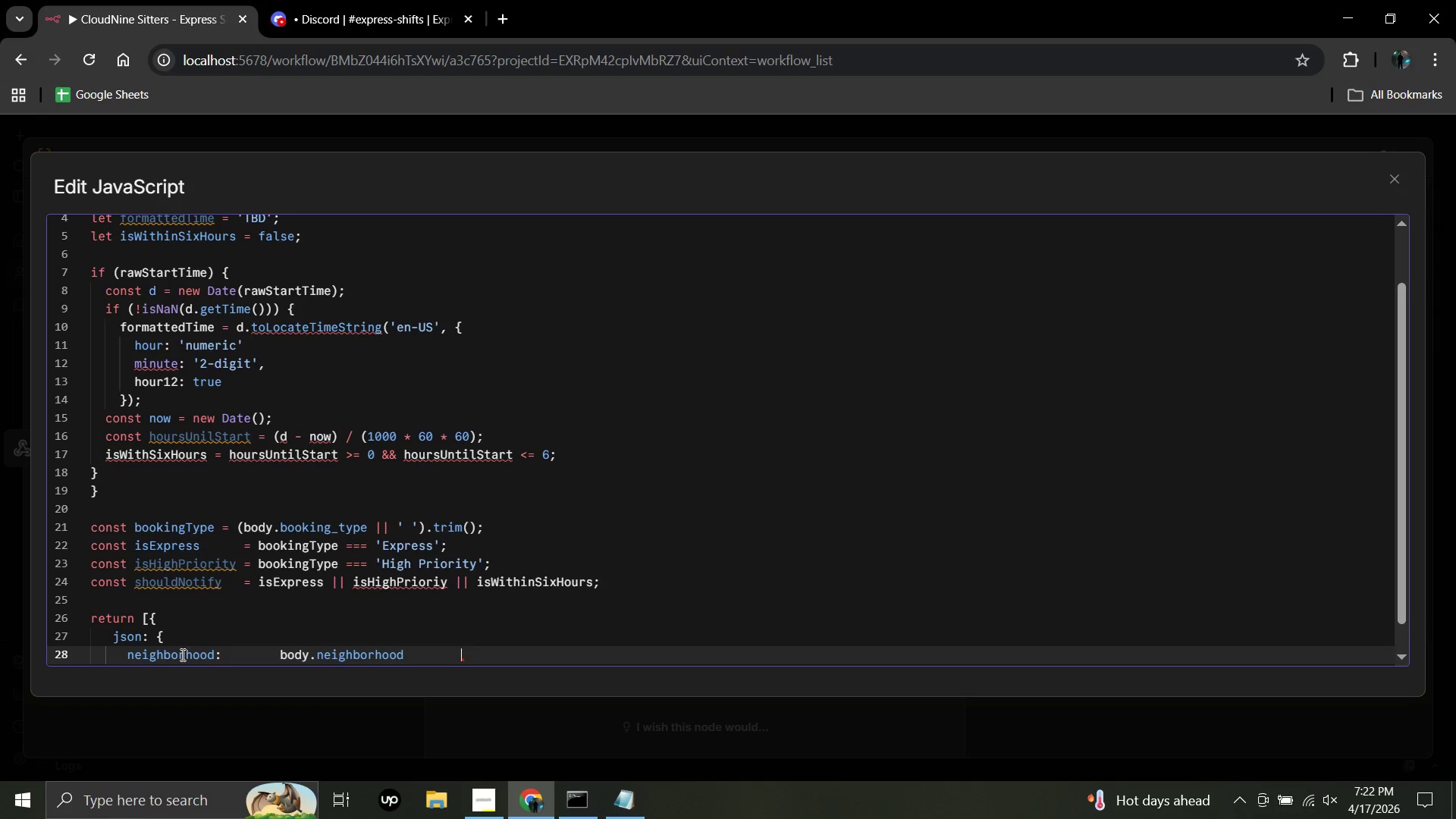 
key(Backspace)
 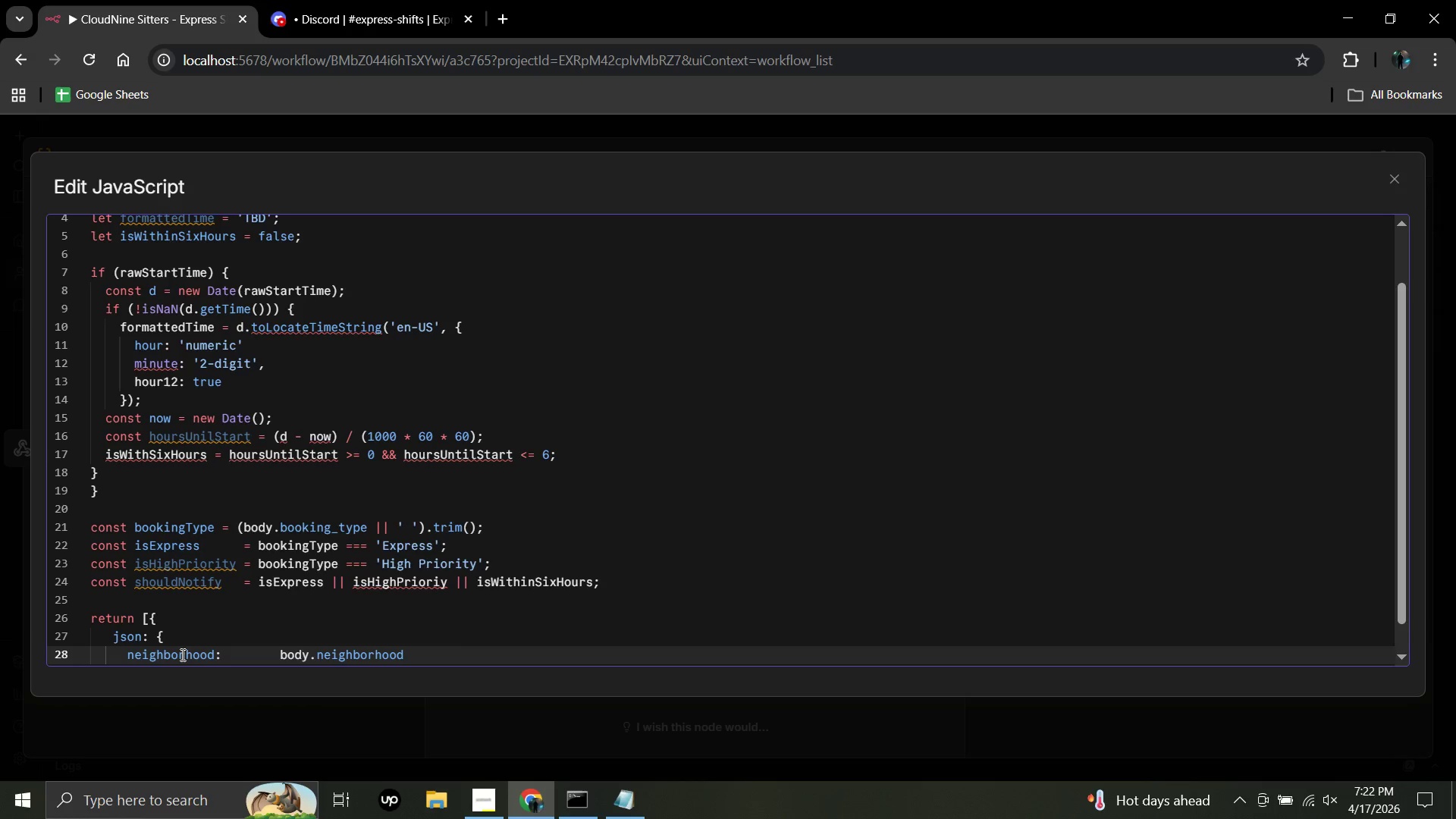 
hold_key(key=ShiftRight, duration=0.66)
 